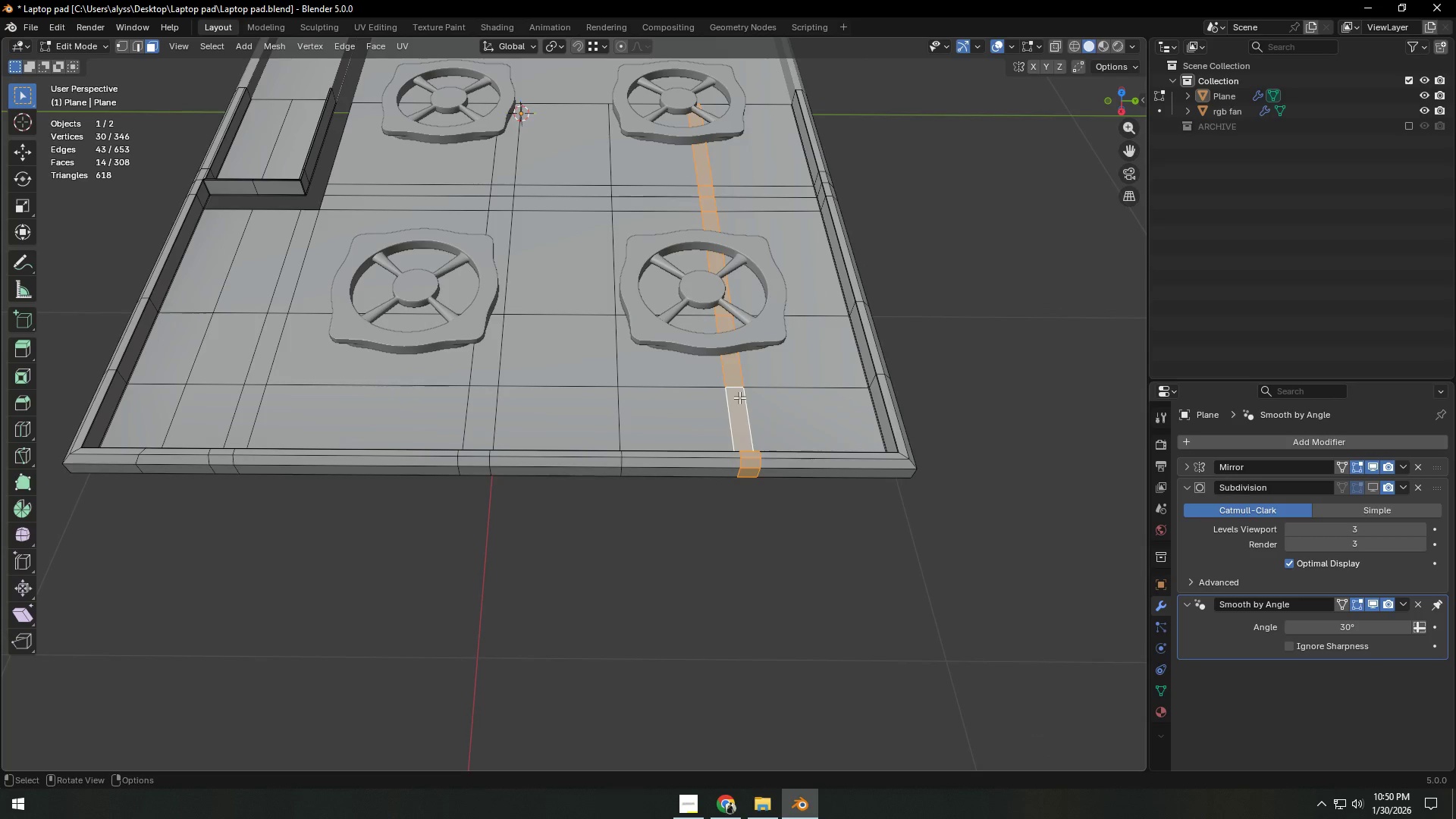 
key(Backquote)
 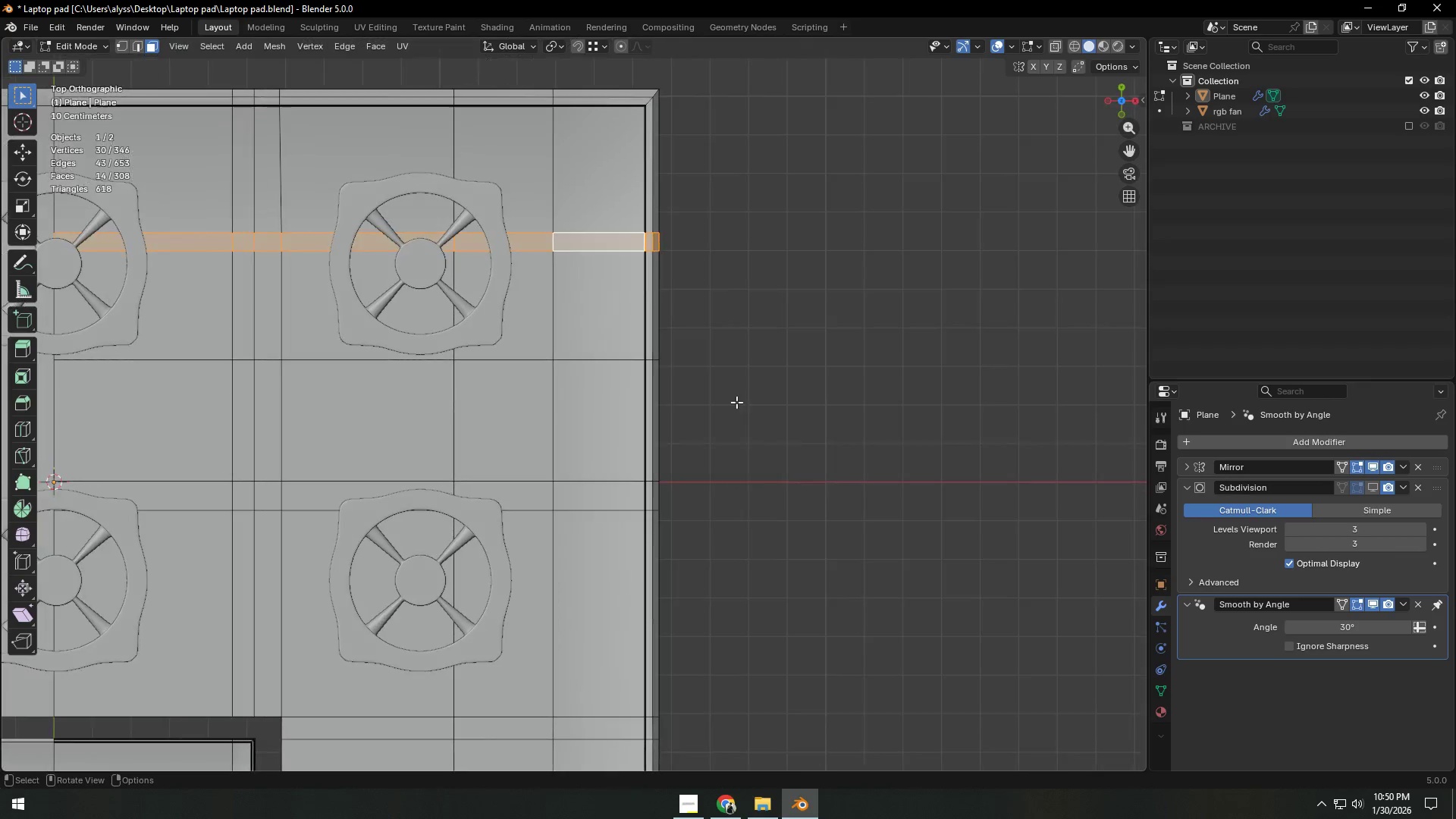 
hold_key(key=ShiftLeft, duration=0.66)
 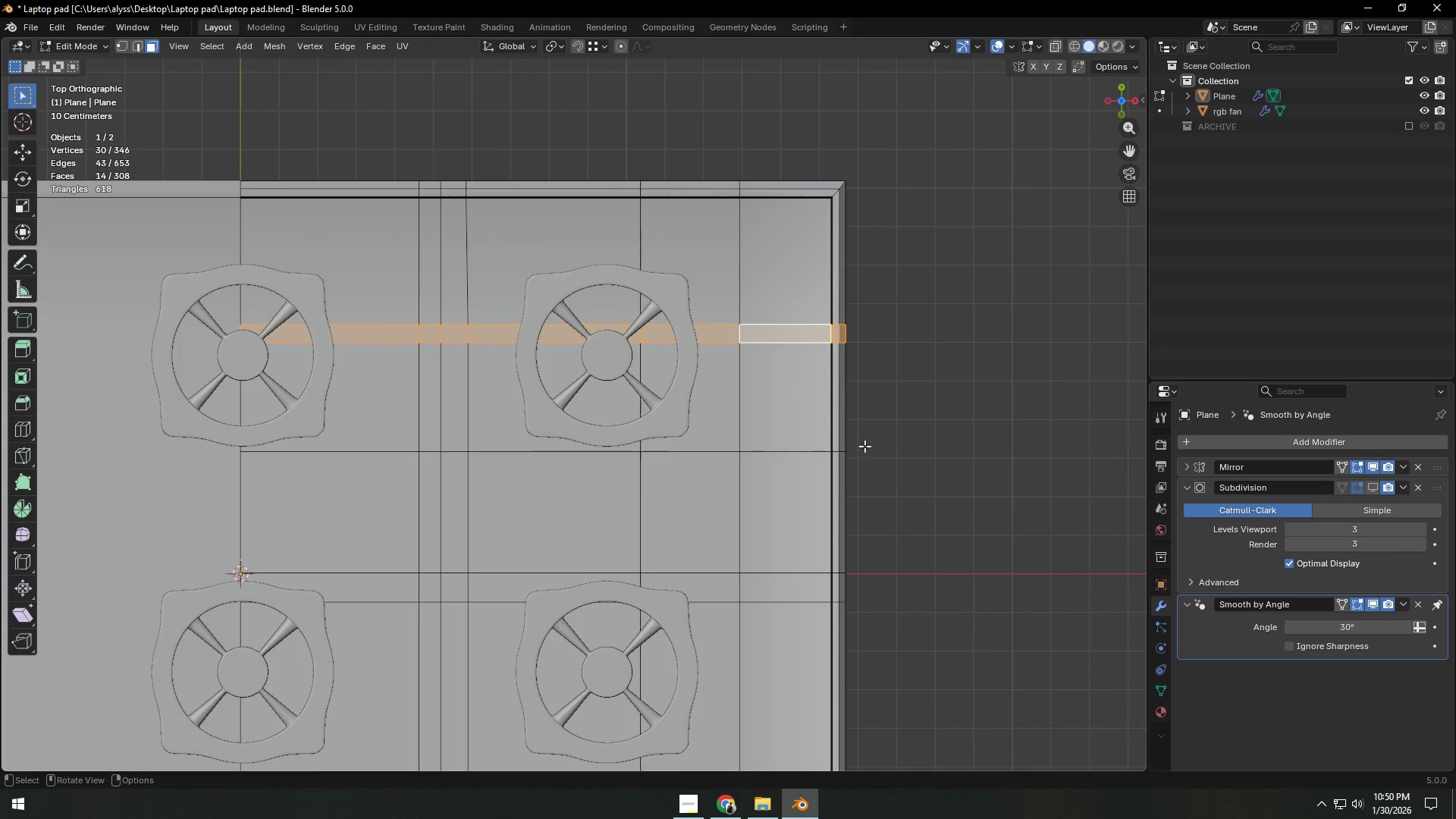 
type(gy)
 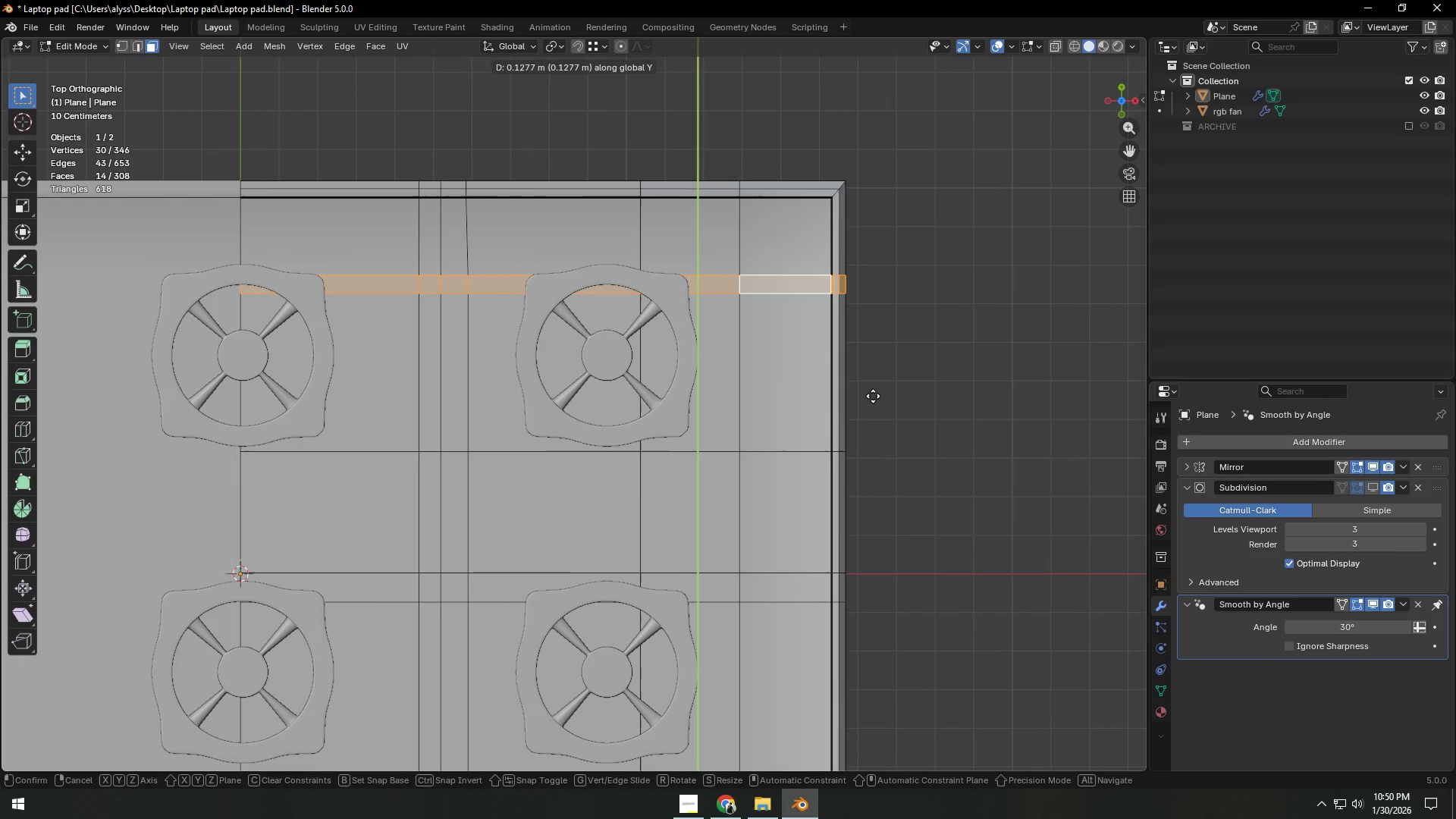 
left_click([873, 396])
 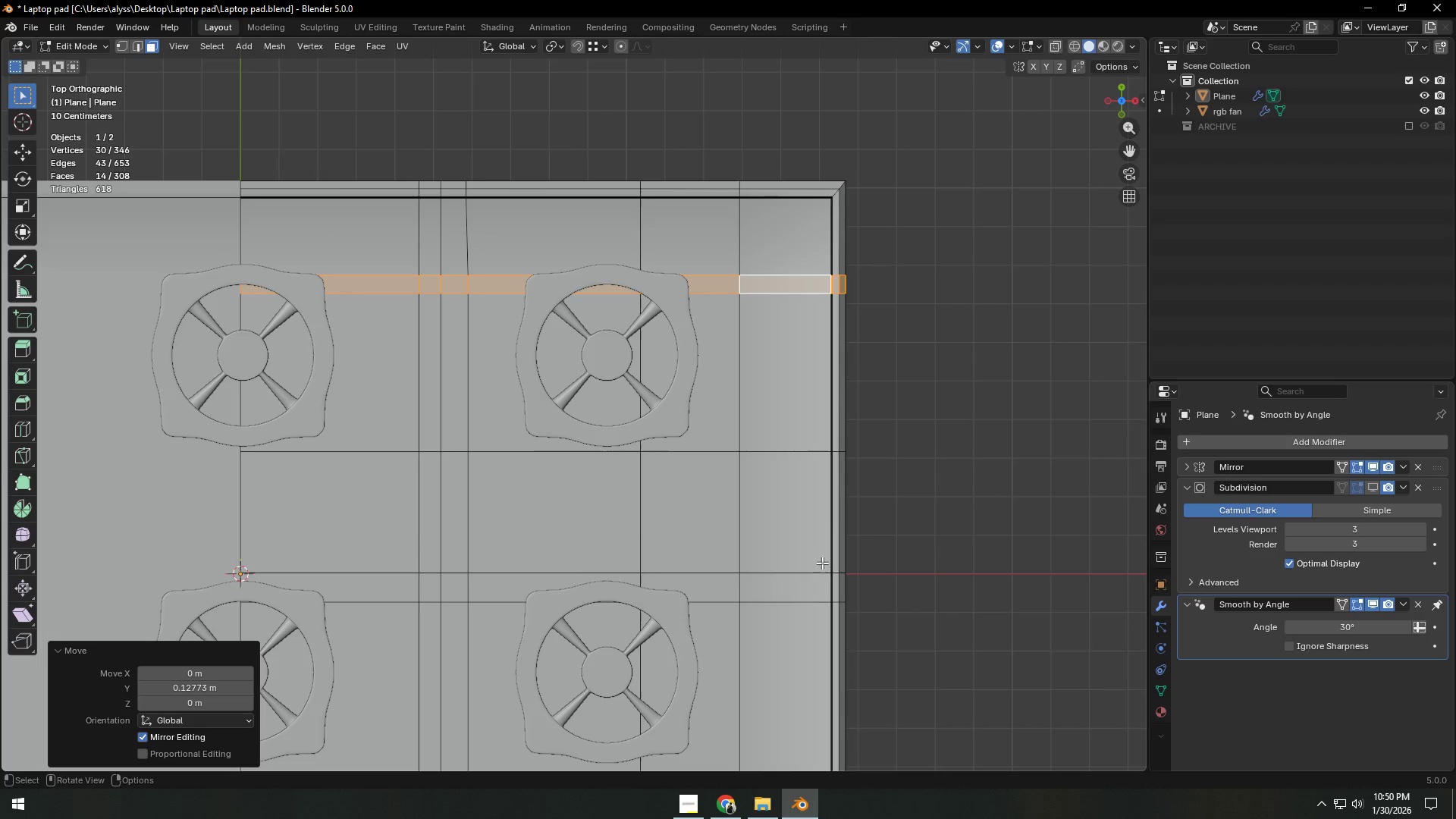 
key(Control+ControlLeft)
 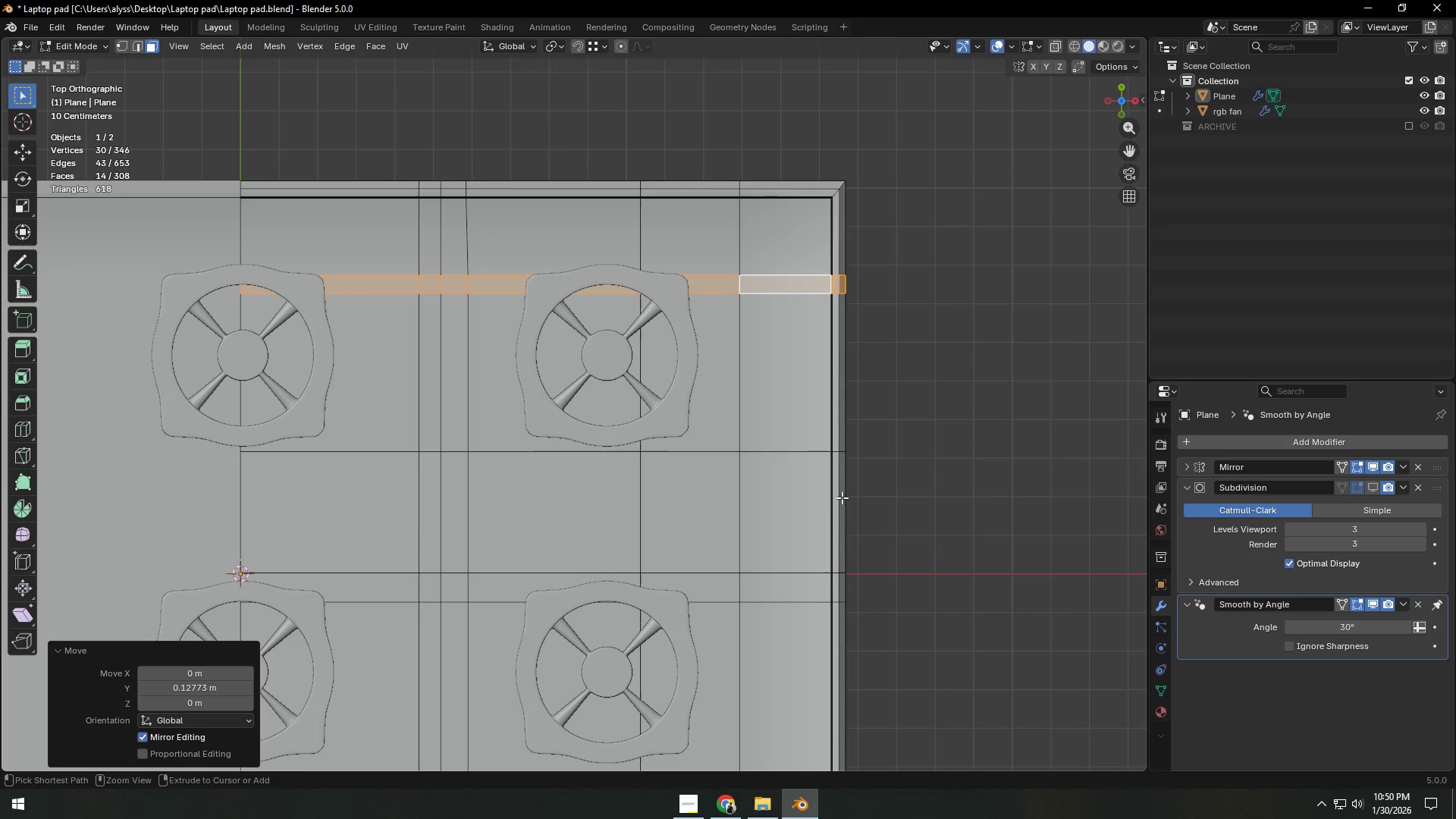 
key(Control+R)
 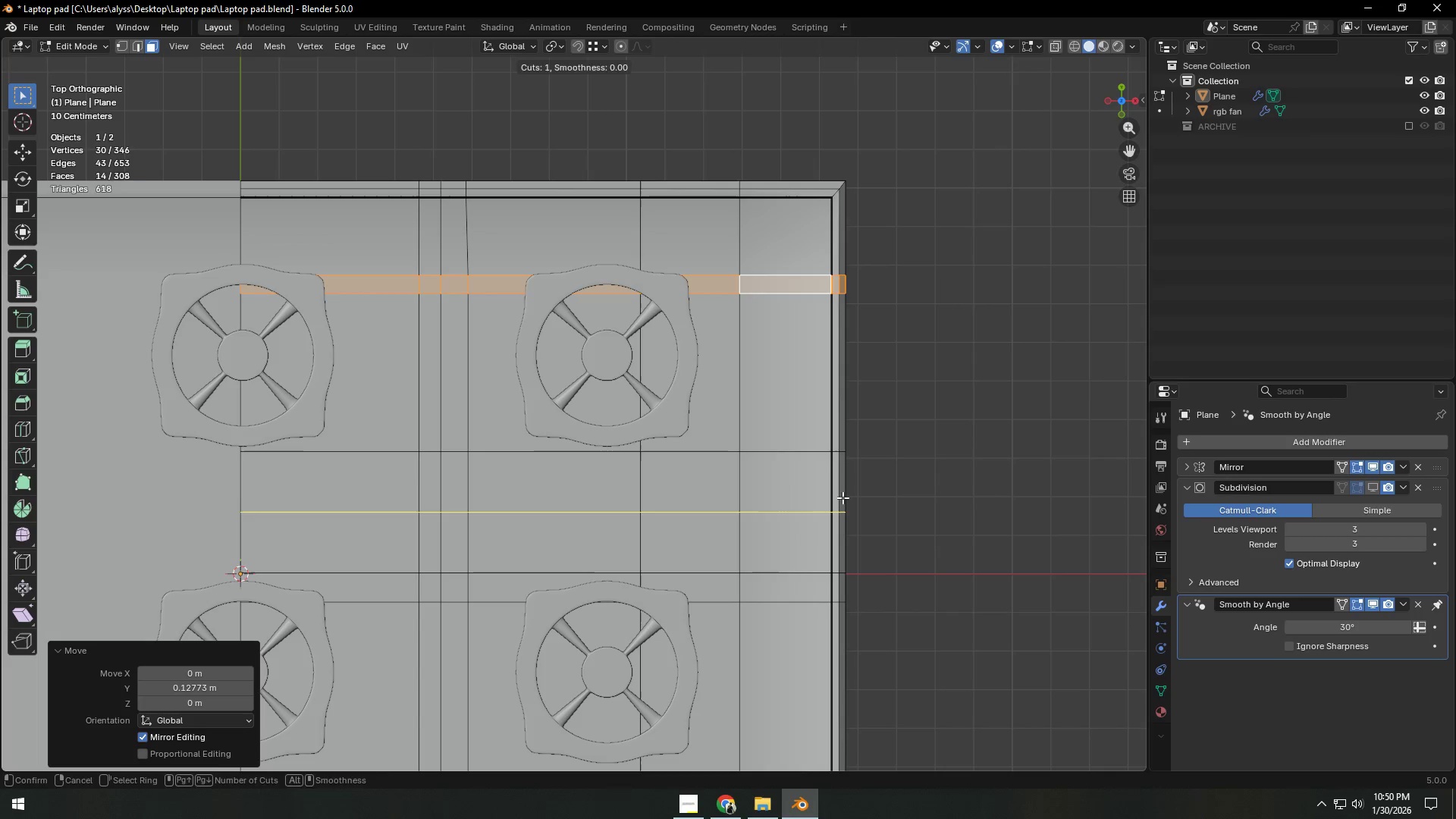 
left_click([843, 497])
 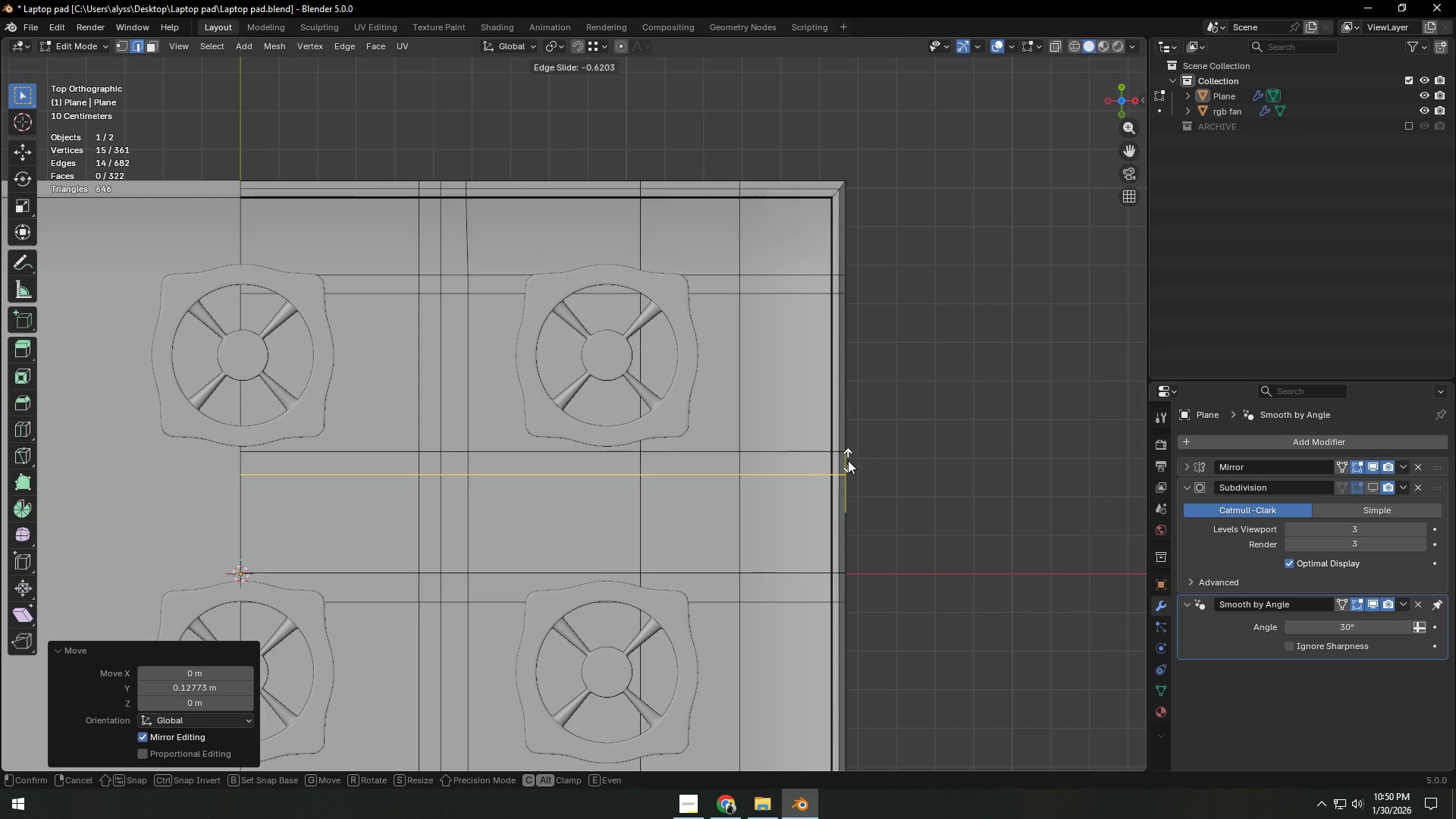 
left_click([848, 460])
 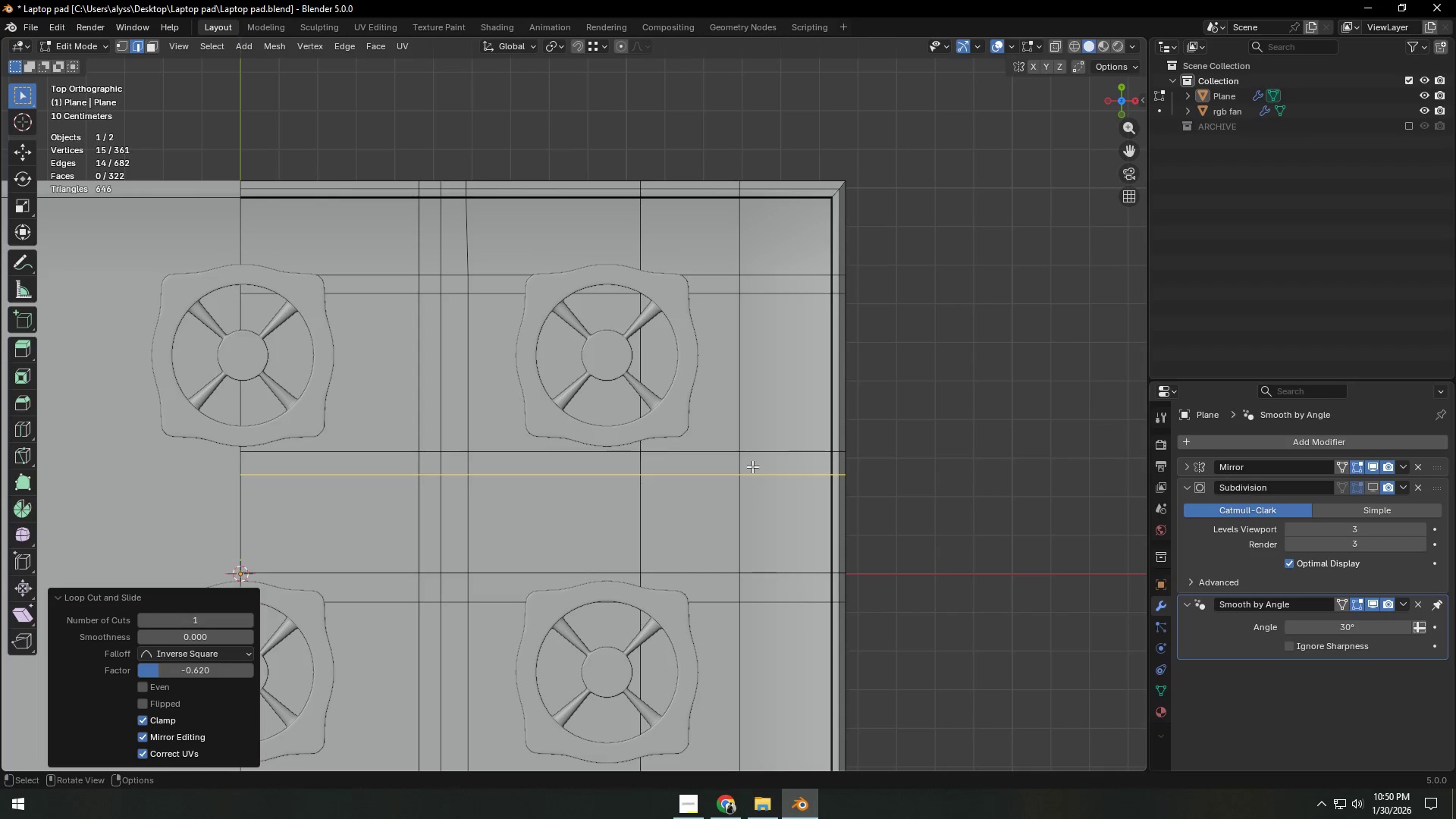 
hold_key(key=AltLeft, duration=0.36)
 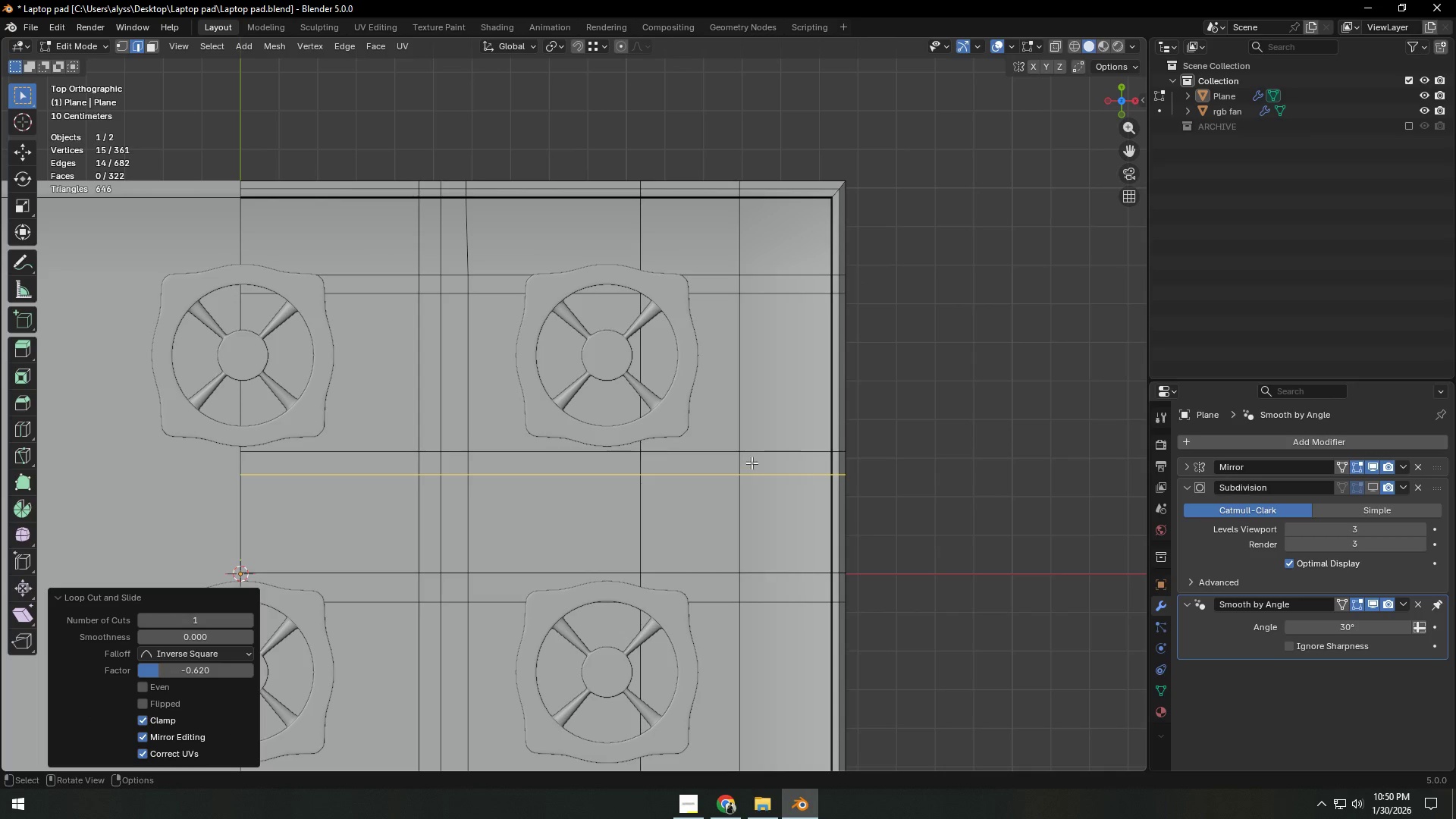 
hold_key(key=ShiftLeft, duration=0.61)
hold_key(key=AltLeft, duration=0.48)
left_click([767, 454])
 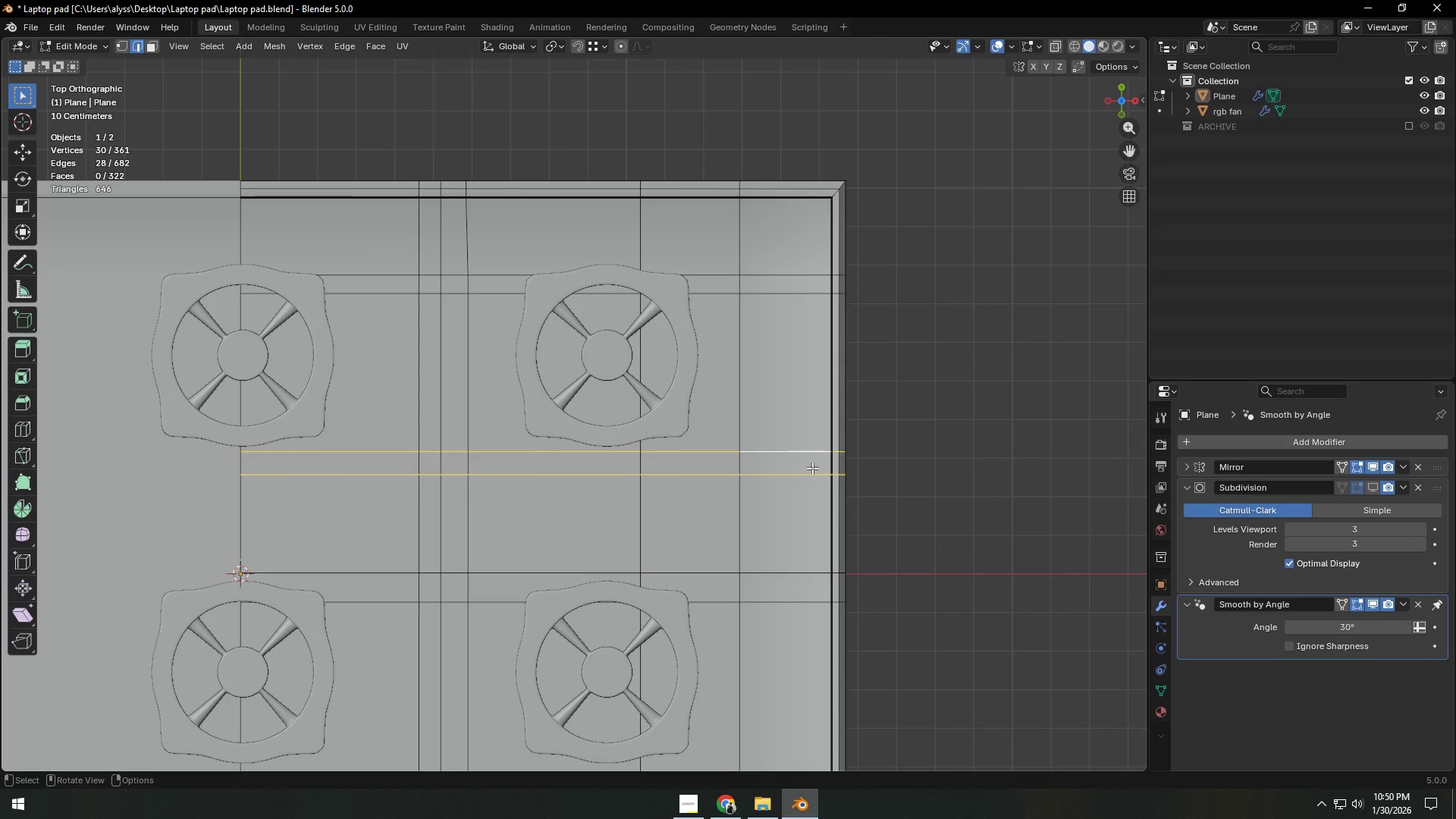 
type(gy)
 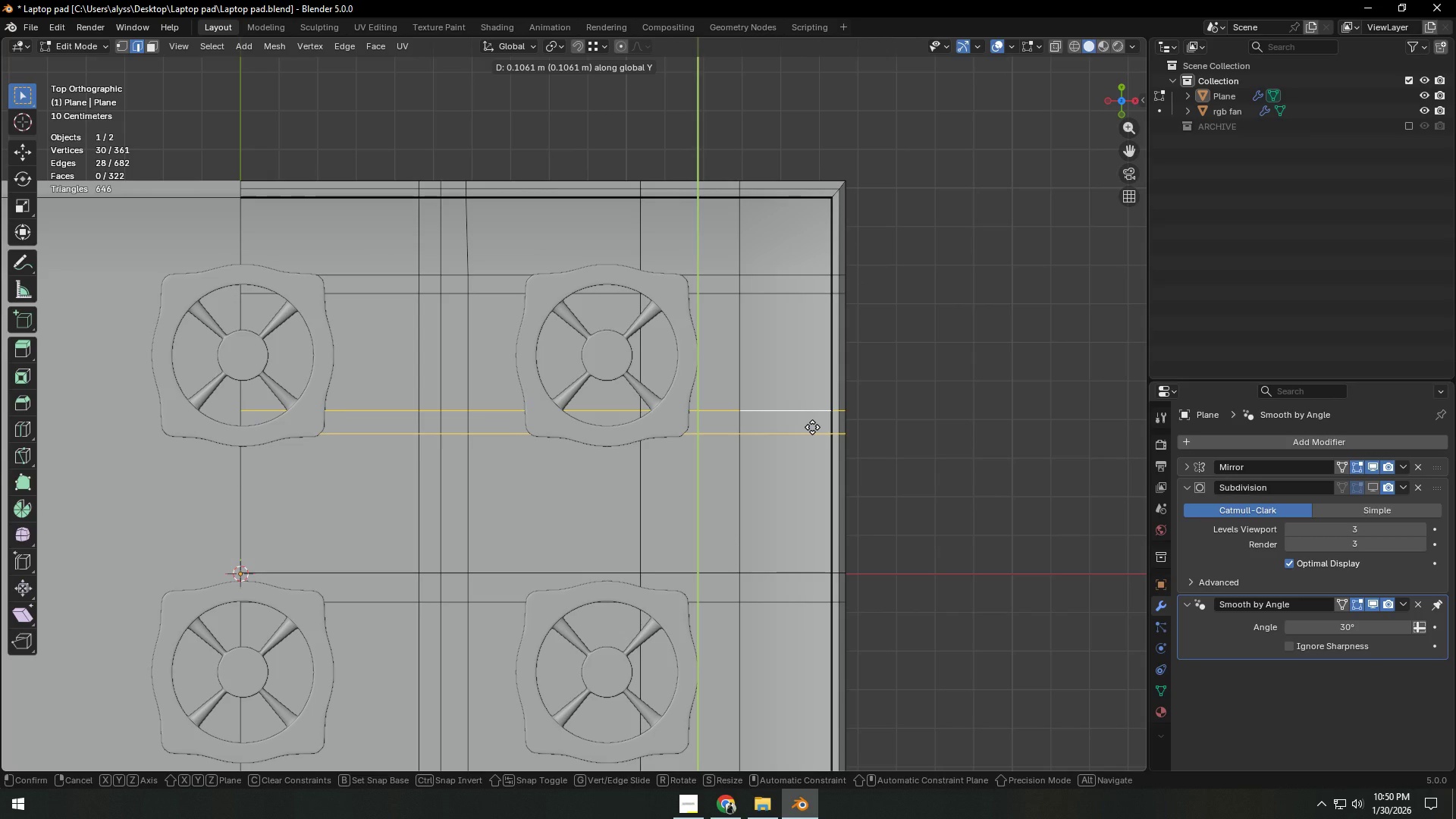 
left_click([812, 427])
 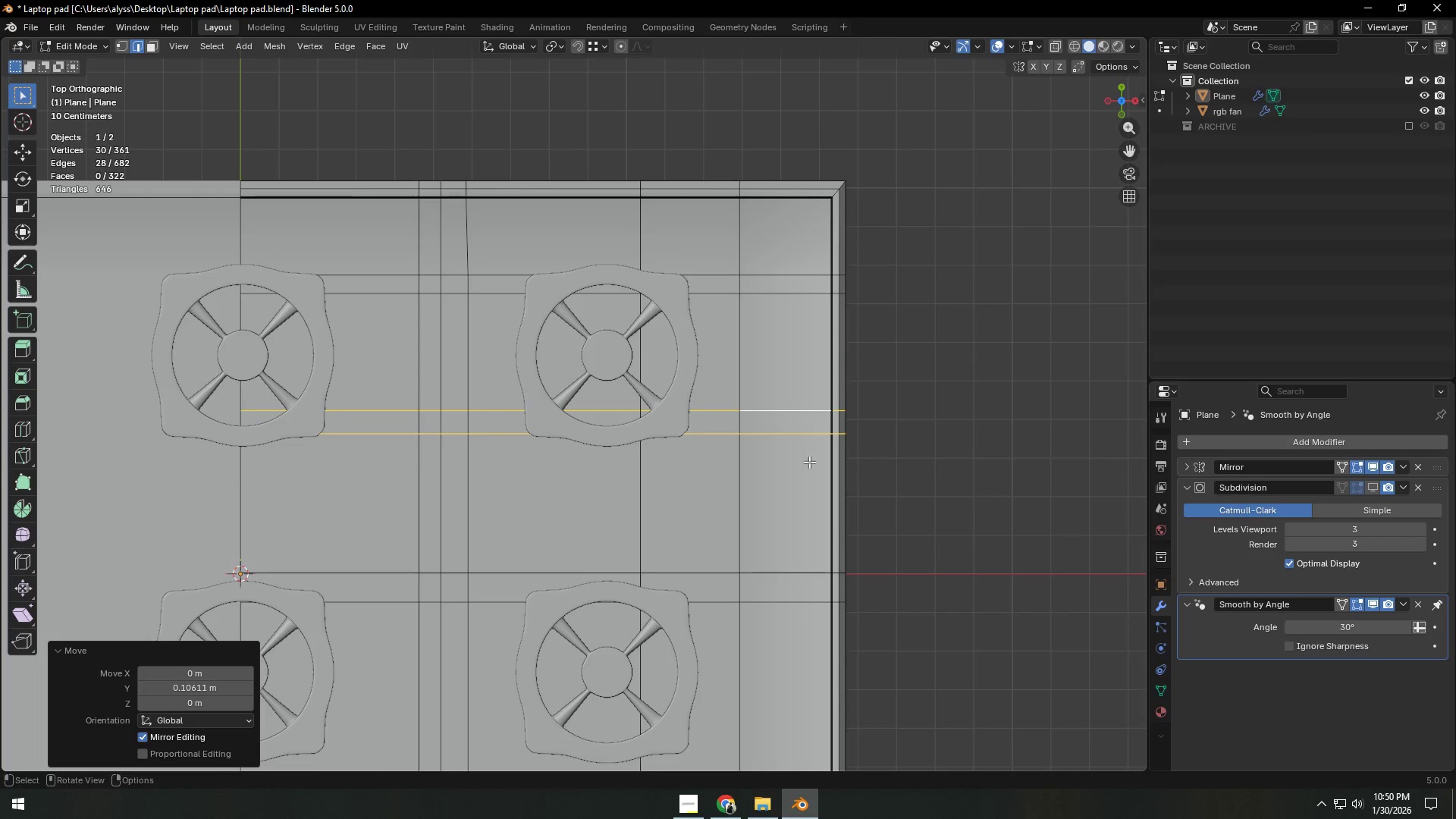 
hold_key(key=ShiftLeft, duration=0.98)
 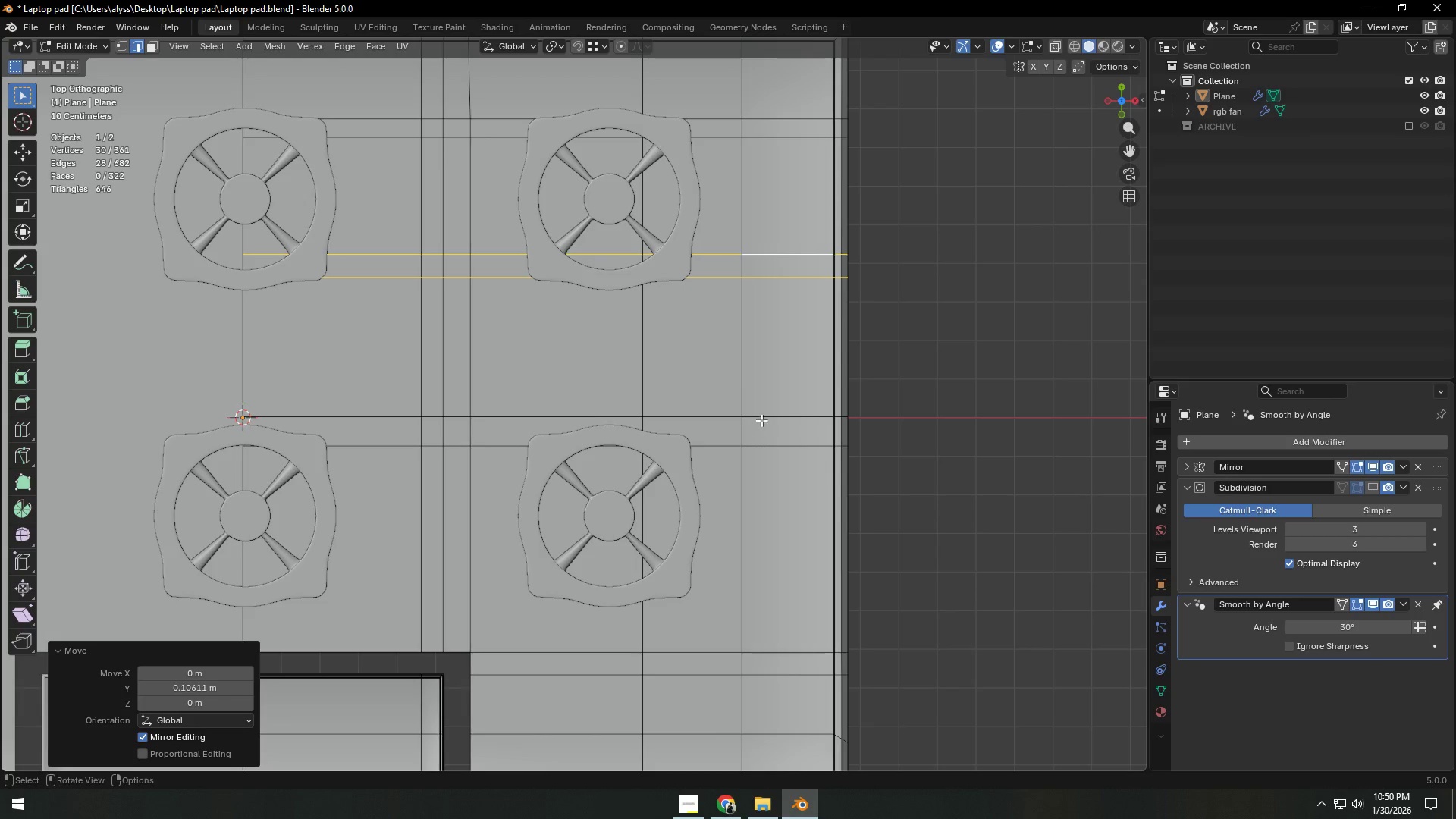 
key(Alt+AltLeft)
 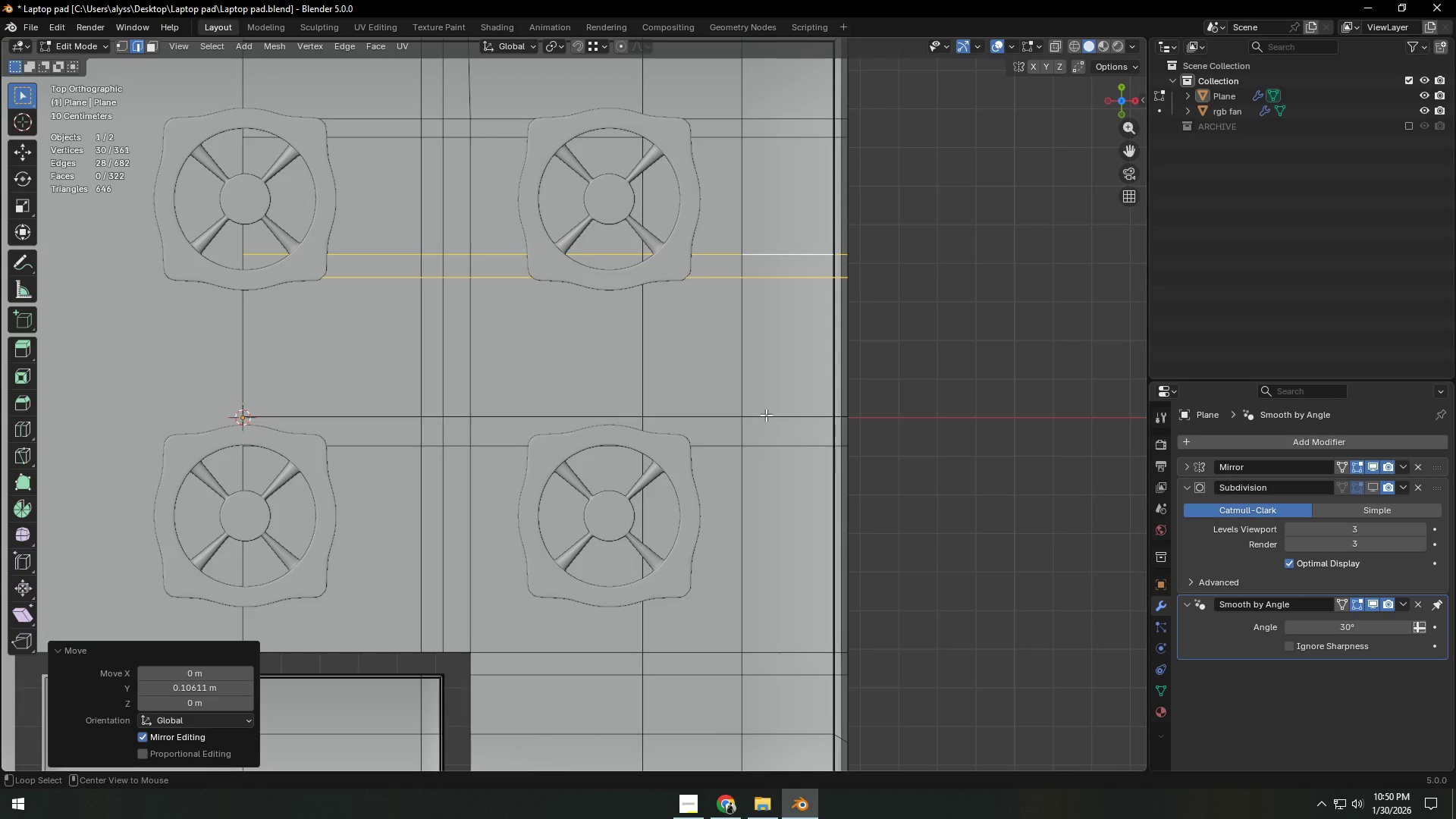 
left_click([766, 415])
 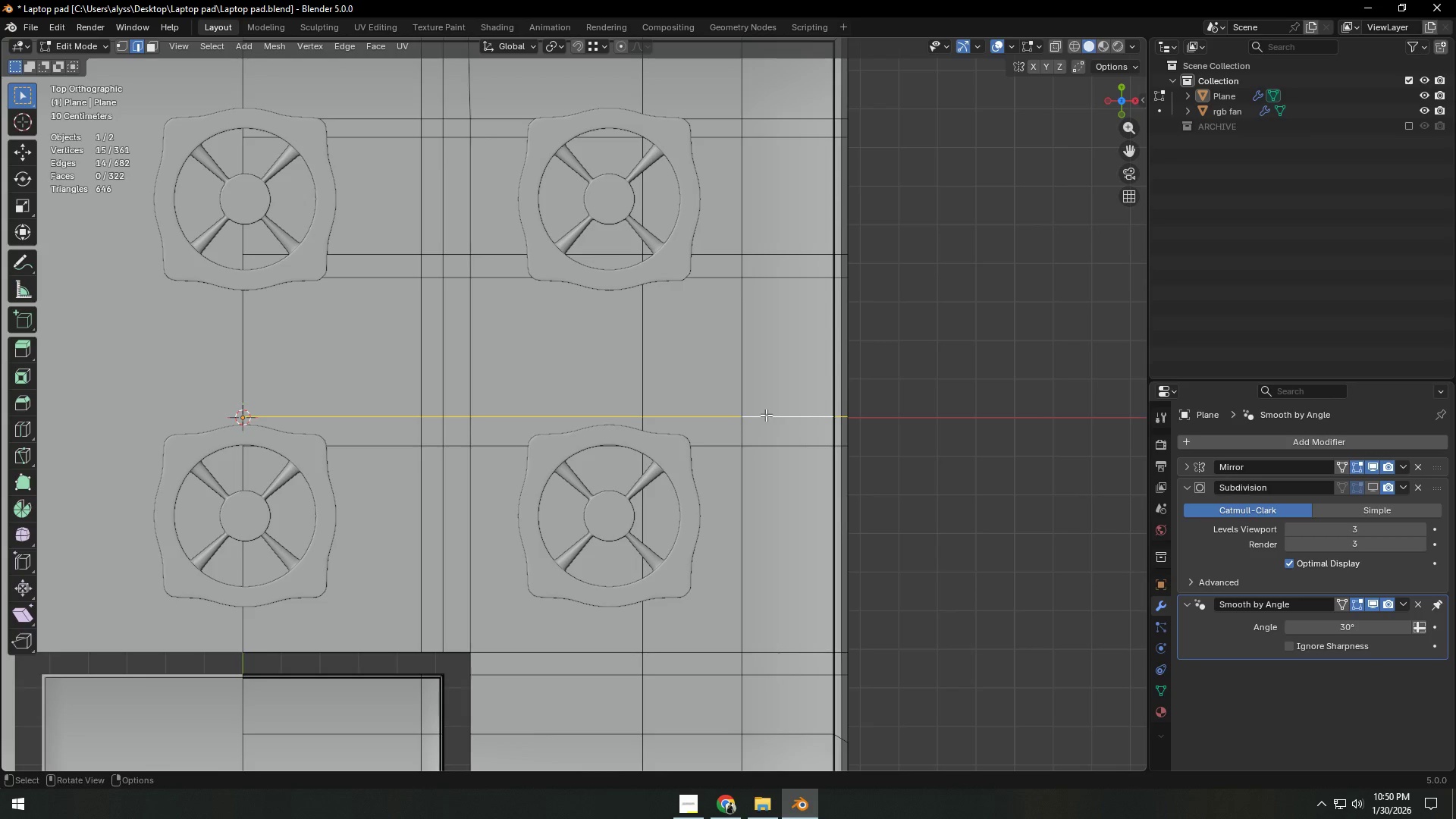 
type(gy)
 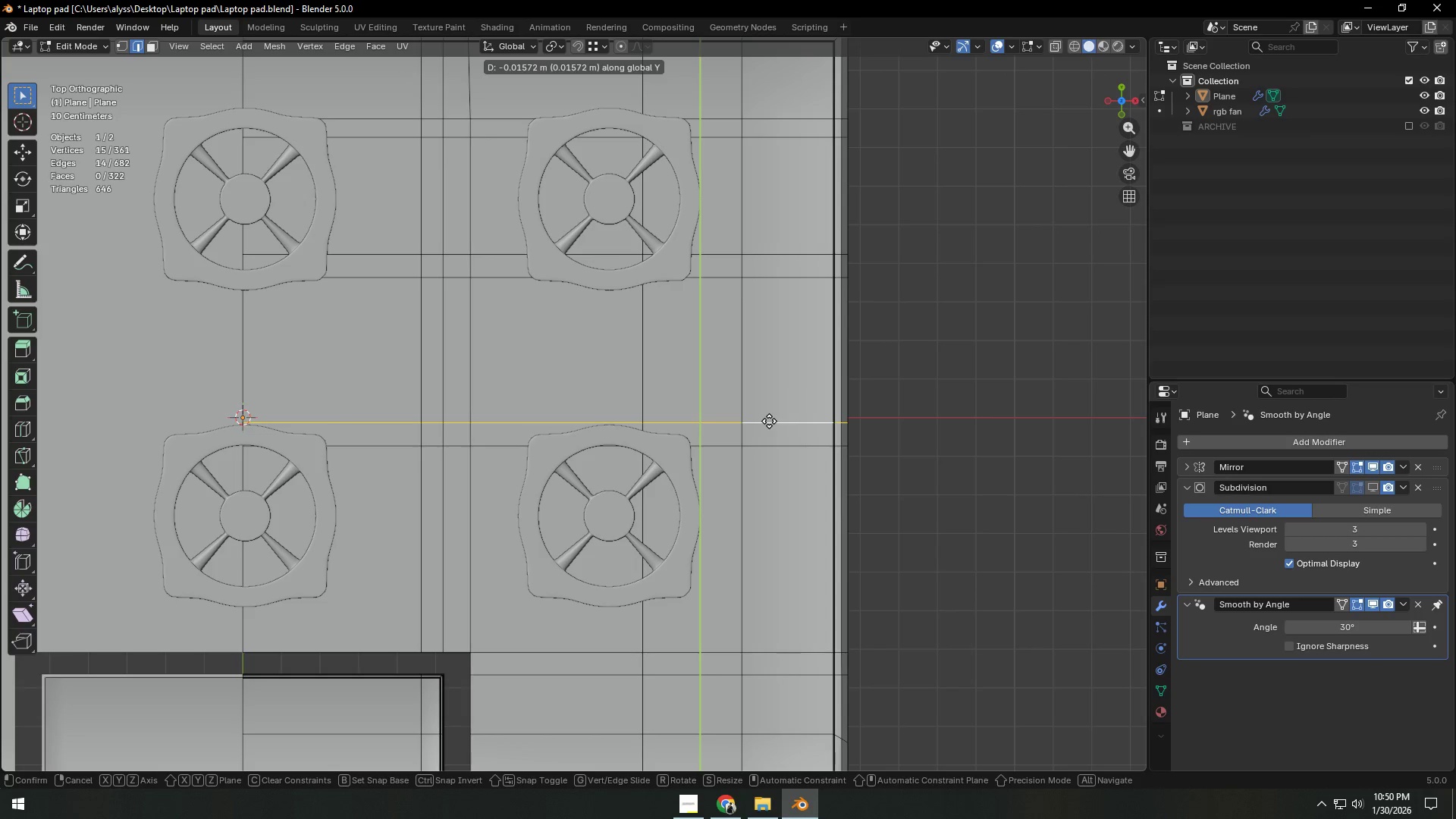 
left_click([769, 421])
 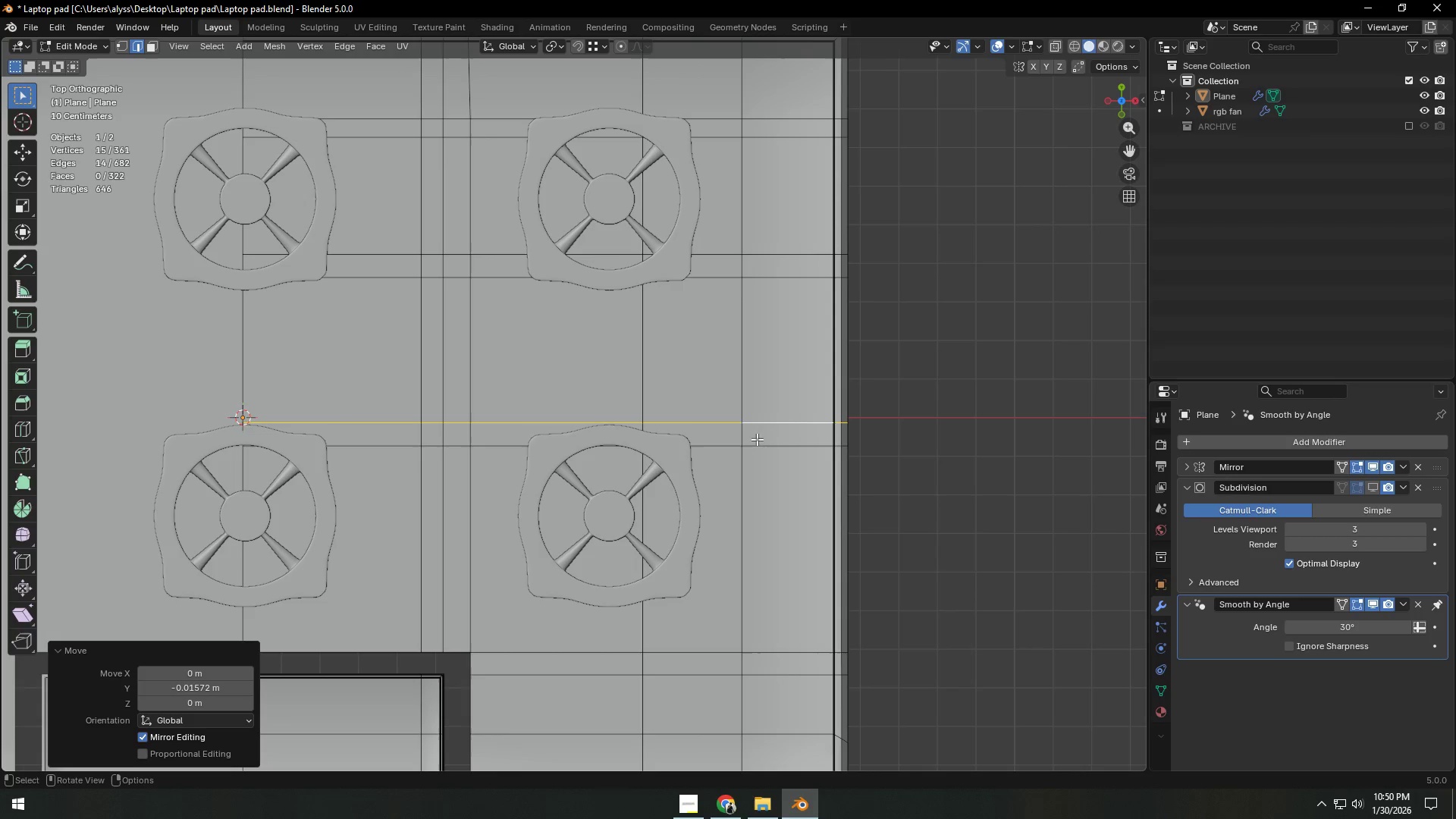 
hold_key(key=ShiftLeft, duration=0.5)
hold_key(key=AltLeft, duration=0.36)
left_click([760, 444])
 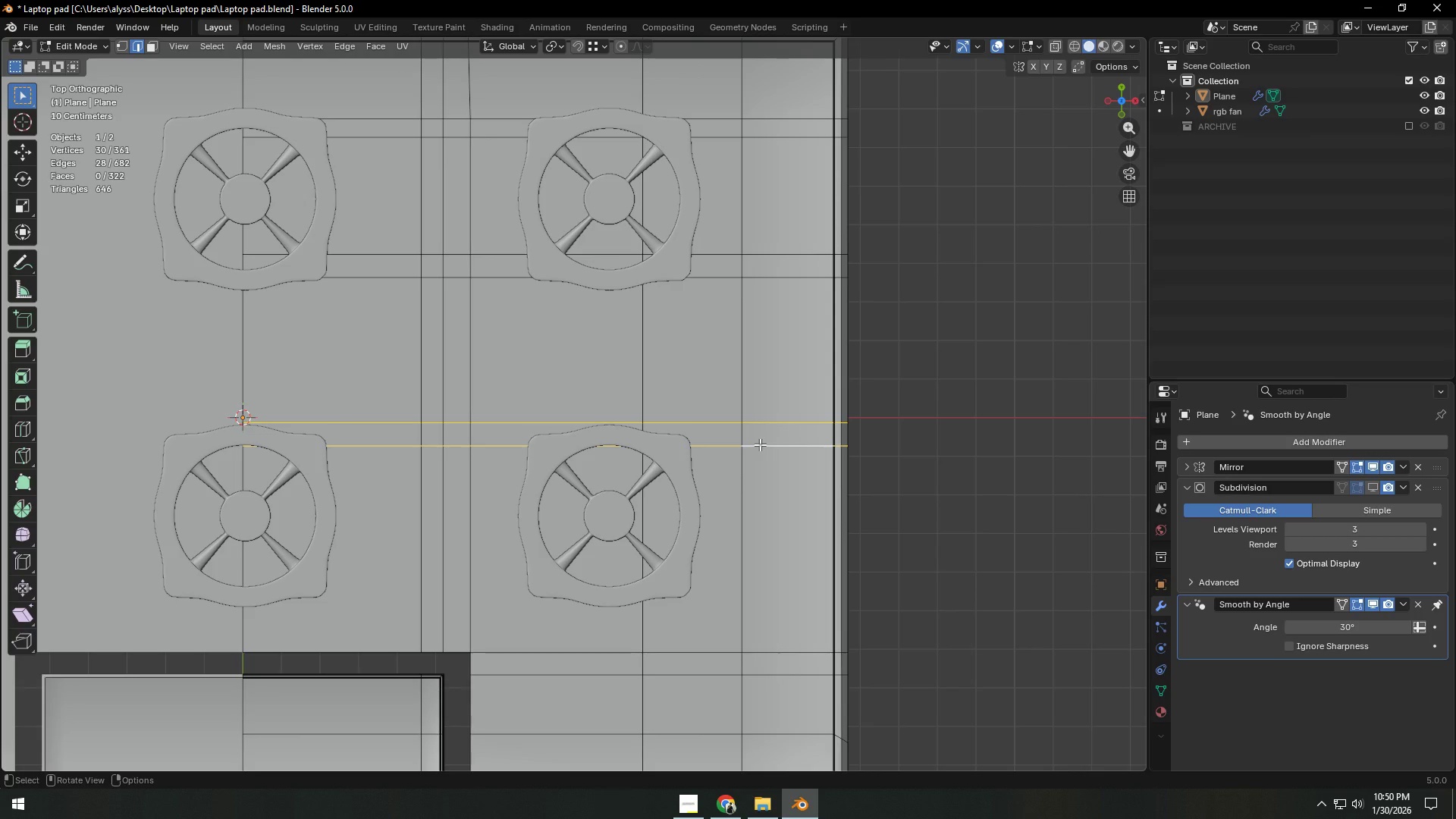 
type(gy)
 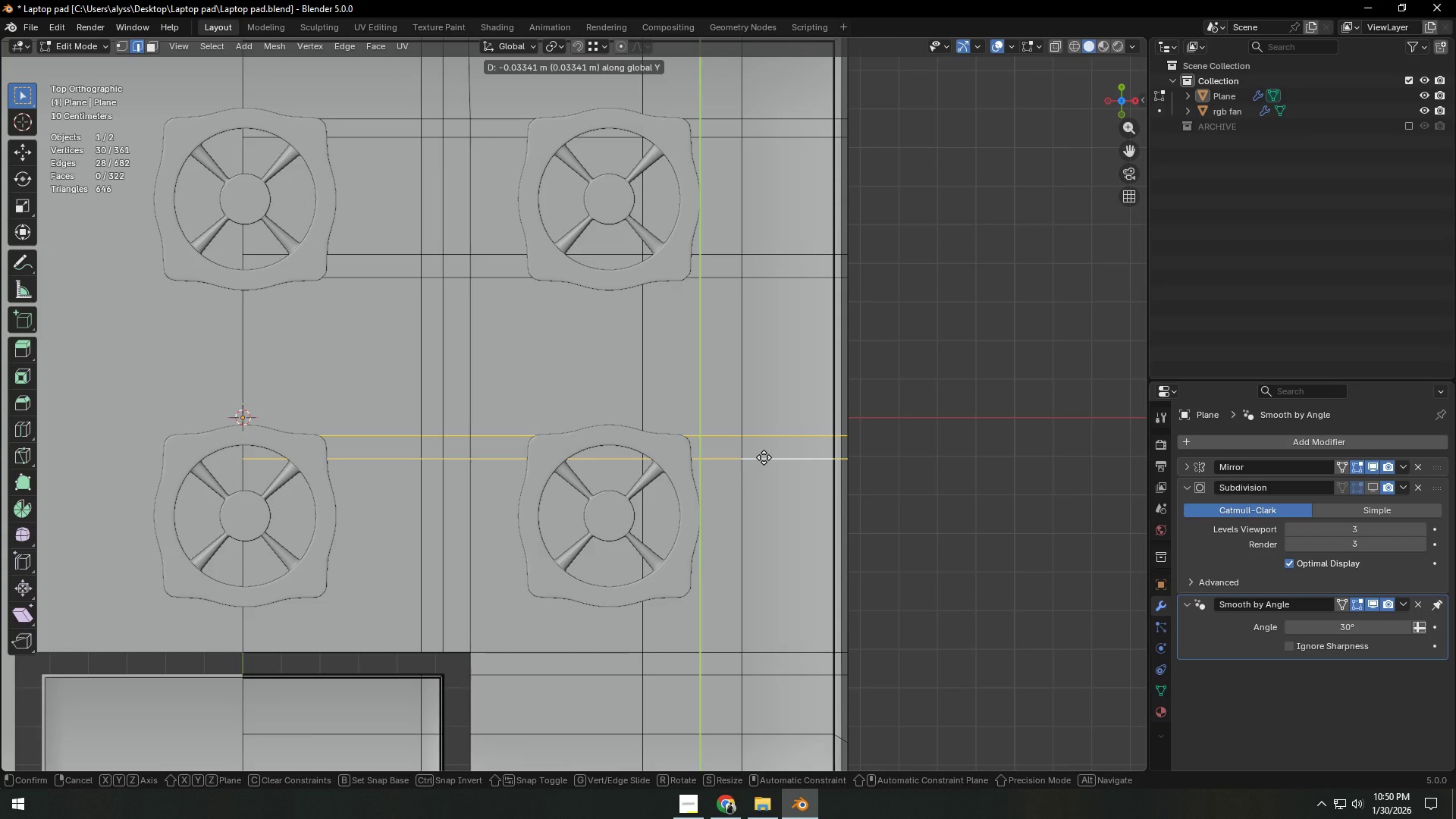 
left_click([764, 457])
 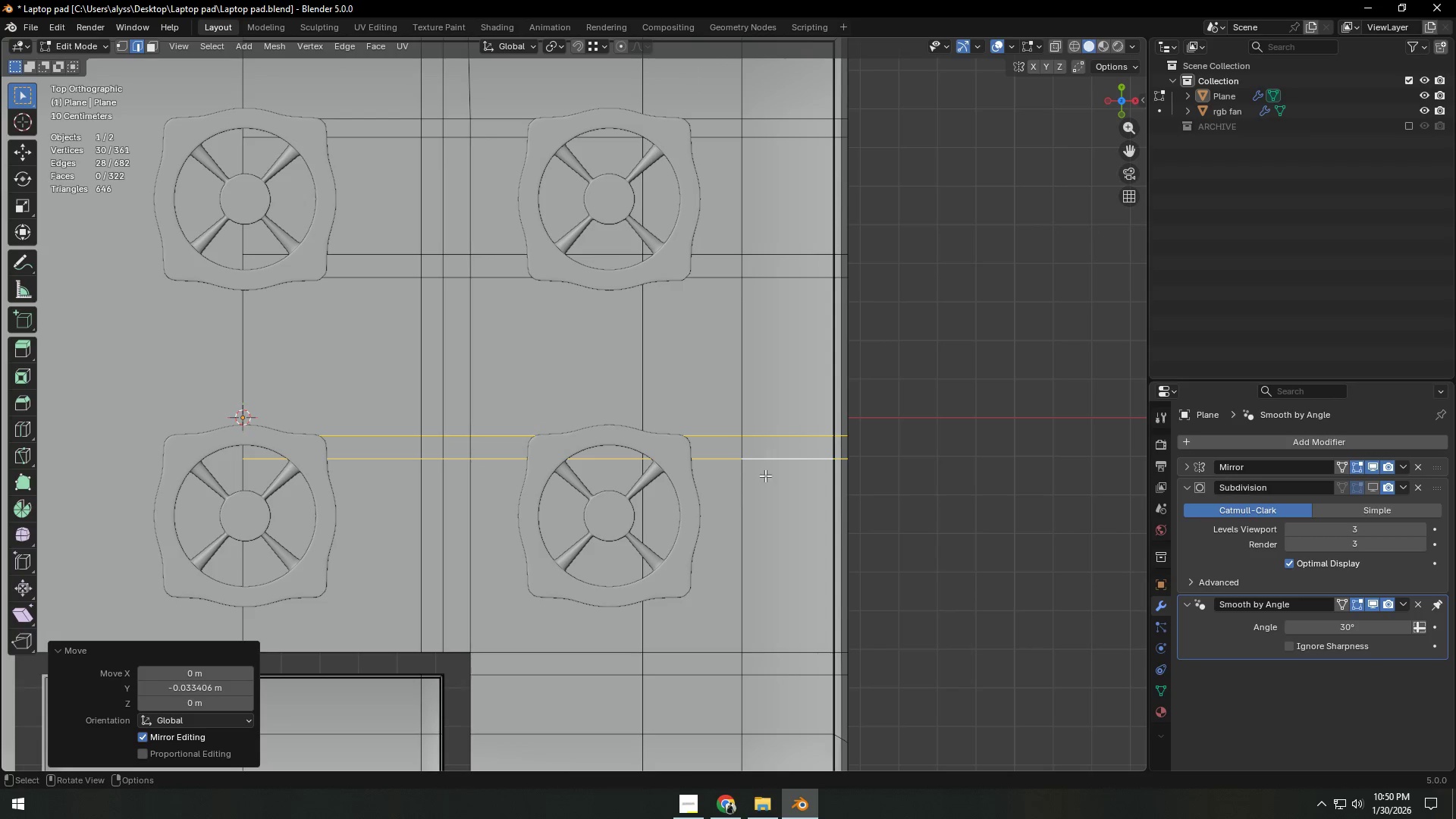 
hold_key(key=ShiftLeft, duration=0.73)
 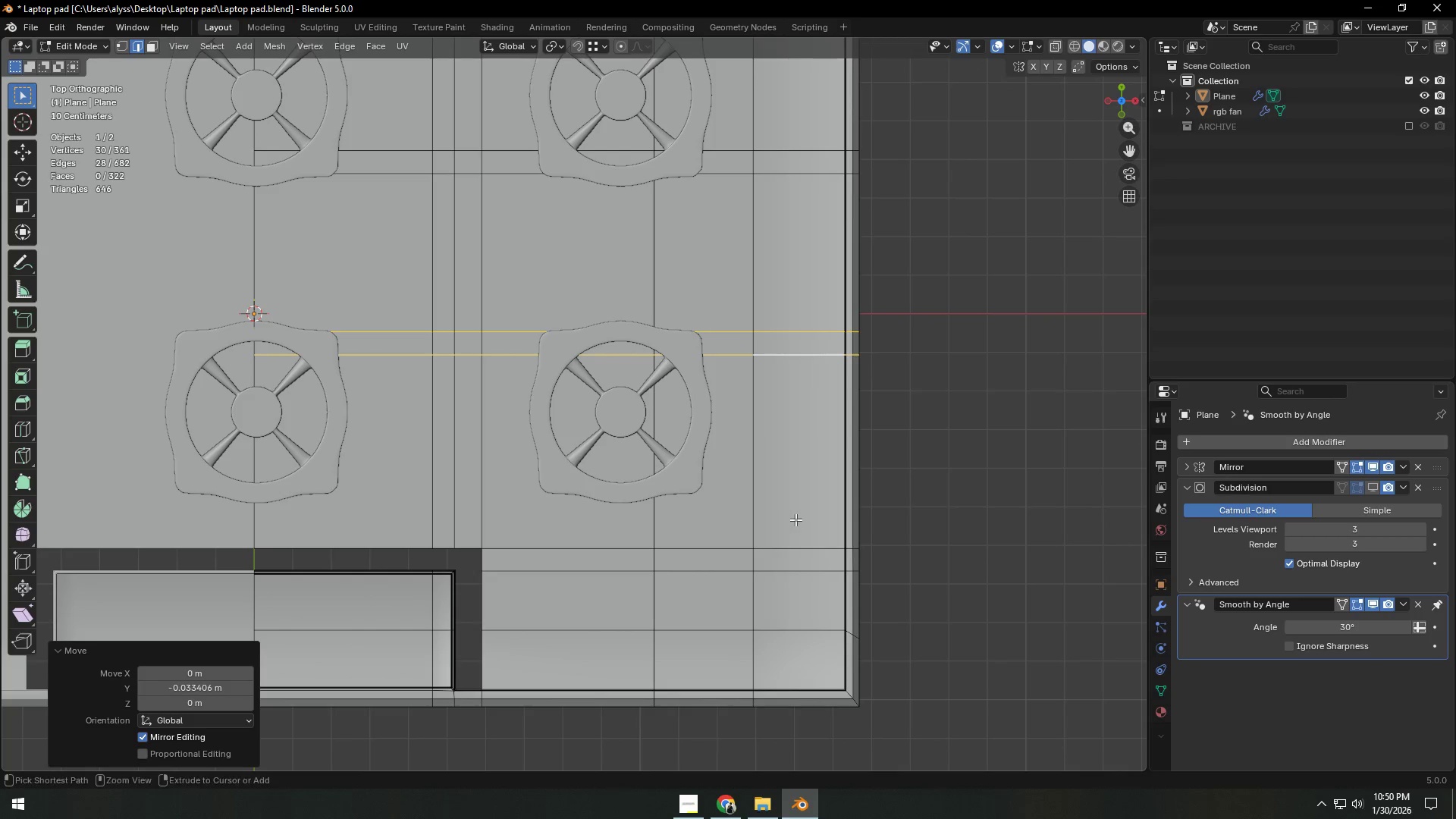 
hold_key(key=ShiftLeft, duration=5.59)
 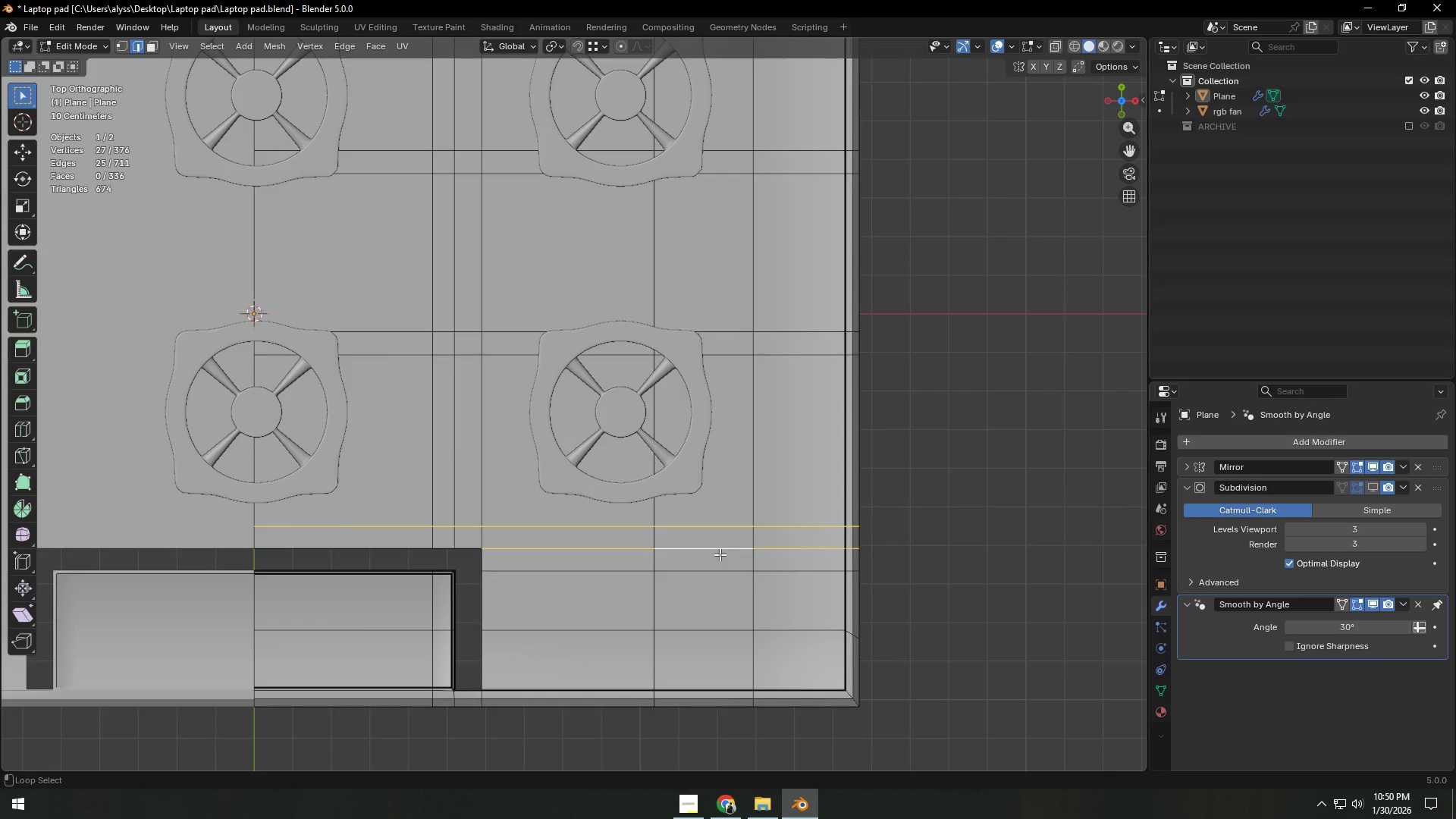 
key(Control+R)
 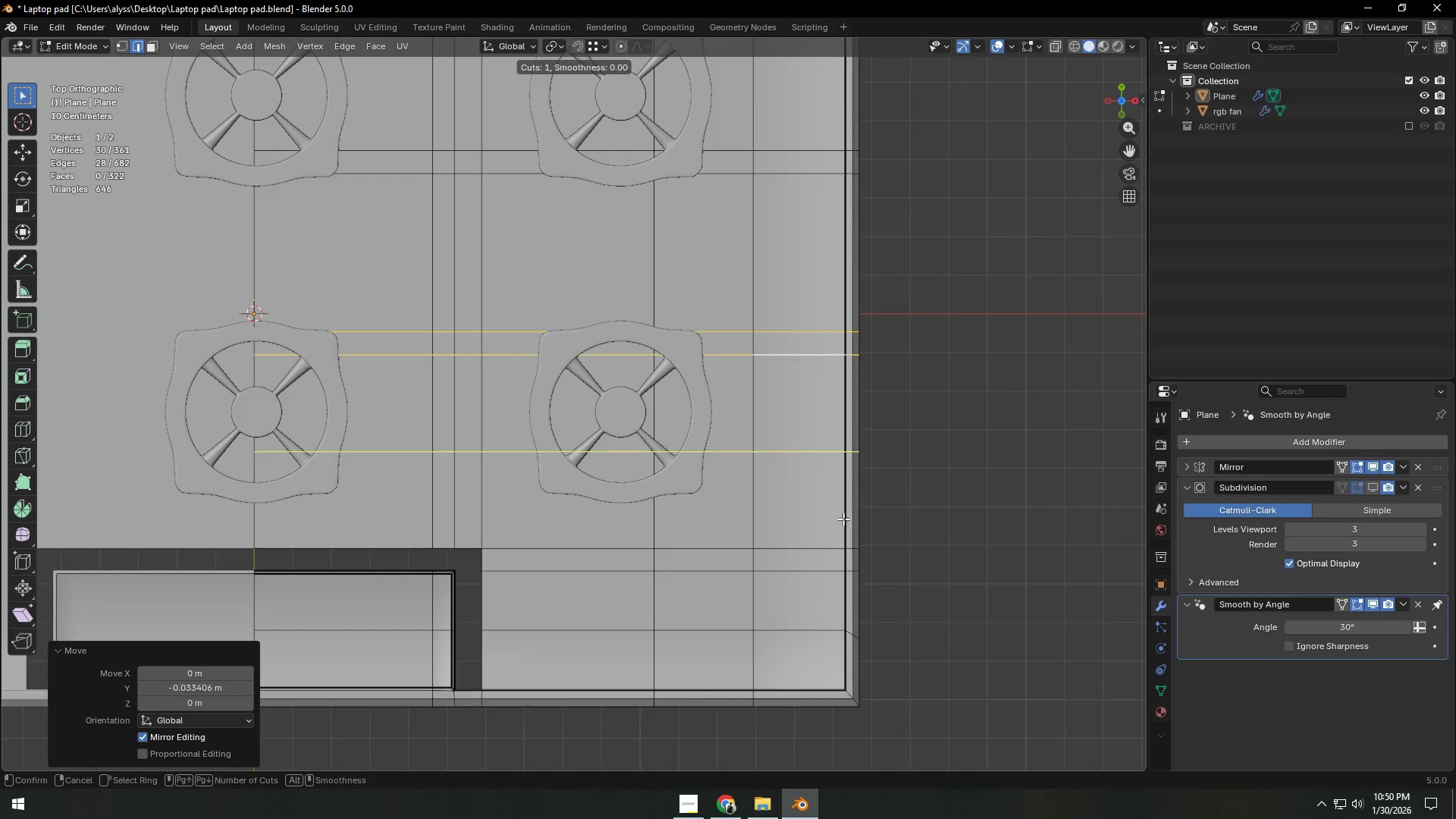 
left_click([845, 513])
 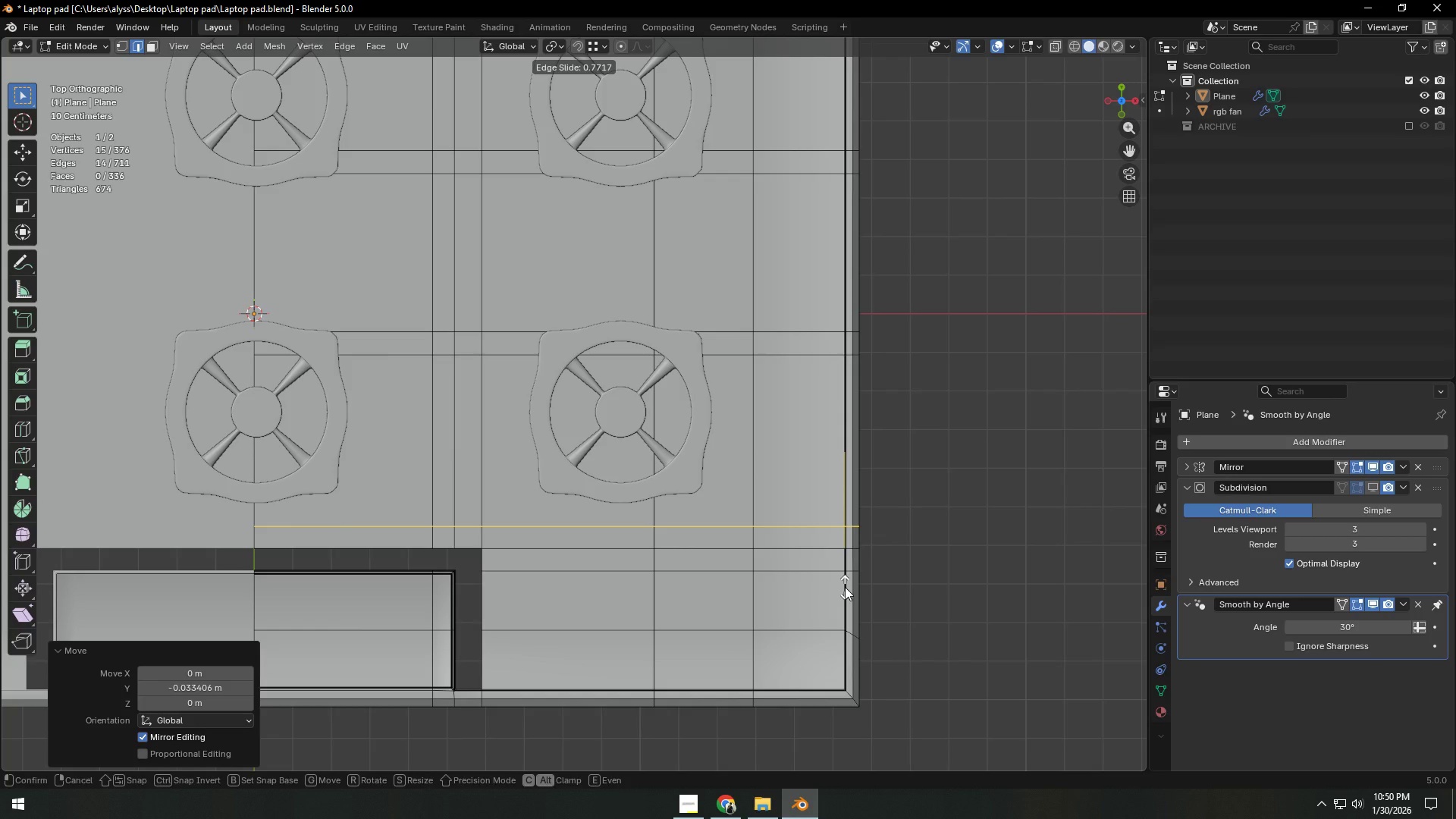 
left_click([845, 587])
 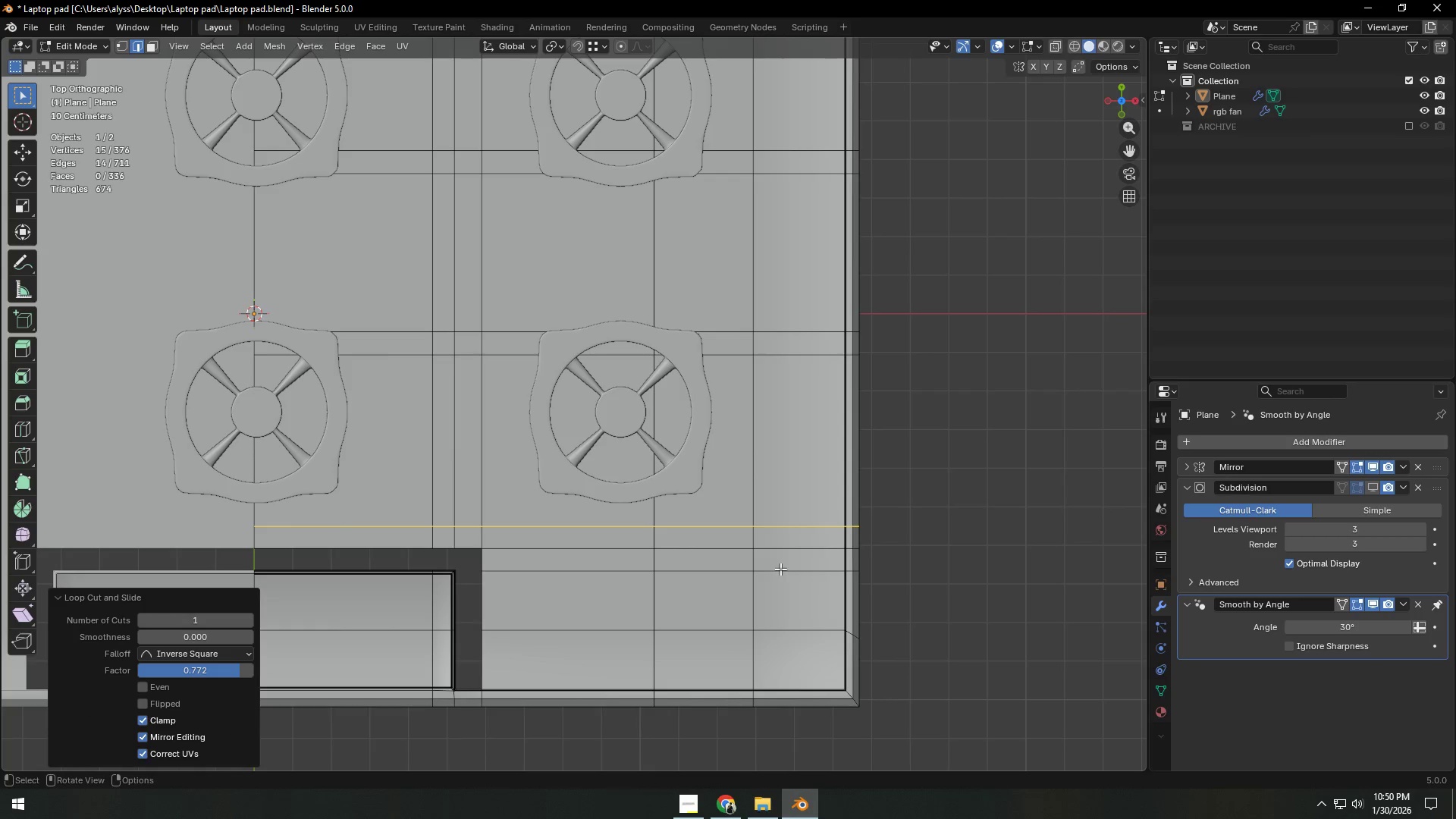 
hold_key(key=ShiftLeft, duration=0.8)
hold_key(key=AltLeft, duration=0.58)
left_click([720, 554])
 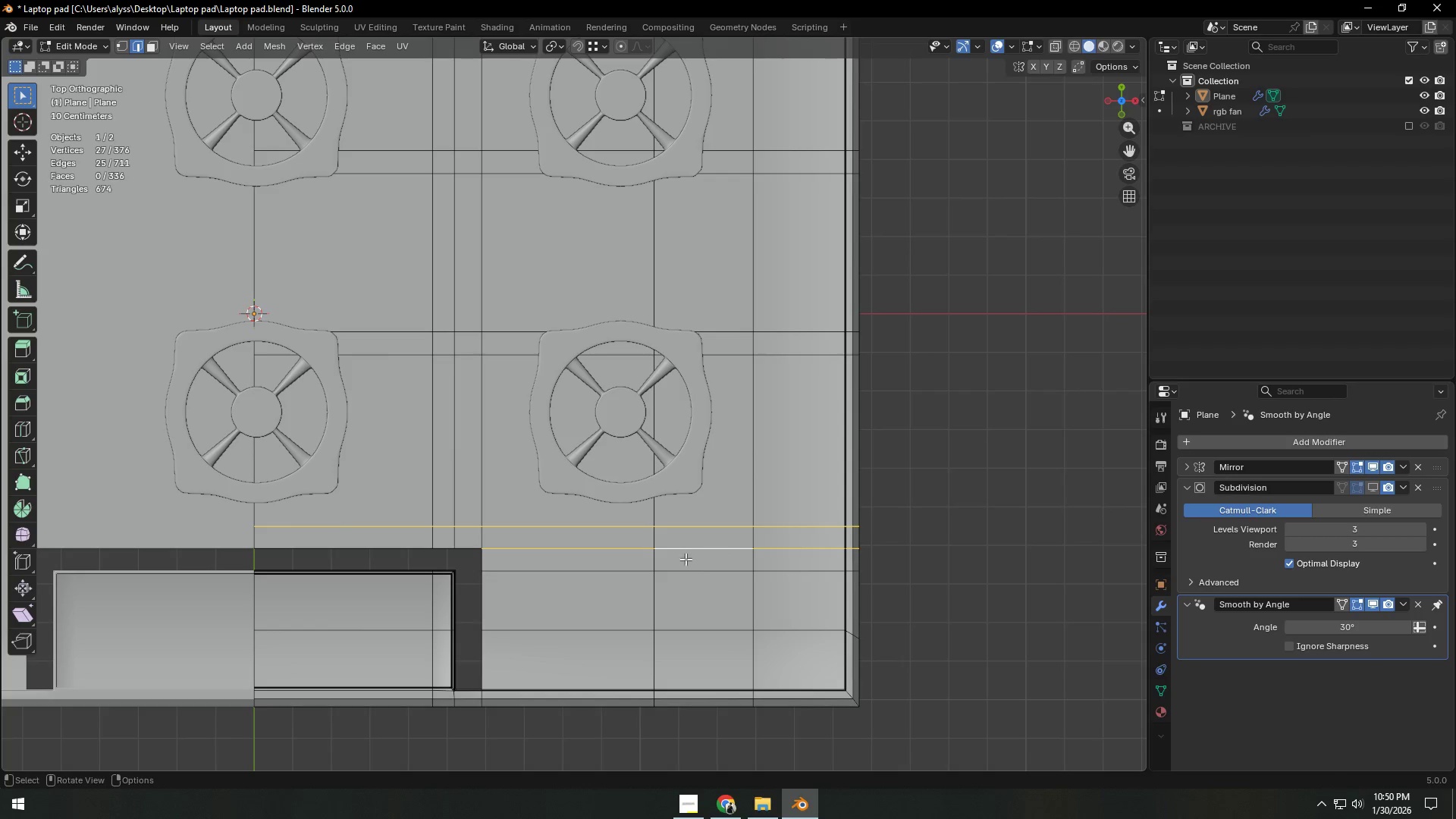 
hold_key(key=ShiftLeft, duration=0.91)
left_click([327, 546])
 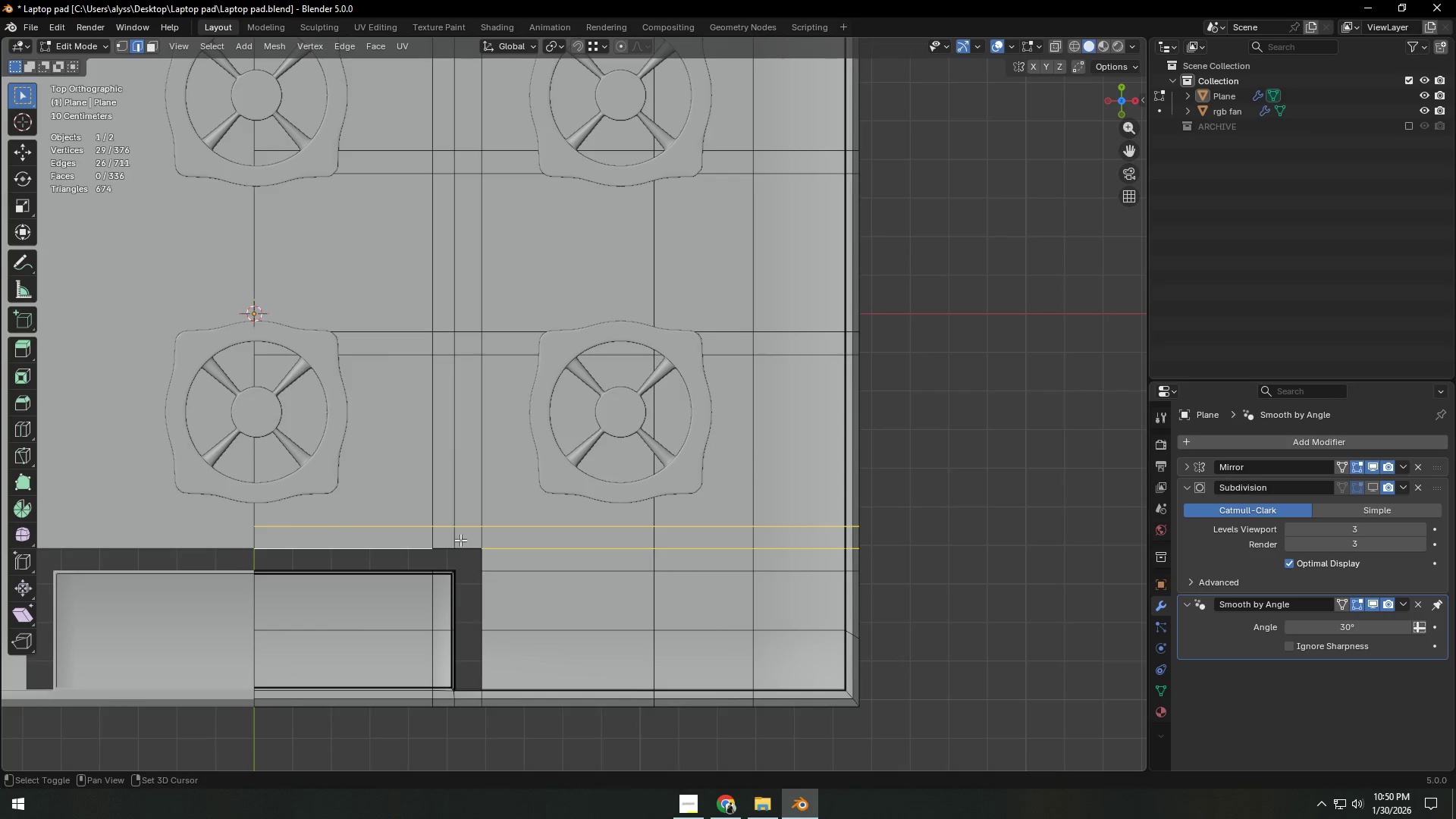 
hold_key(key=ControlLeft, duration=0.52)
left_click([467, 543])
 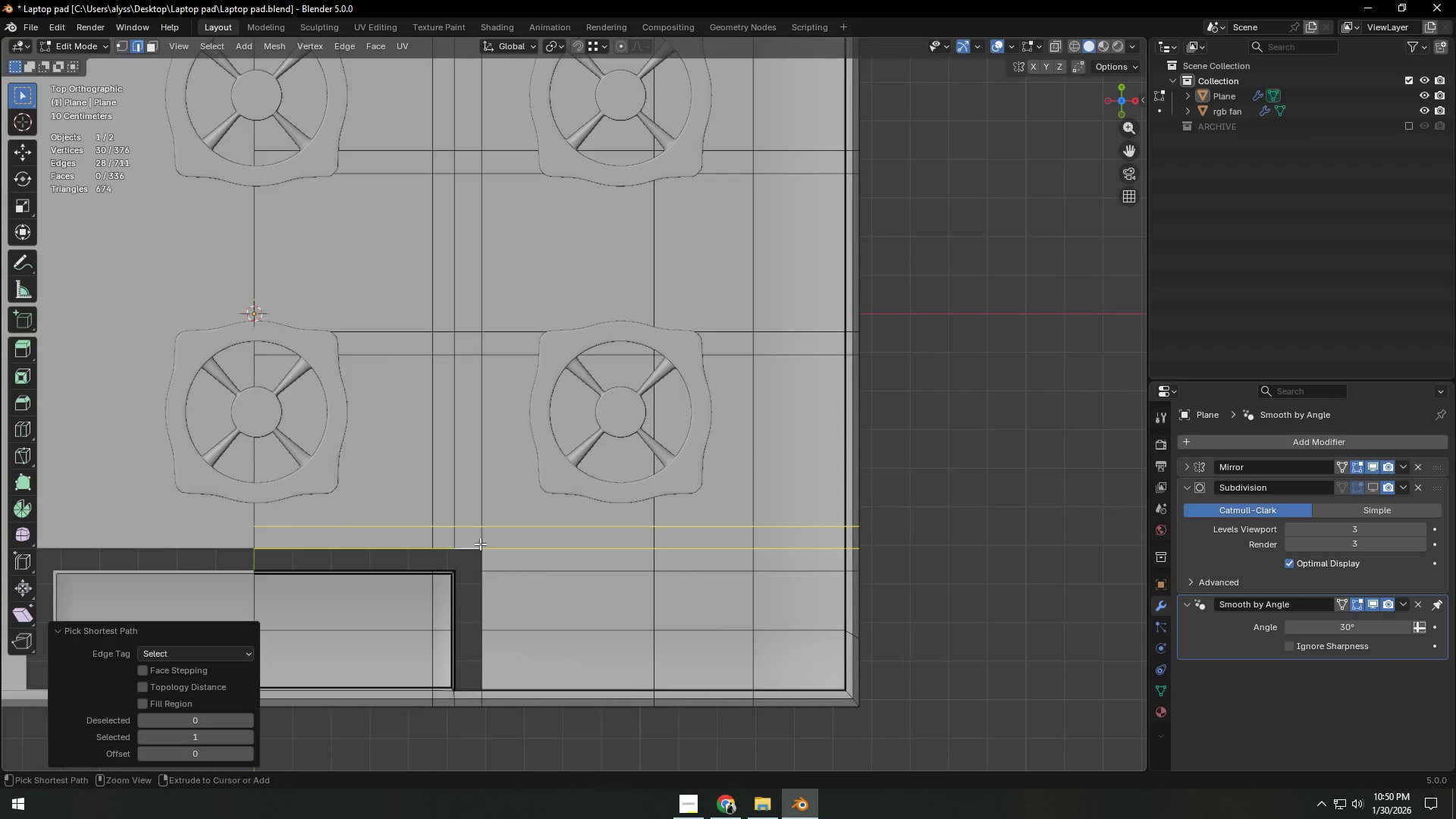 
hold_key(key=ControlLeft, duration=14.55)
 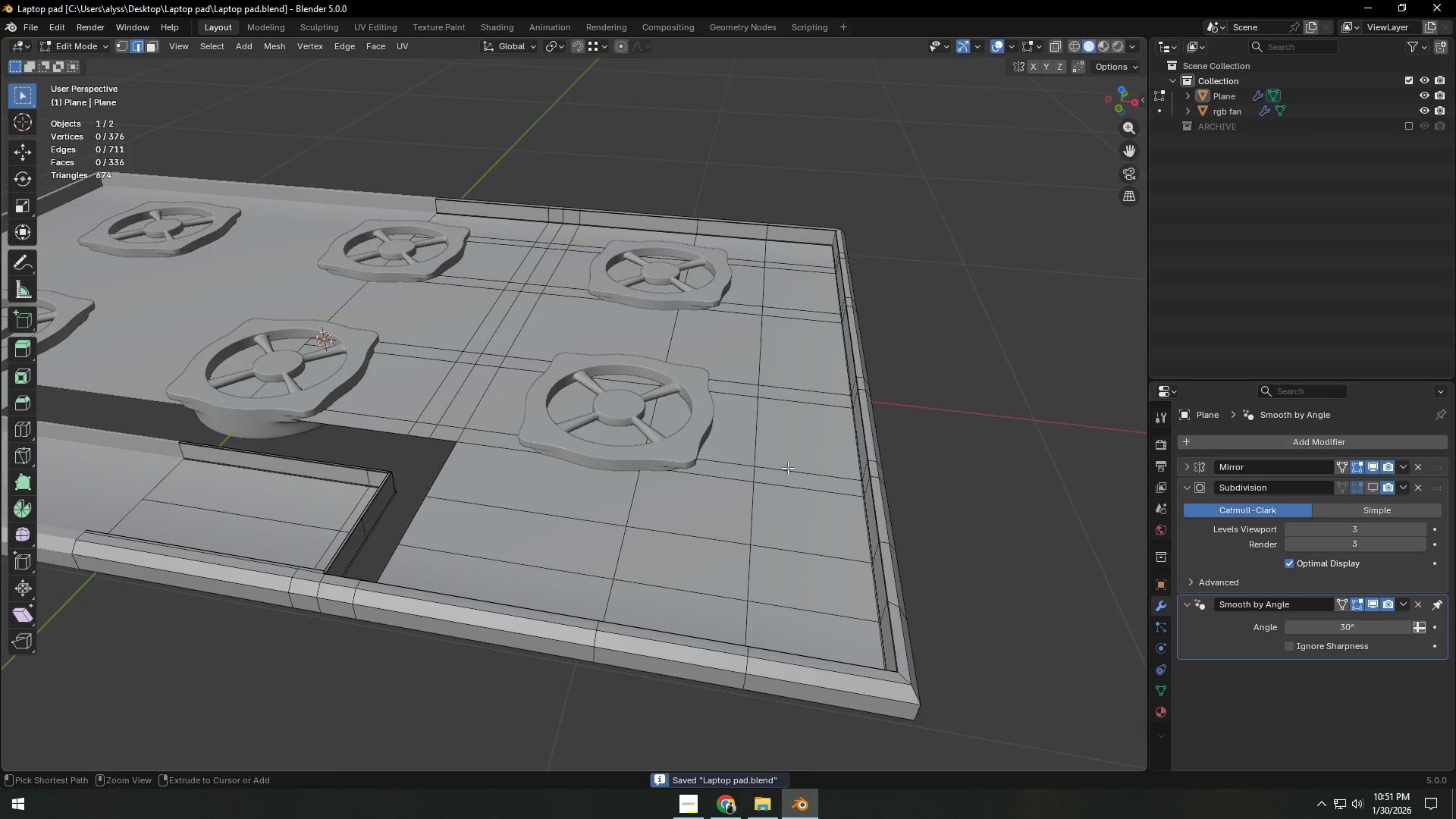 
type(gy)
 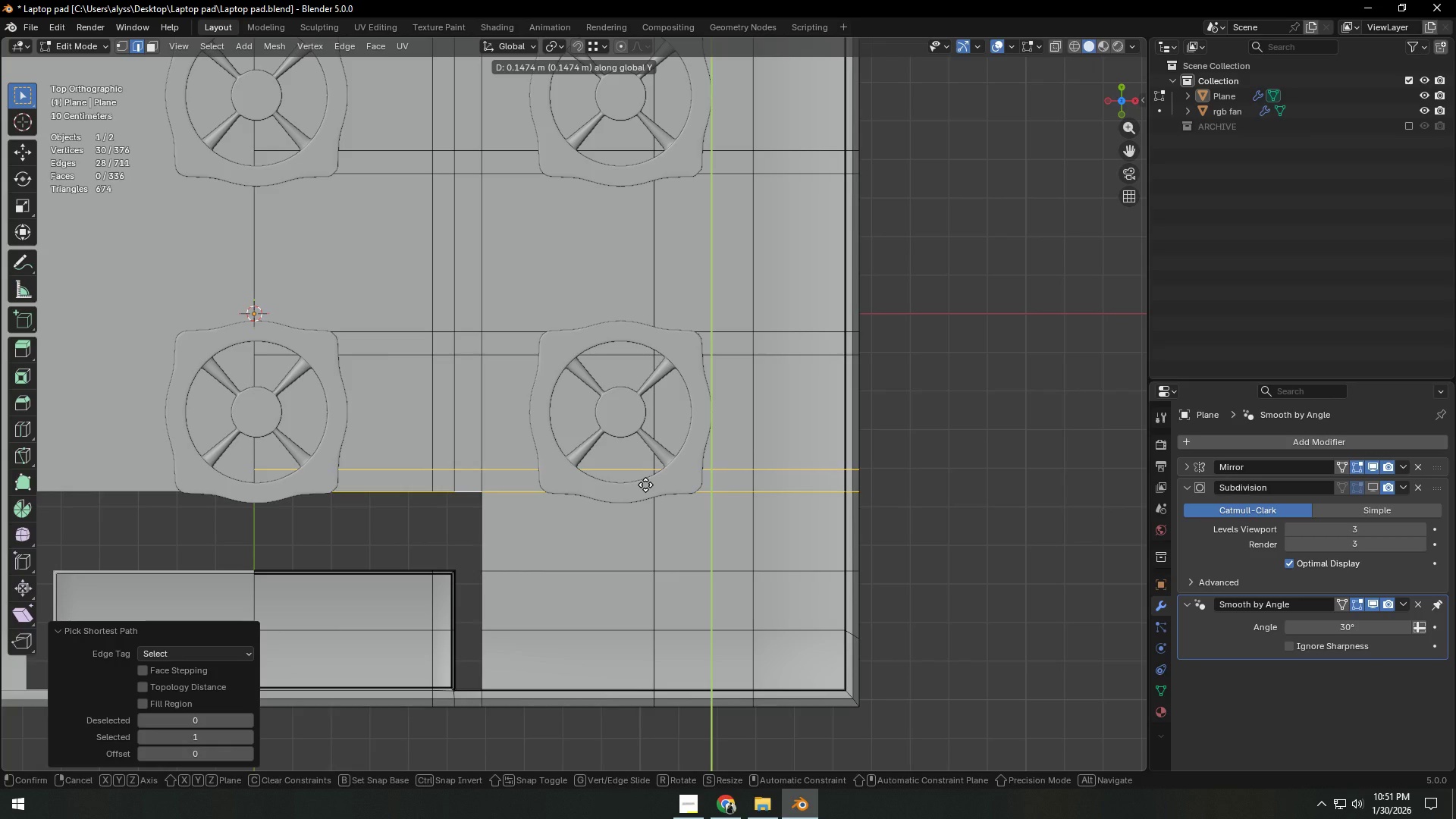 
left_click([645, 485])
 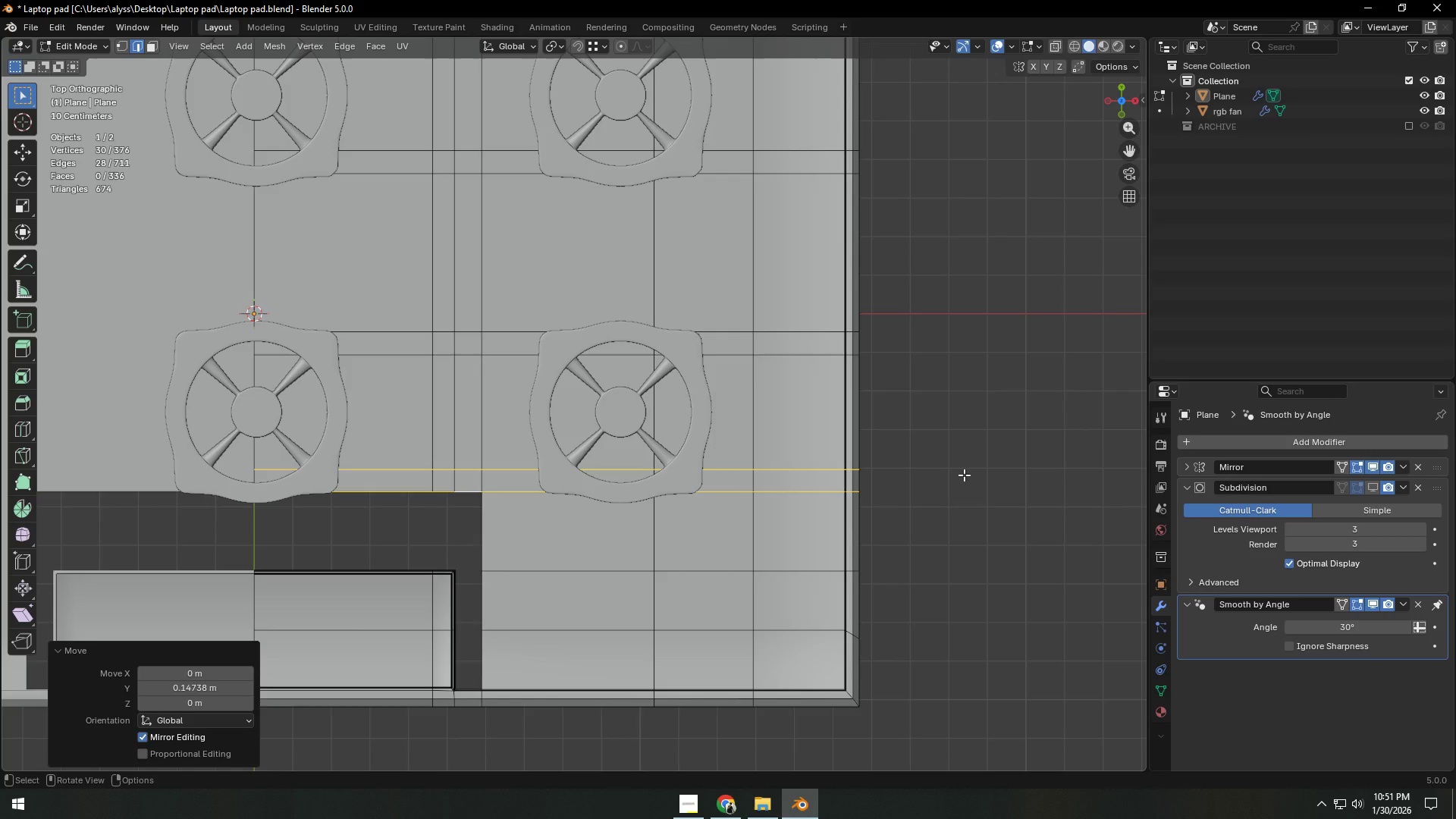 
left_click([964, 475])
 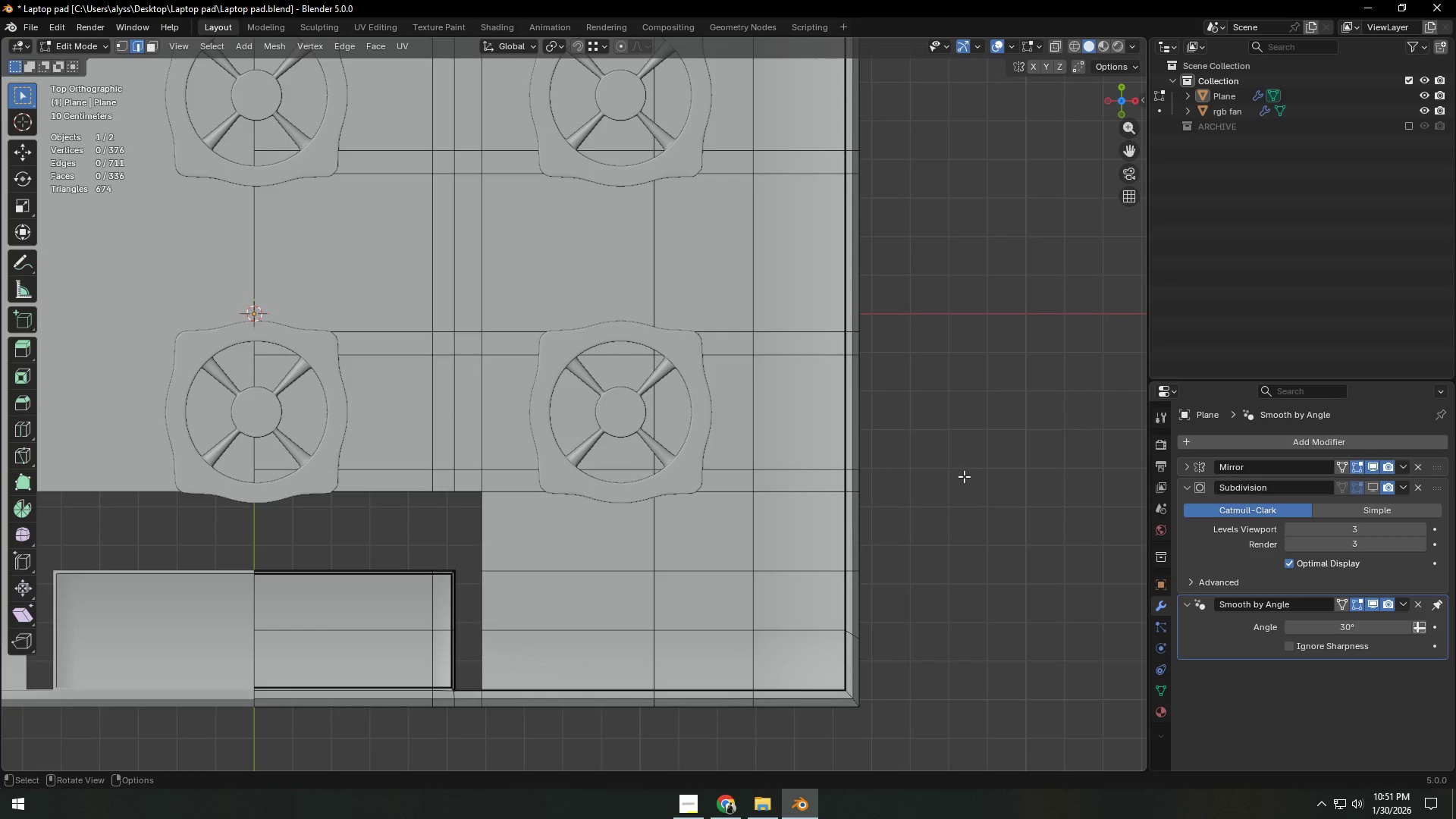 
scroll: coordinate [964, 478], scroll_direction: down, amount: 3.0
 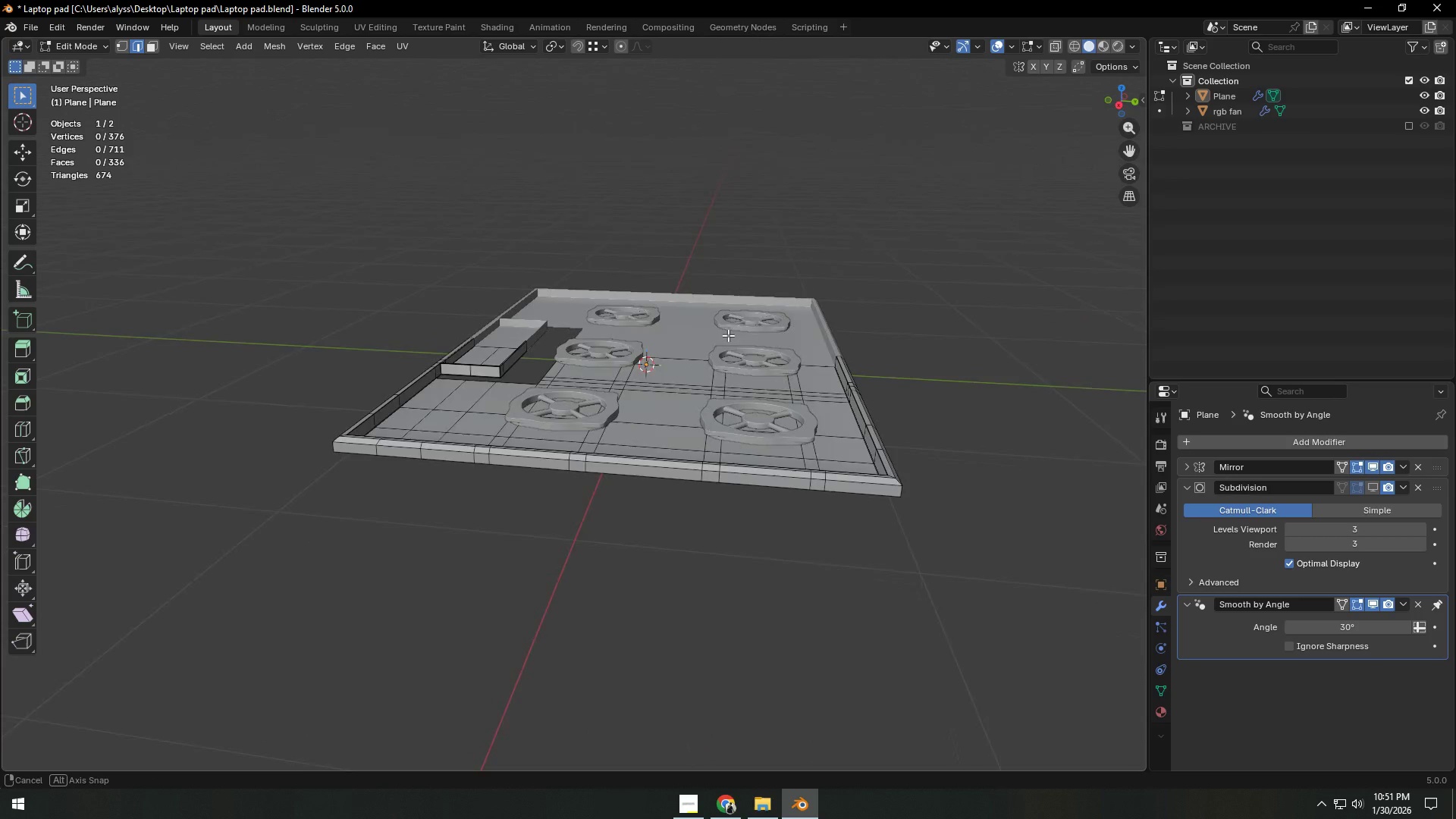 
scroll: coordinate [721, 407], scroll_direction: up, amount: 3.0
 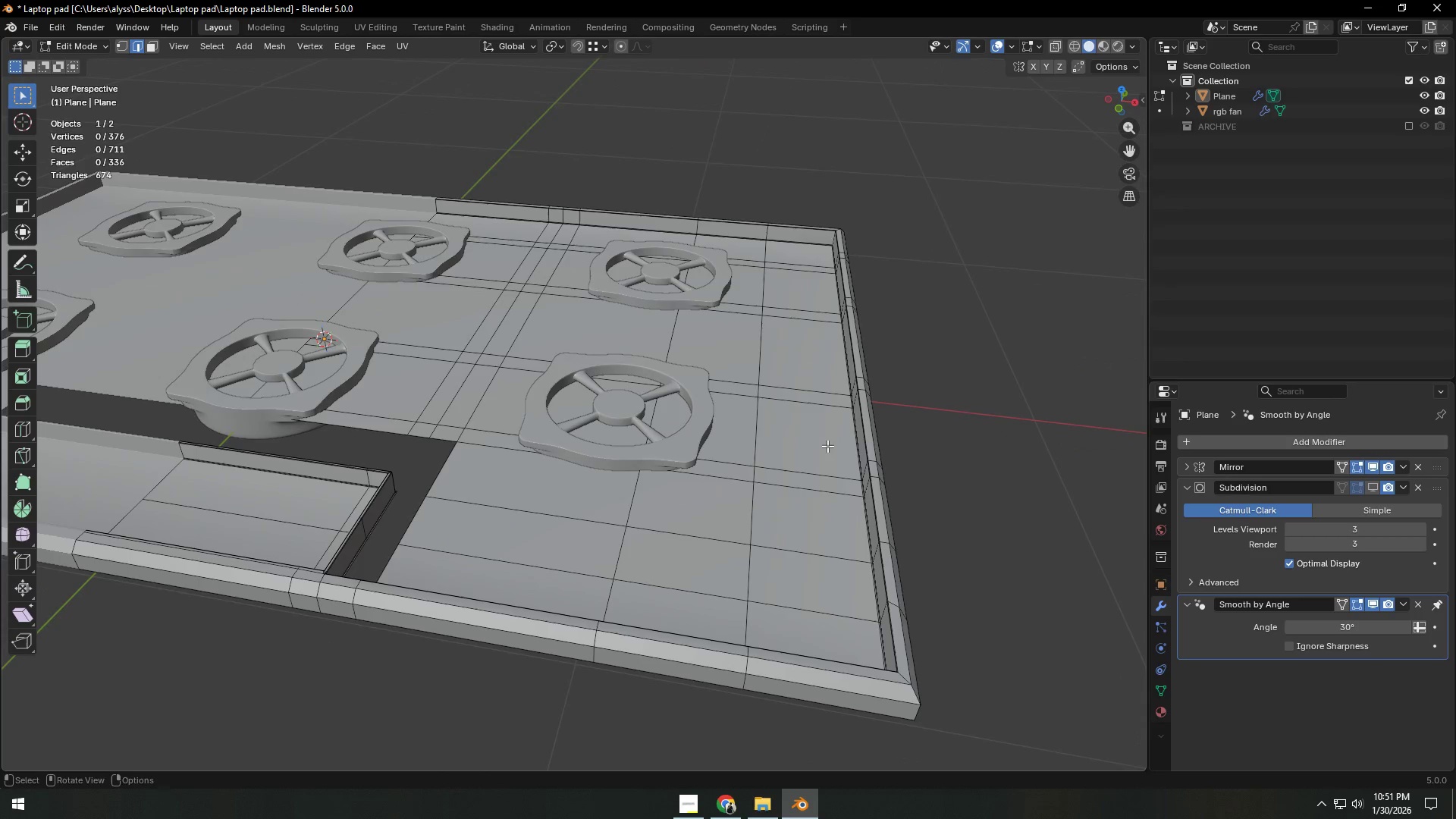 
key(Control+S)
 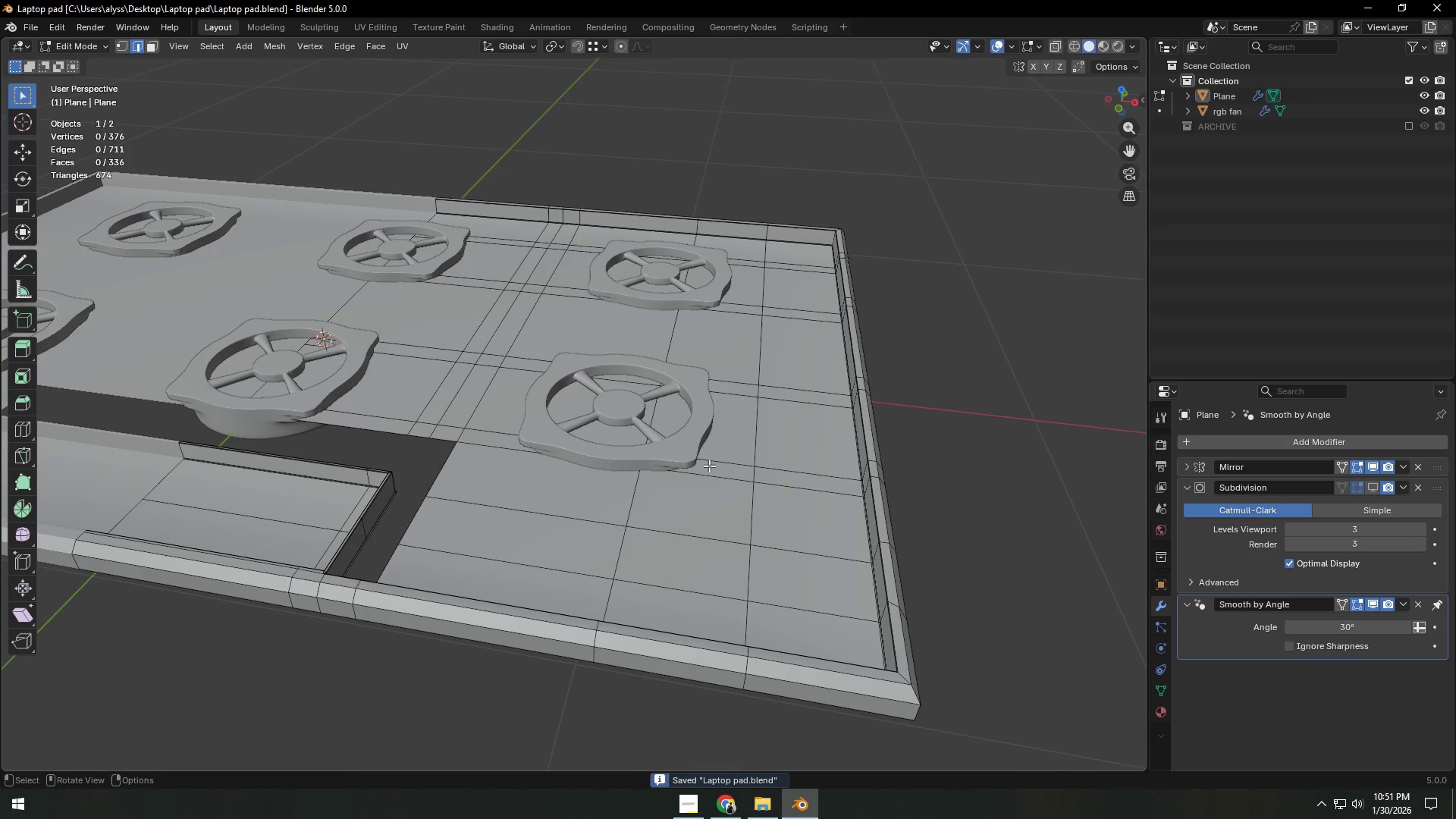 
hold_key(key=ShiftLeft, duration=0.34)
 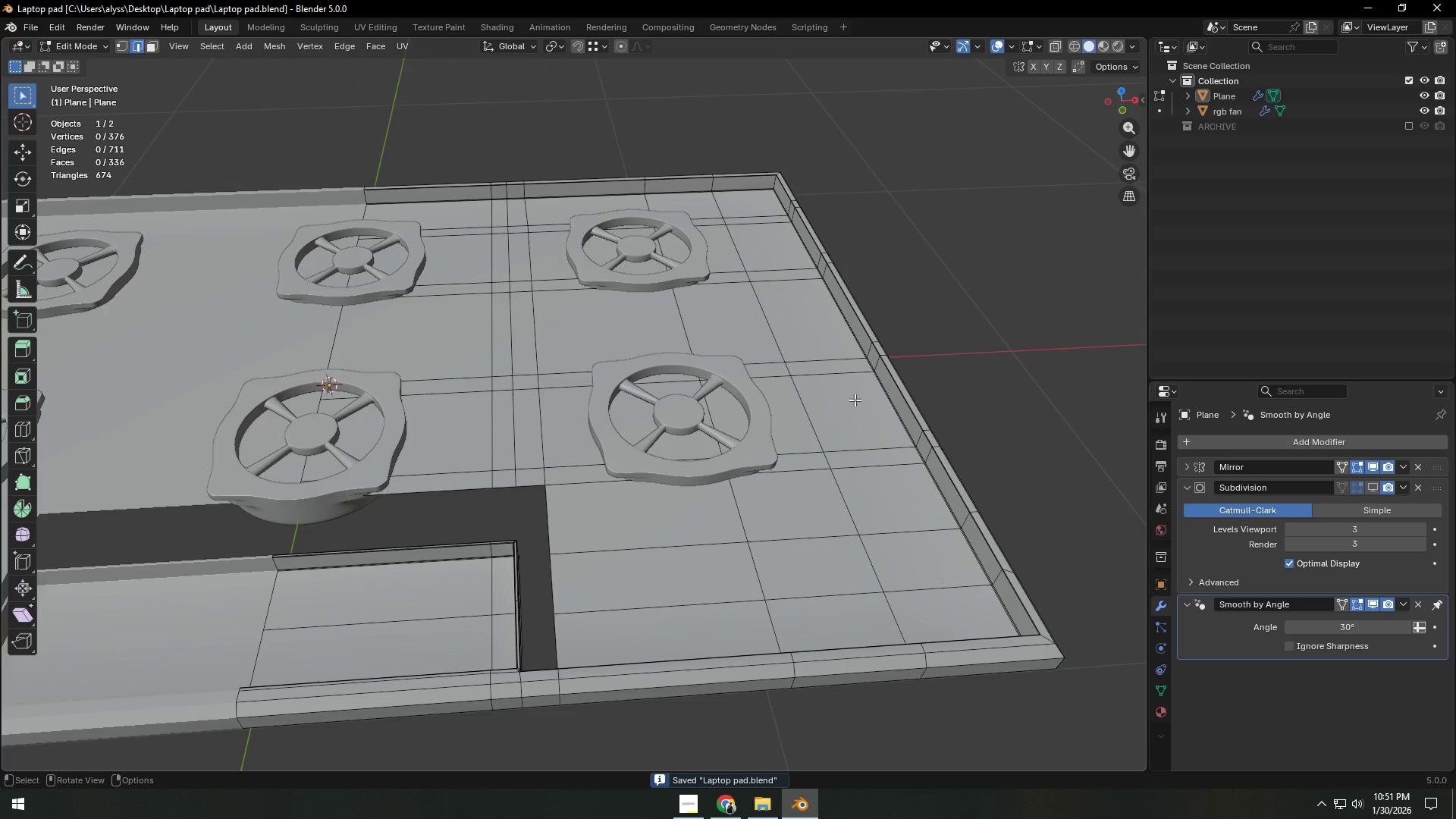 
key(Control+S)
 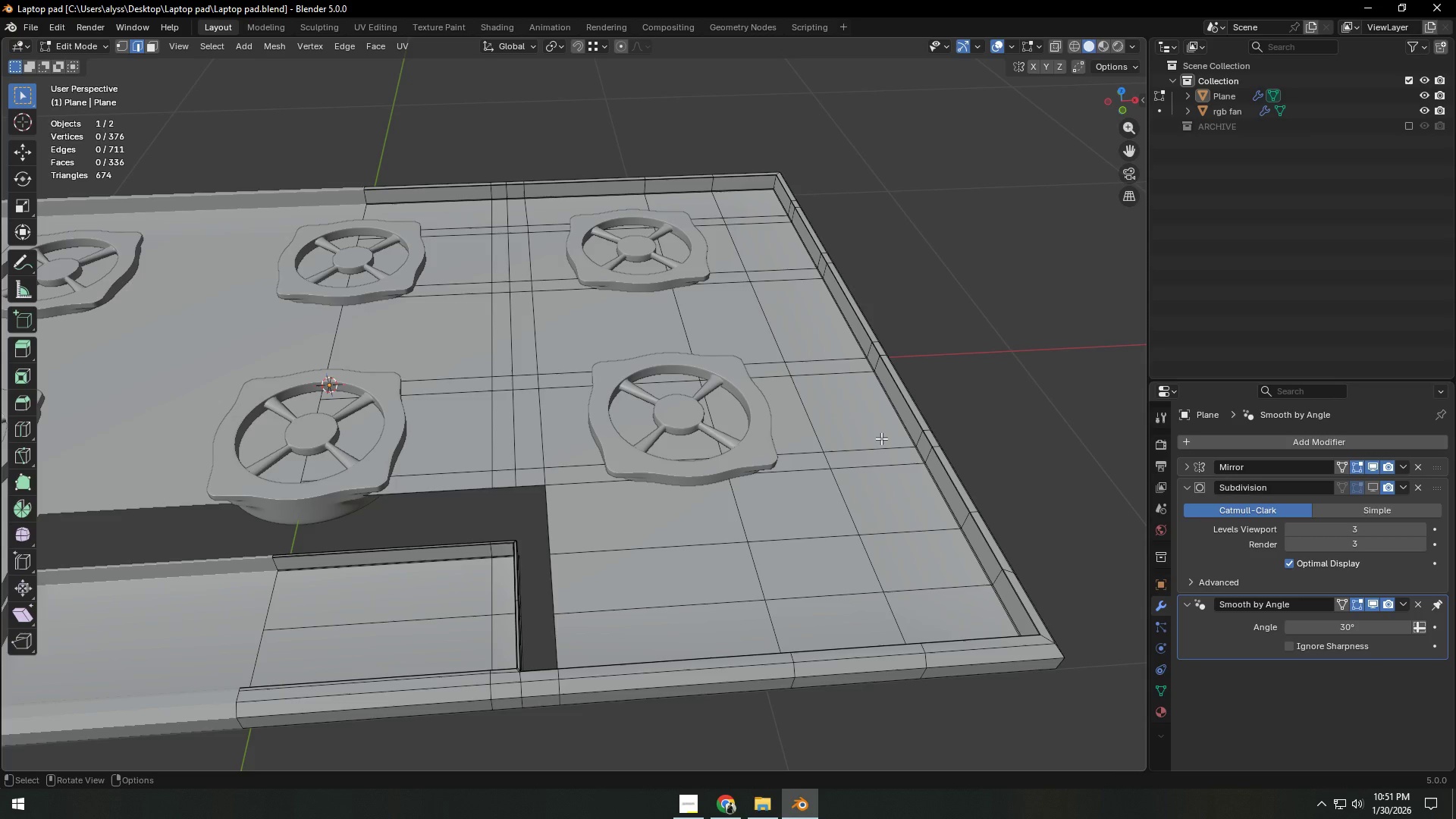 
wait(10.34)
 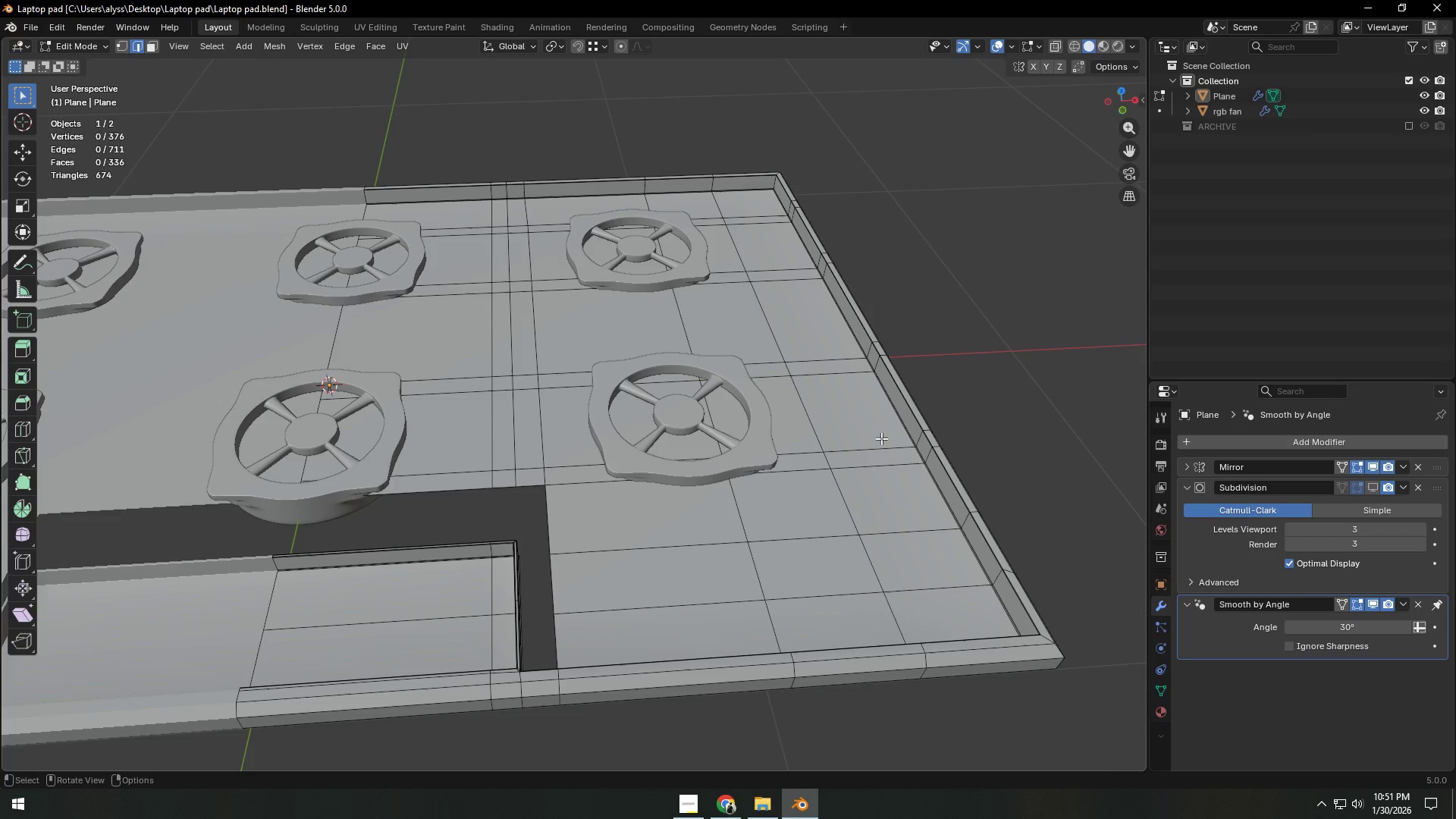 
left_click([1424, 108])
 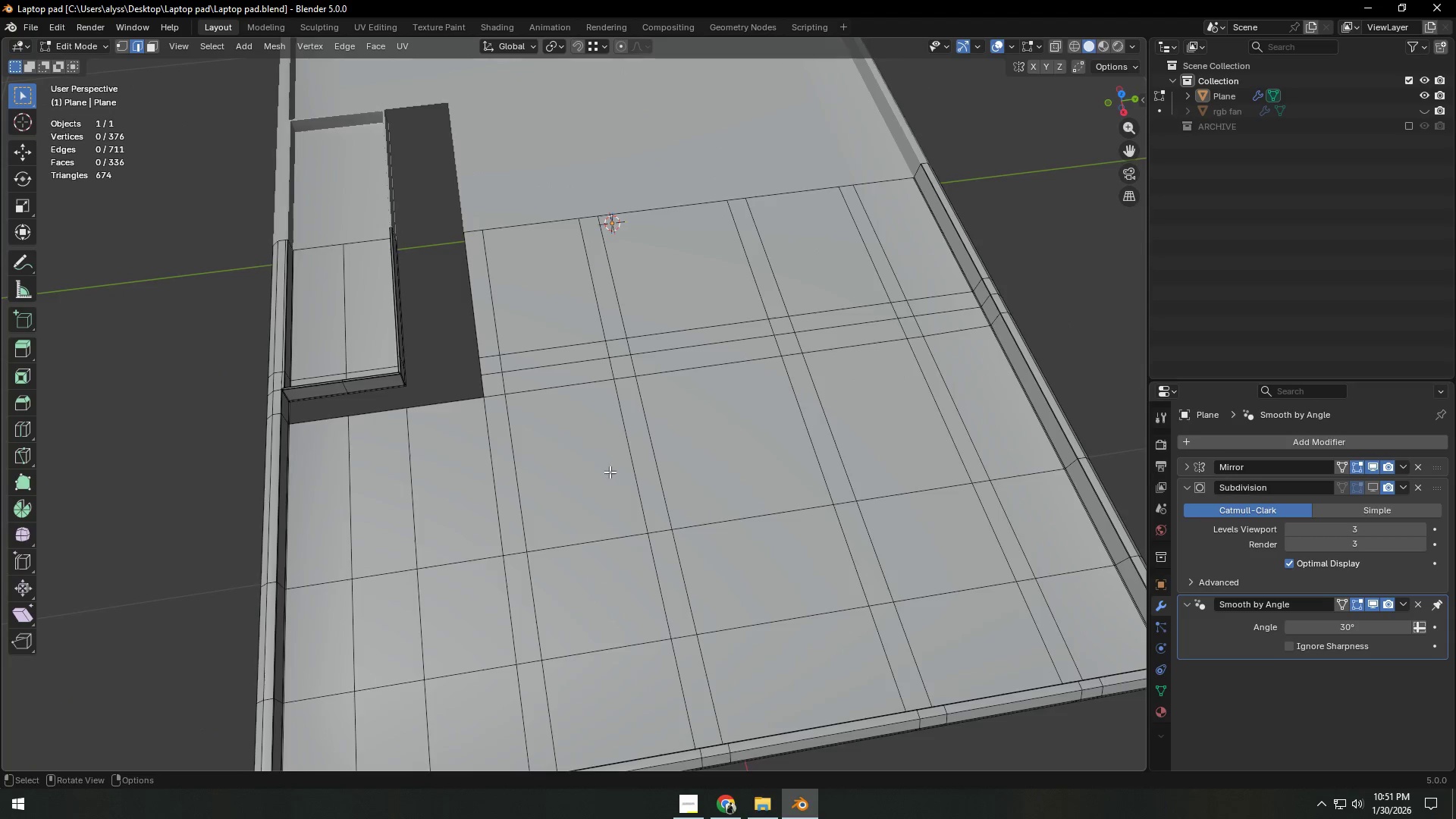 
hold_key(key=ShiftLeft, duration=0.47)
 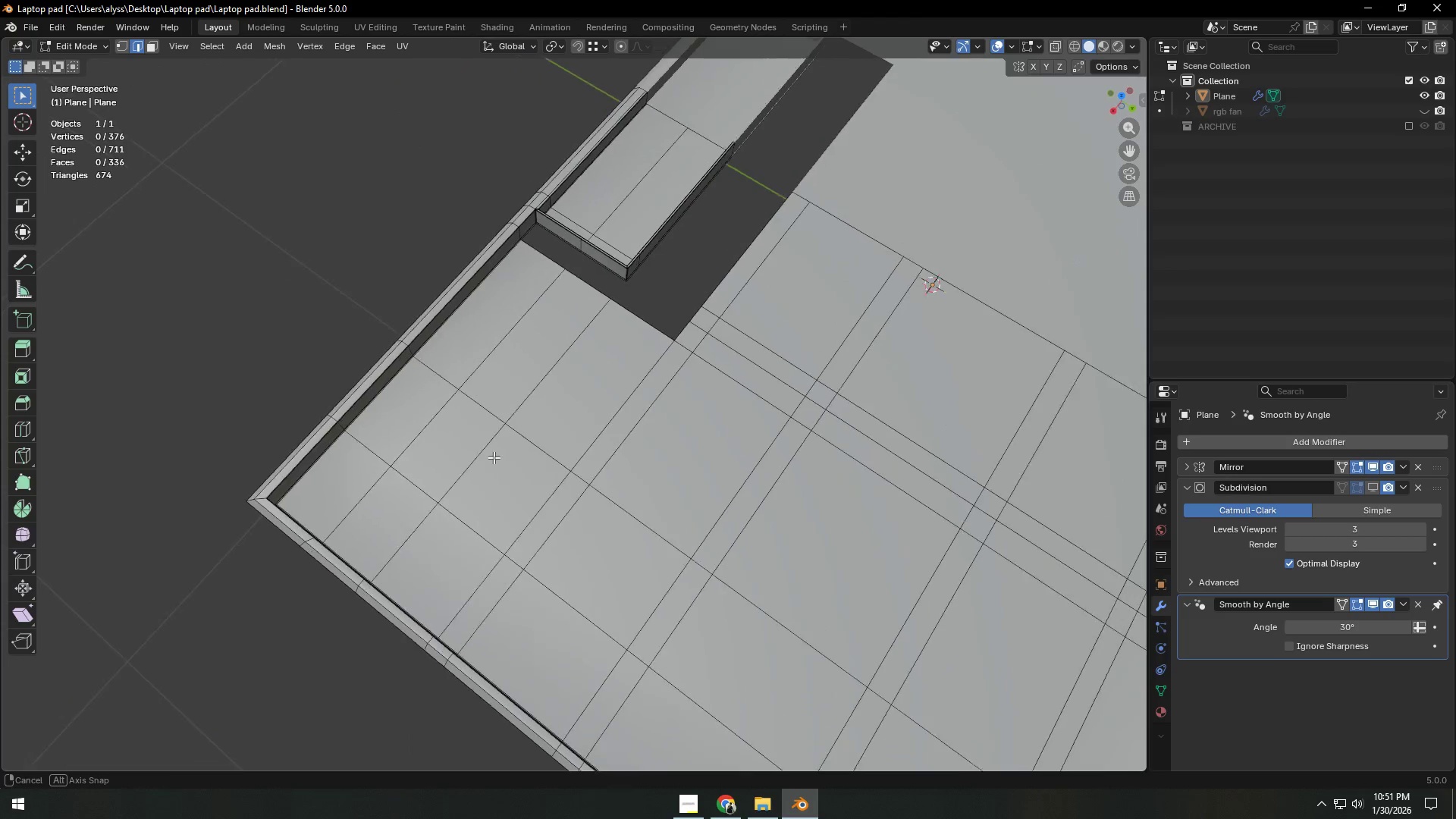 
hold_key(key=ShiftLeft, duration=0.56)
 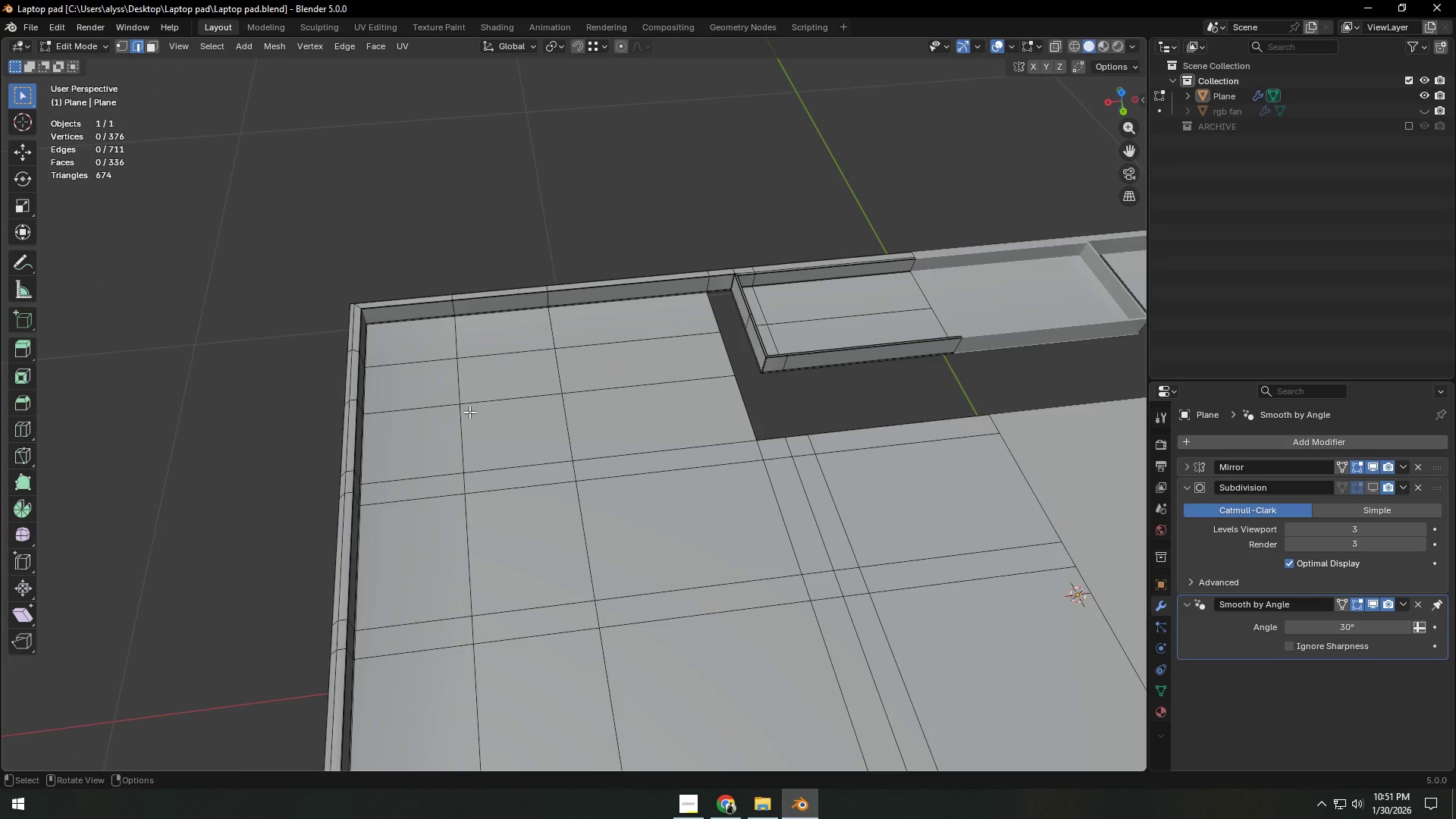 
hold_key(key=ShiftLeft, duration=0.5)
 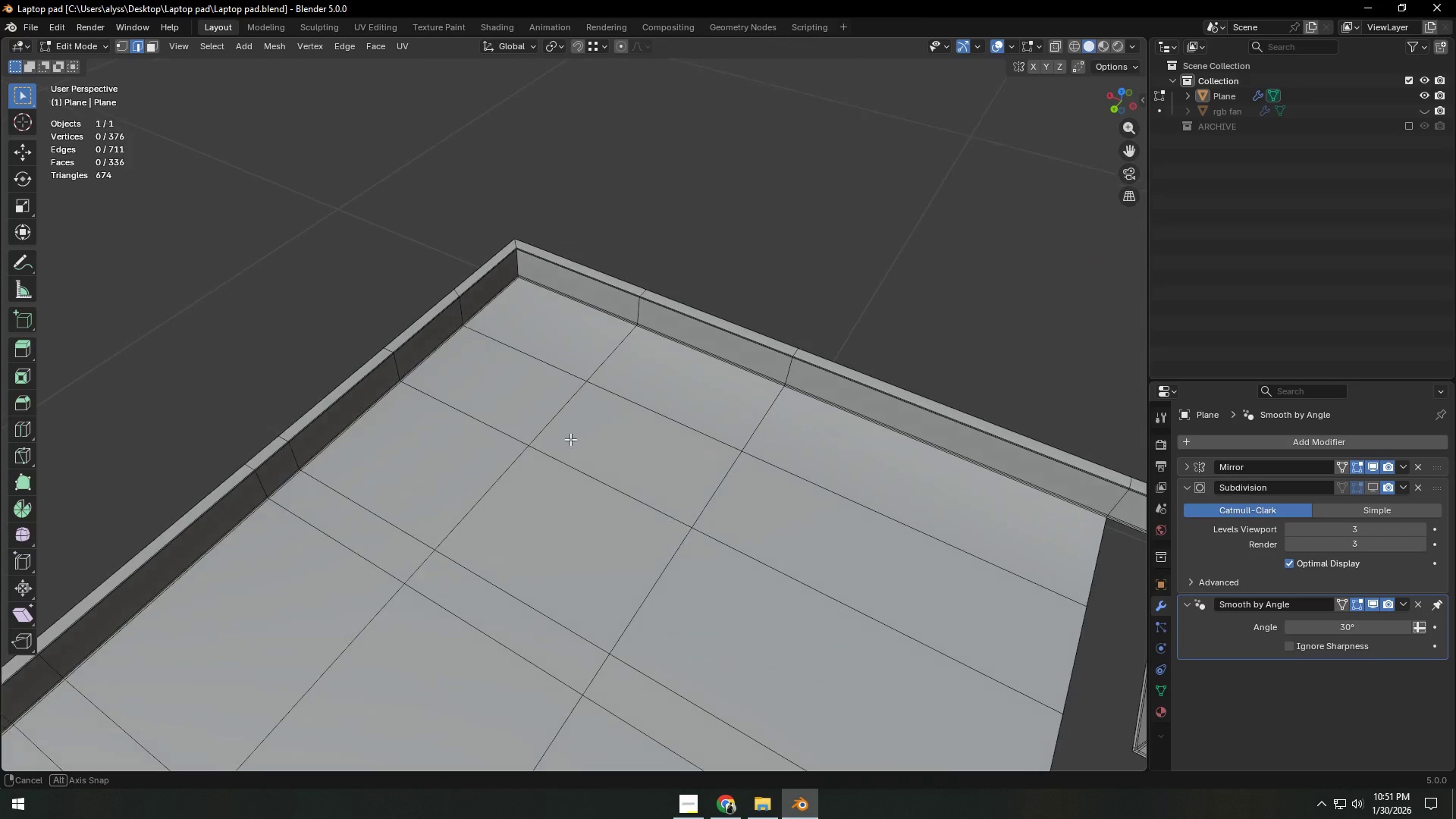 
scroll: coordinate [570, 439], scroll_direction: up, amount: 4.0
 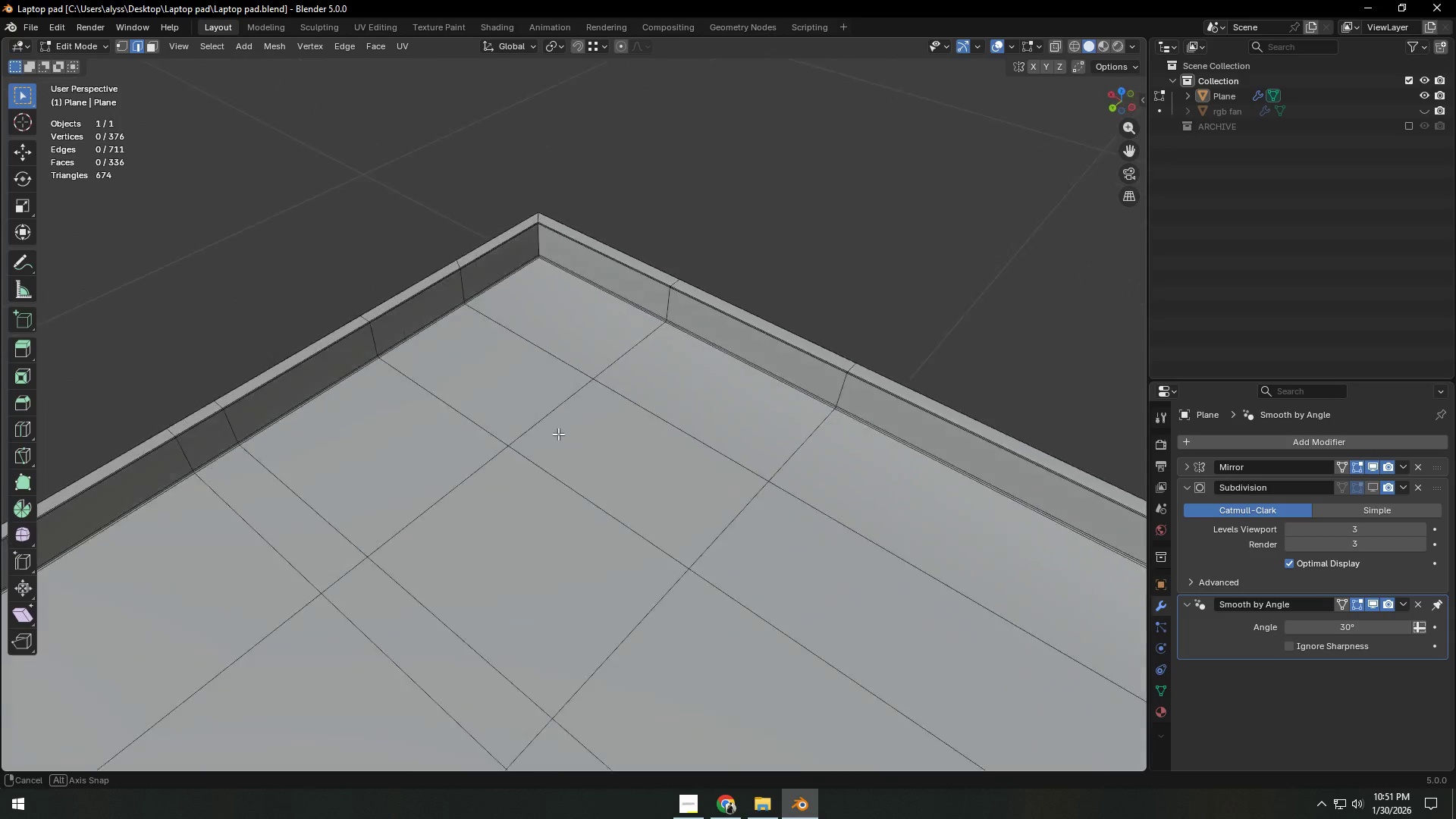 
scroll: coordinate [622, 444], scroll_direction: down, amount: 5.0
 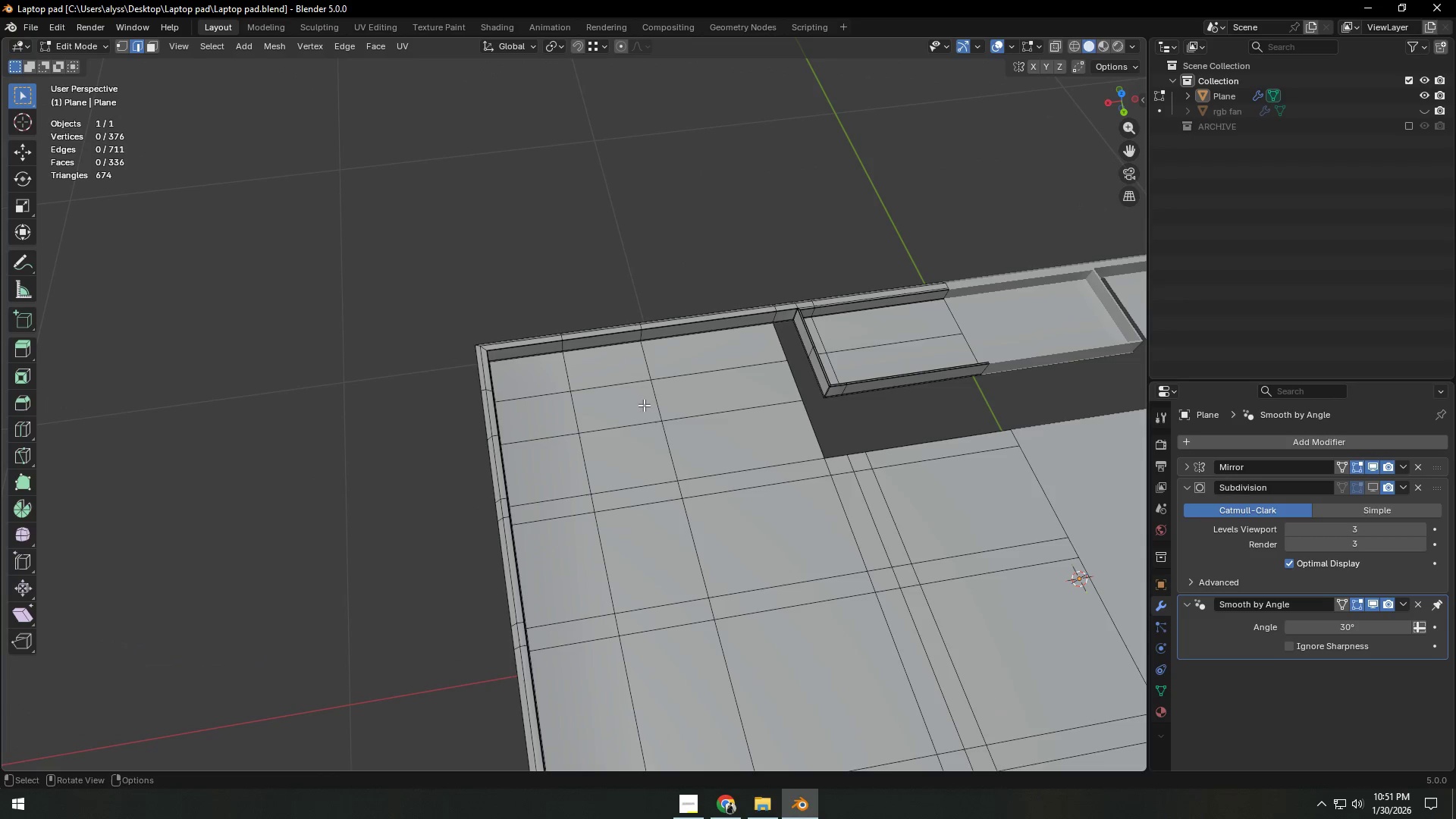 
key(3)
 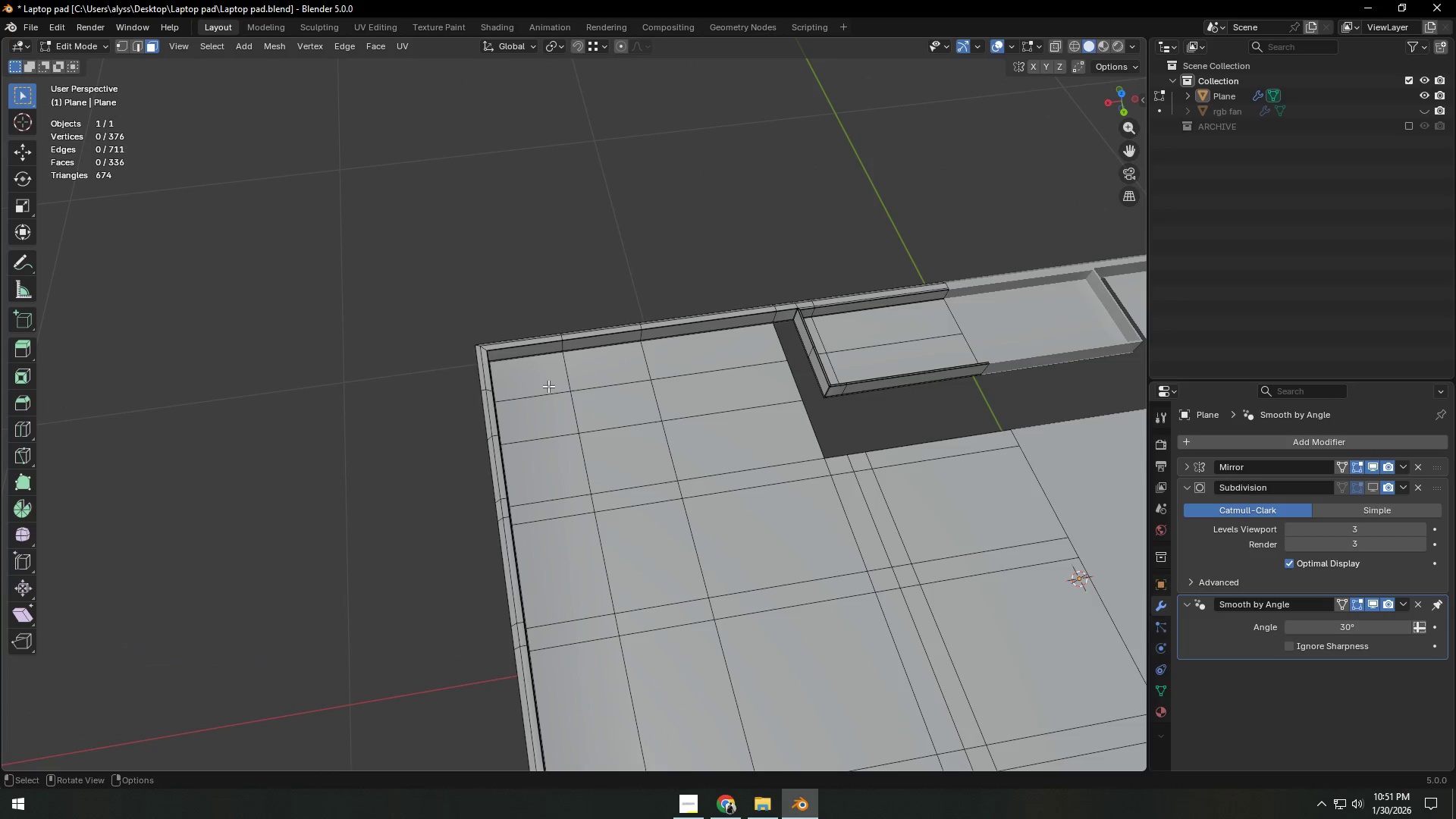 
left_click([548, 386])
 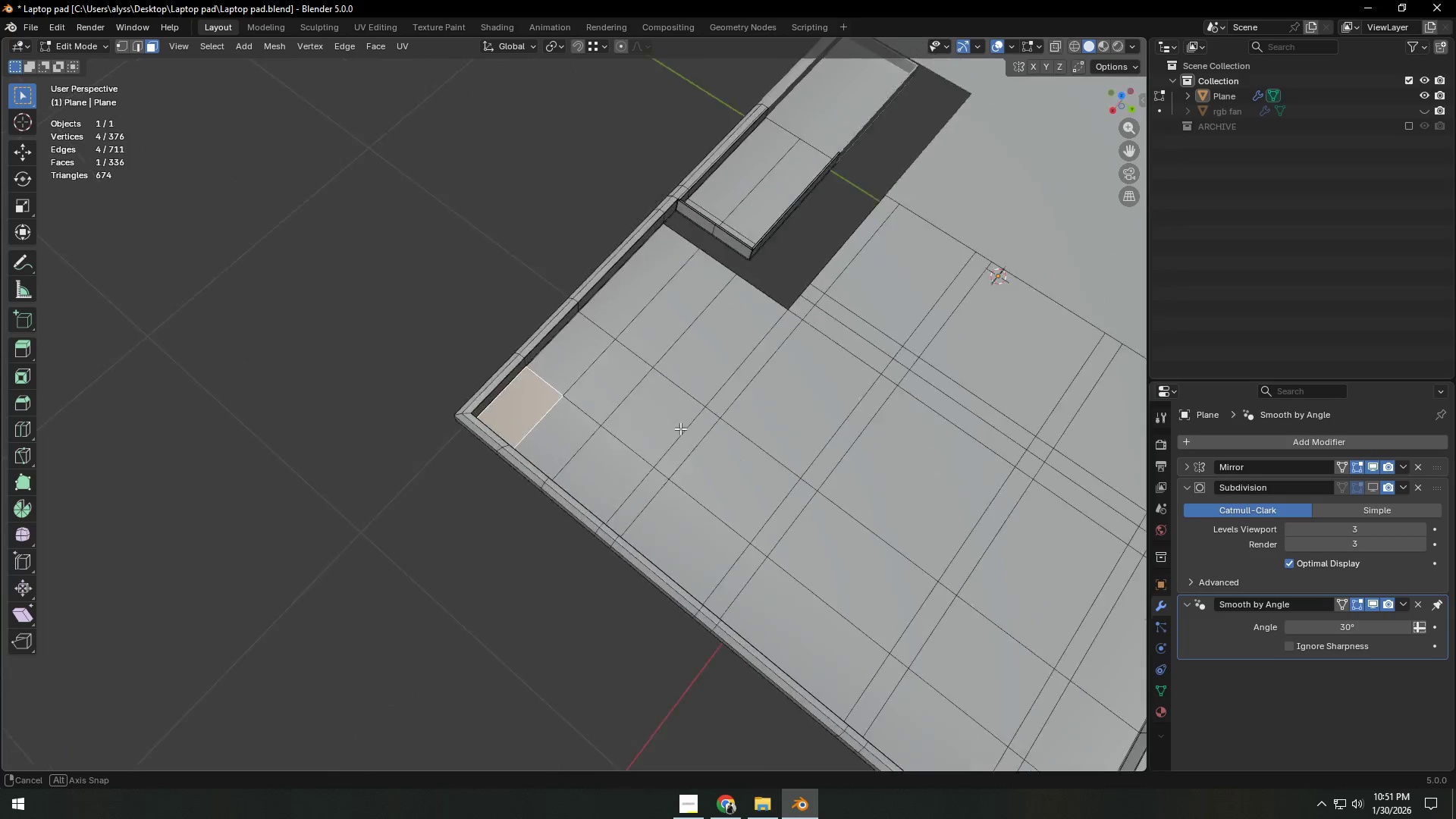 
hold_key(key=ShiftLeft, duration=1.5)
left_click([555, 372])
 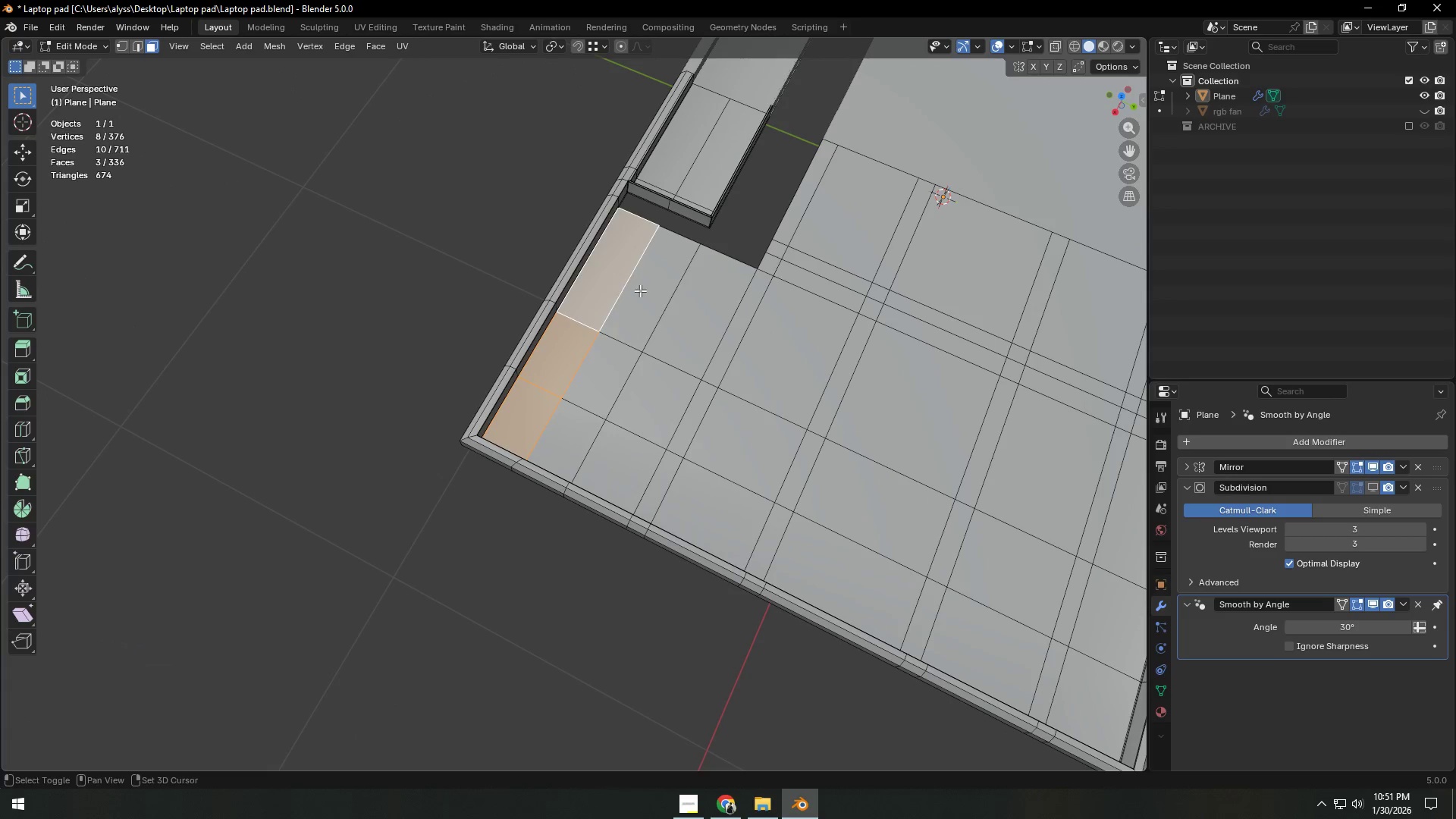 
triple_click([702, 306])
 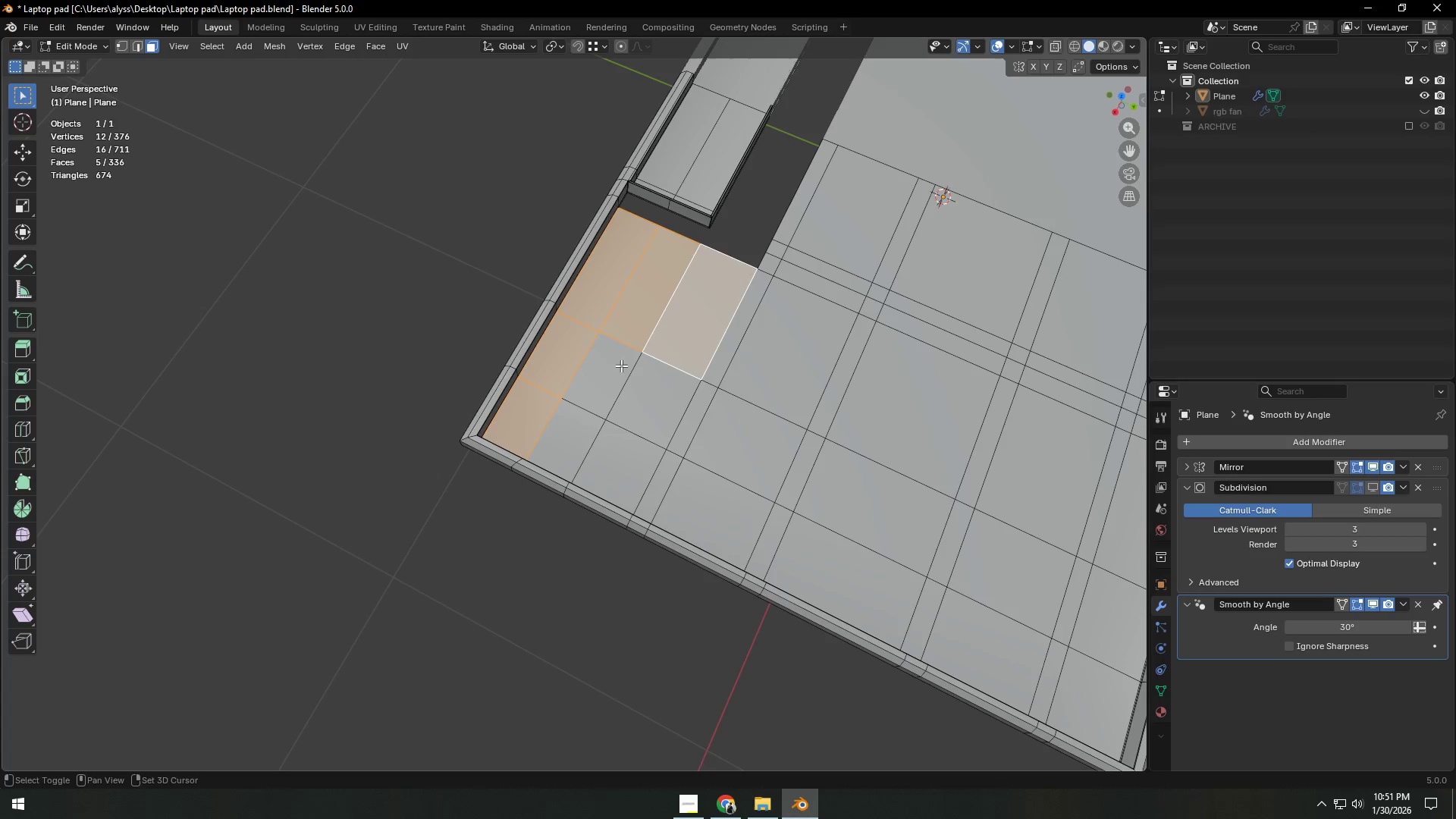 
hold_key(key=ShiftLeft, duration=1.52)
triple_click([627, 378])
 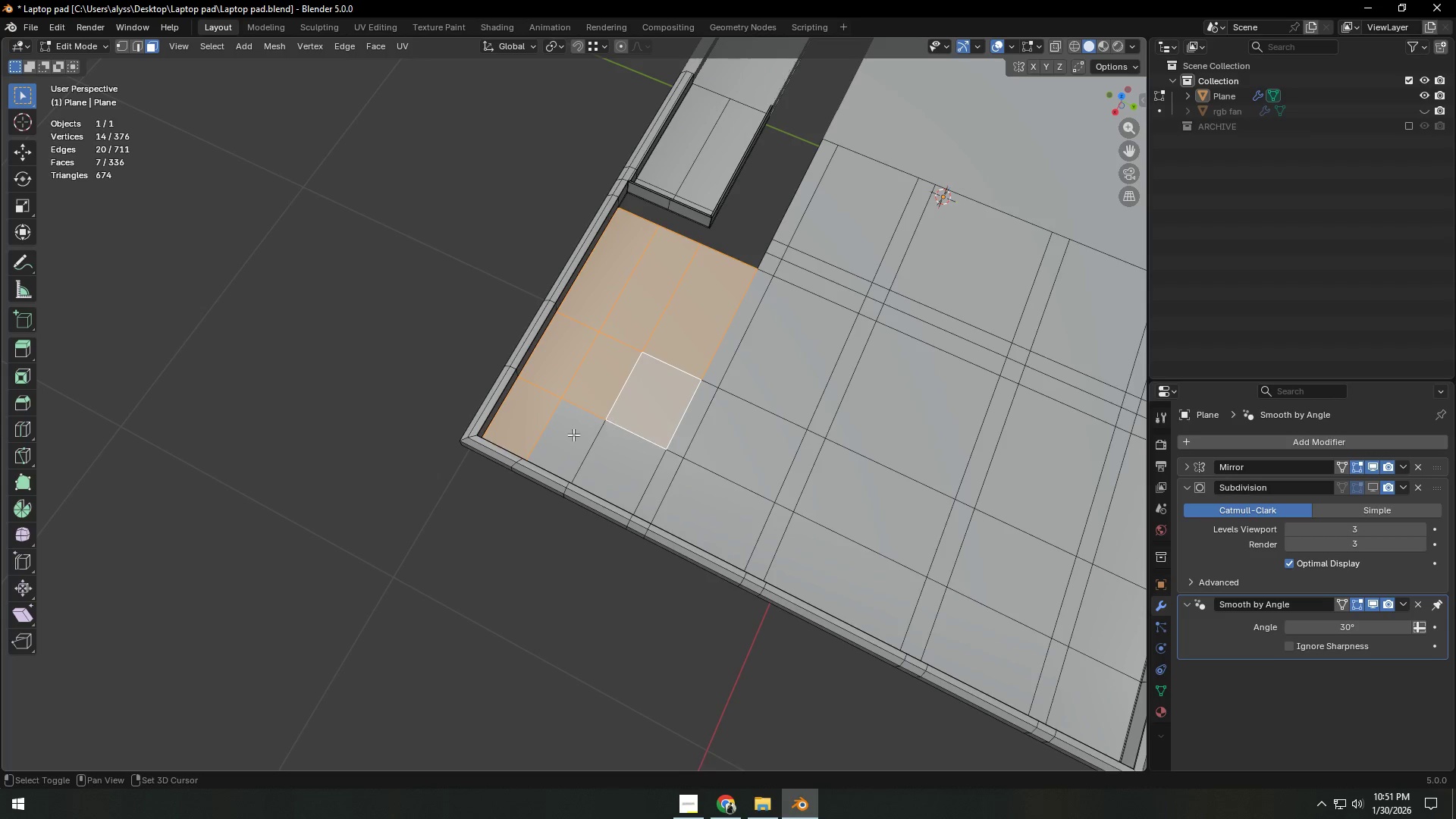 
triple_click([610, 456])
 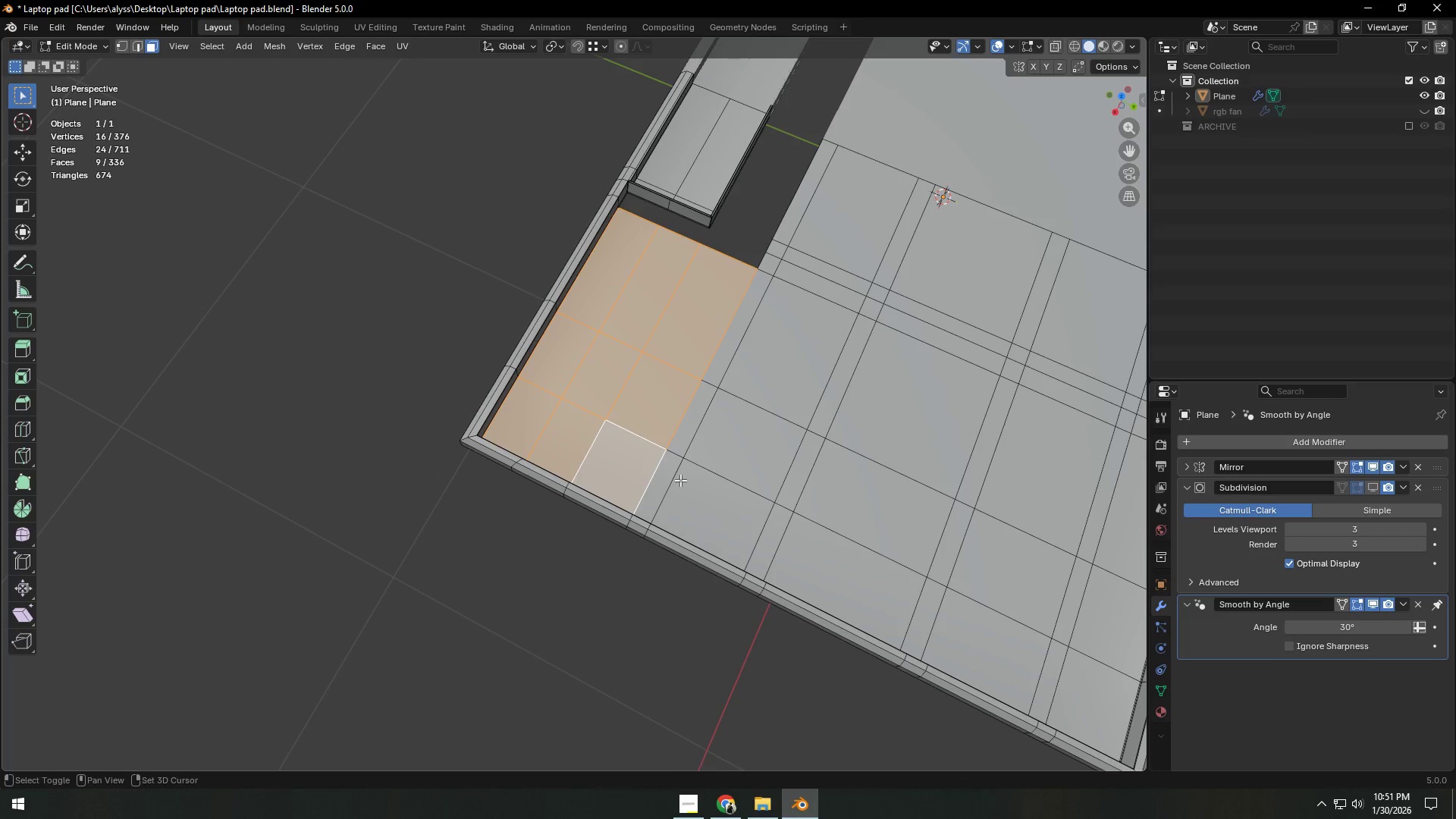 
hold_key(key=ShiftLeft, duration=1.38)
triple_click([698, 487])
 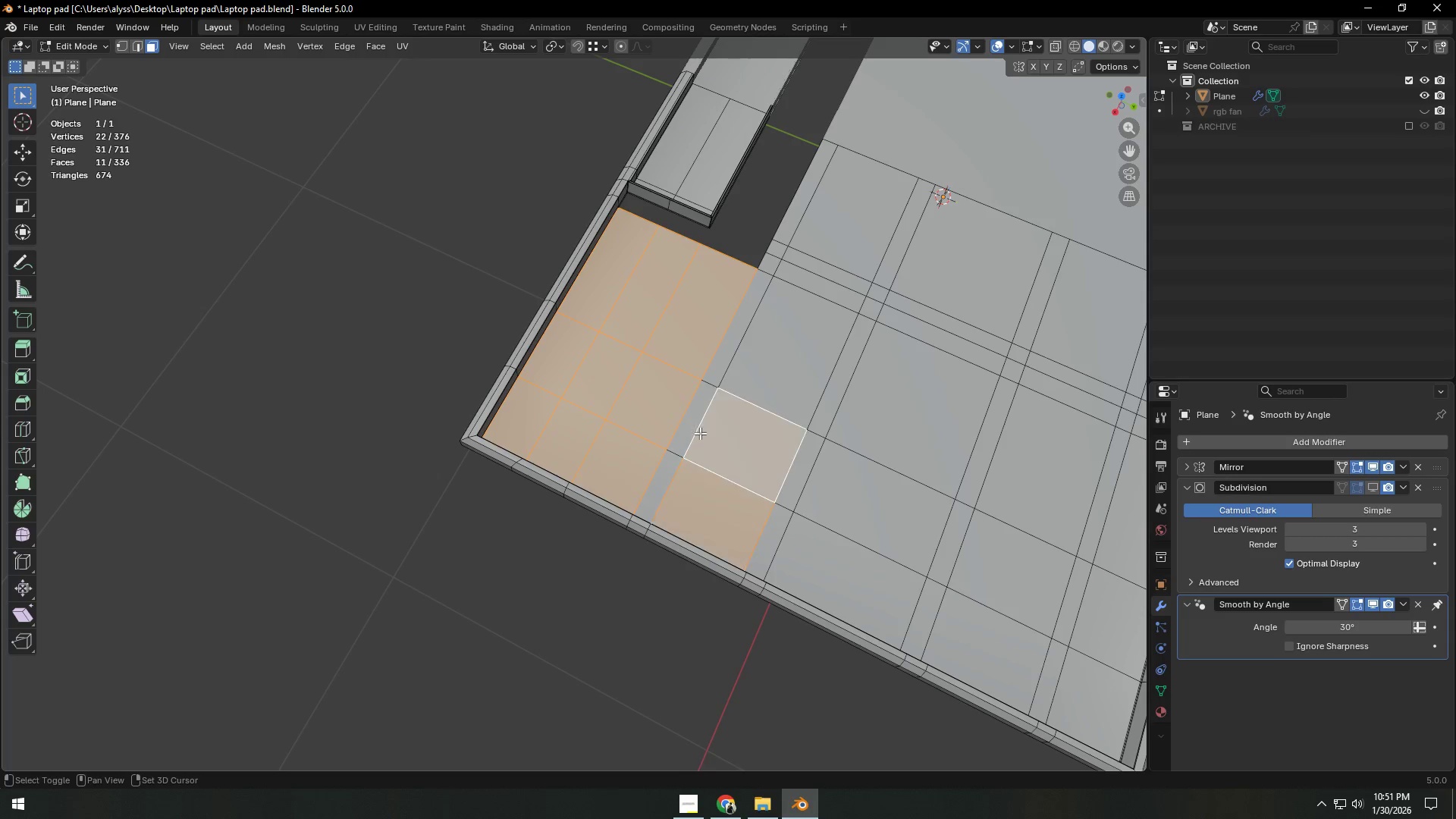 
triple_click([688, 422])
 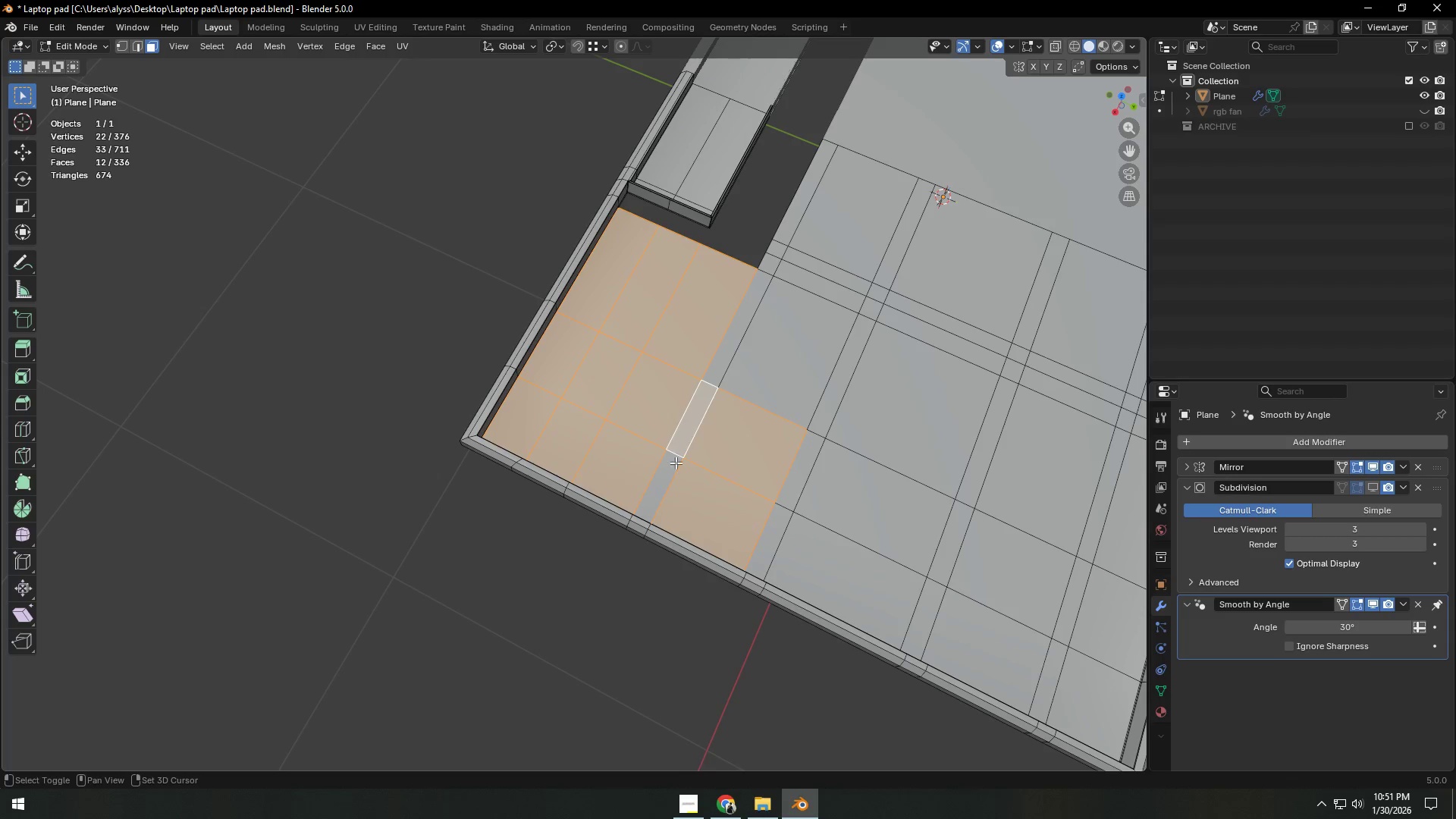 
triple_click([674, 468])
 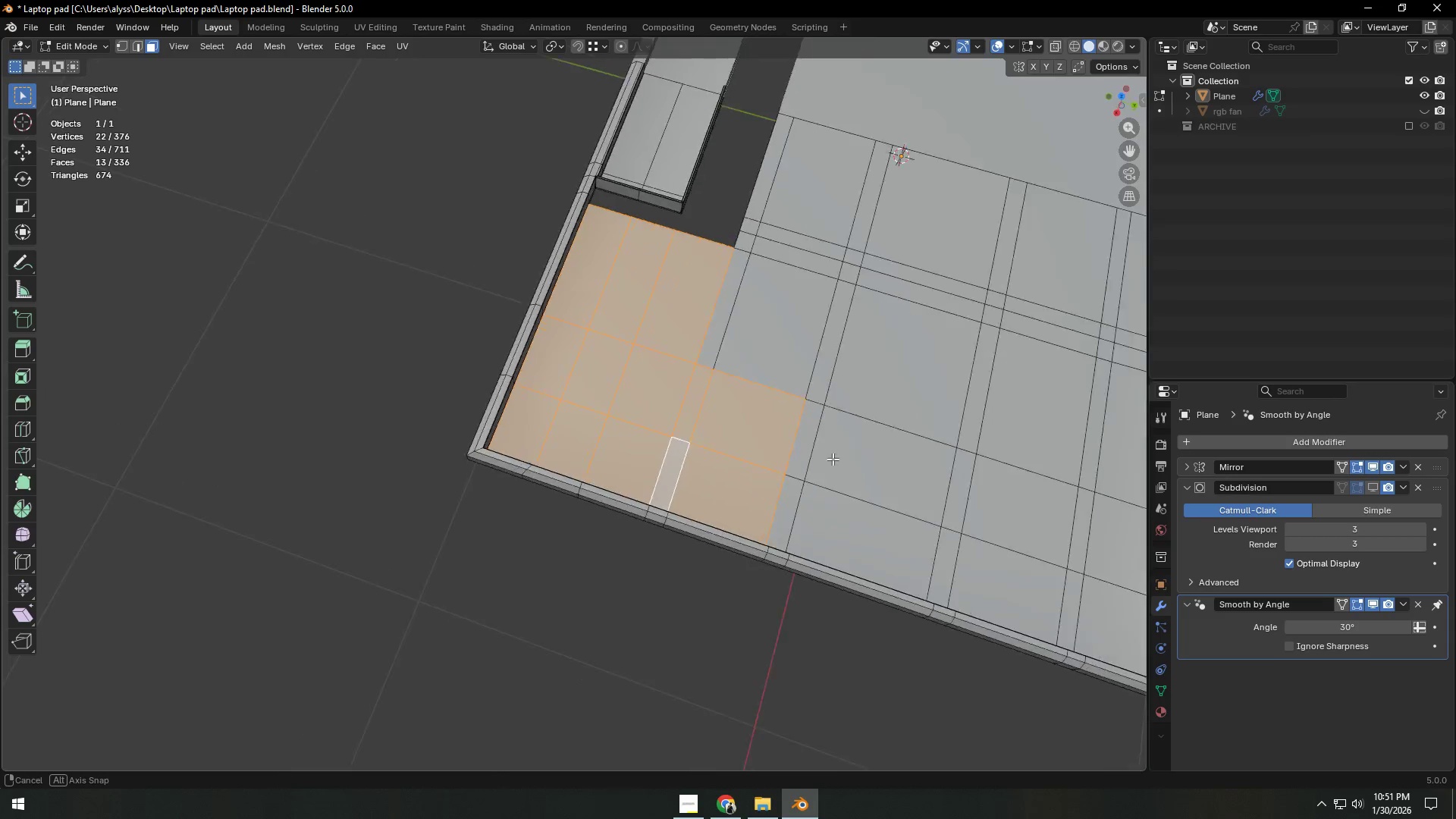 
key(Shift+ShiftLeft)
 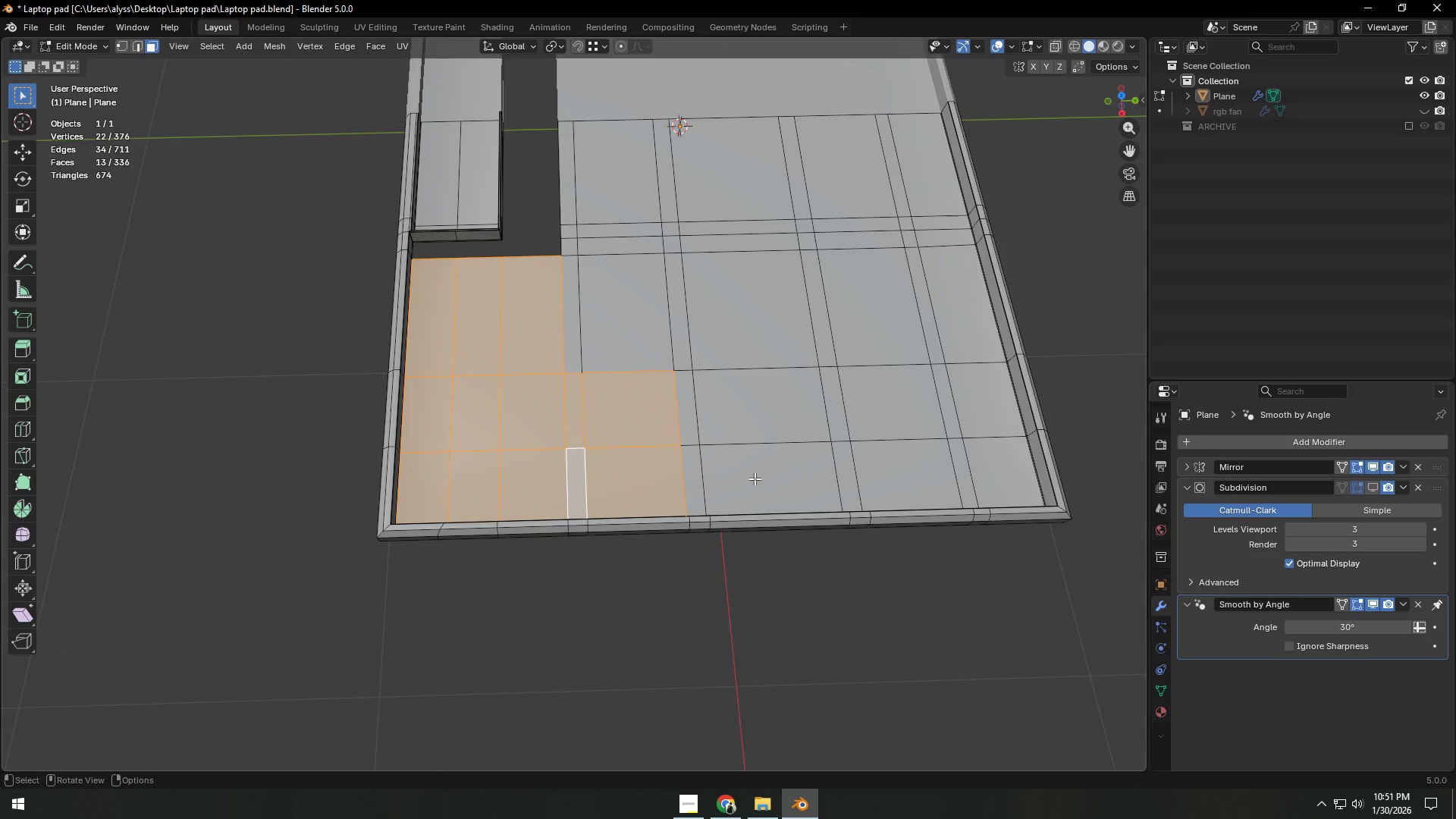 
key(Backquote)
 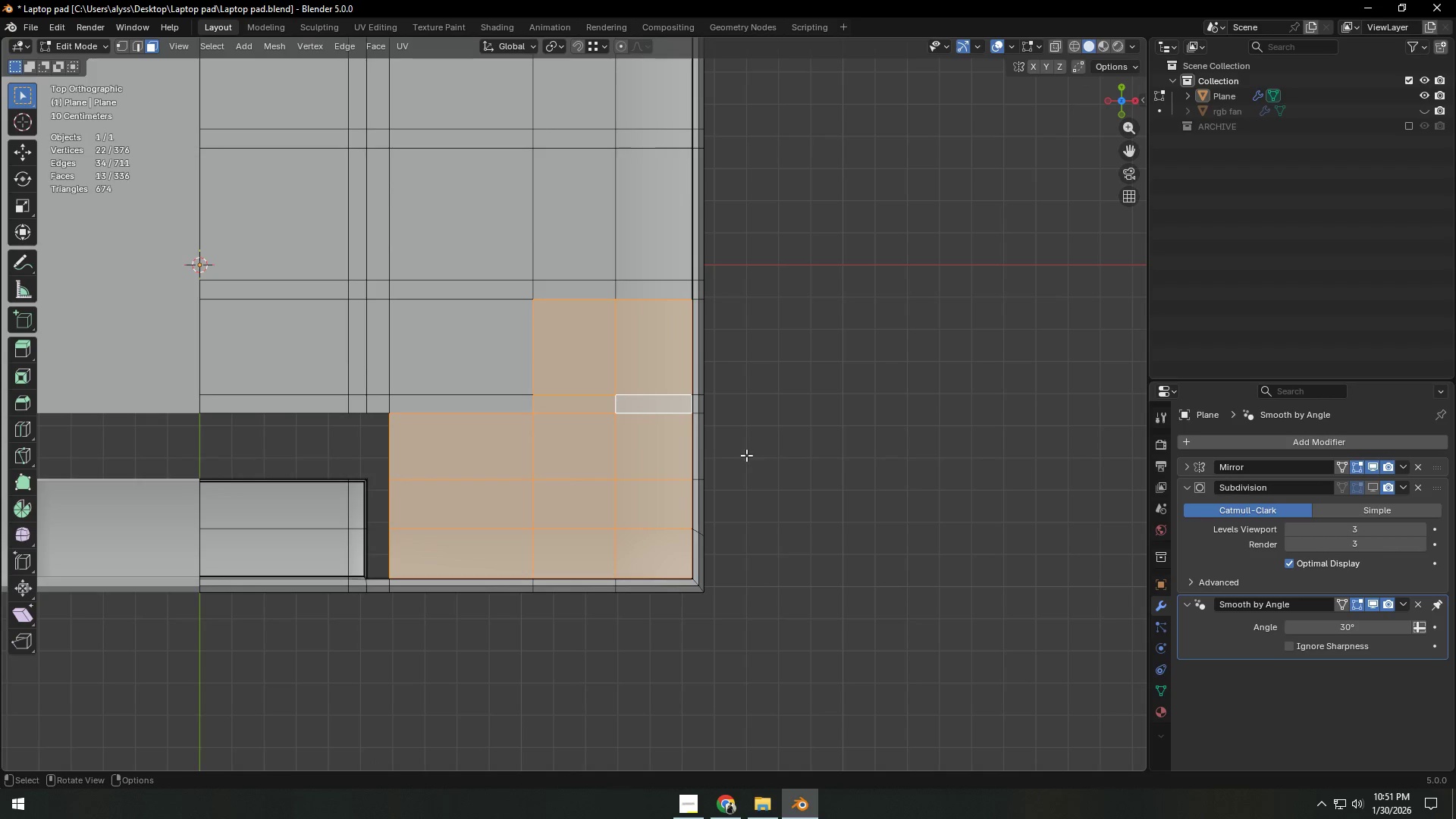 
hold_key(key=ShiftLeft, duration=0.41)
 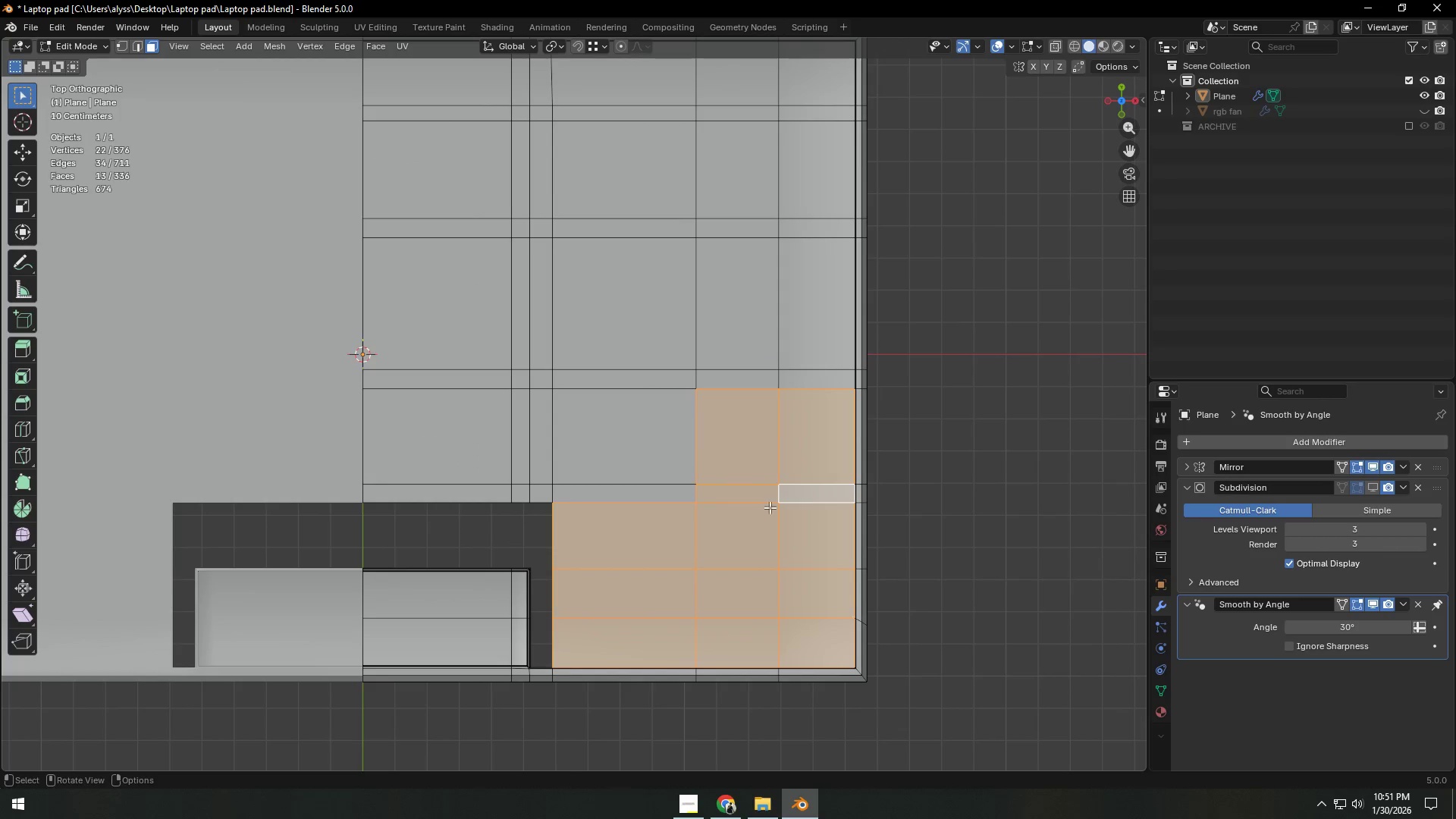 
key(C)
 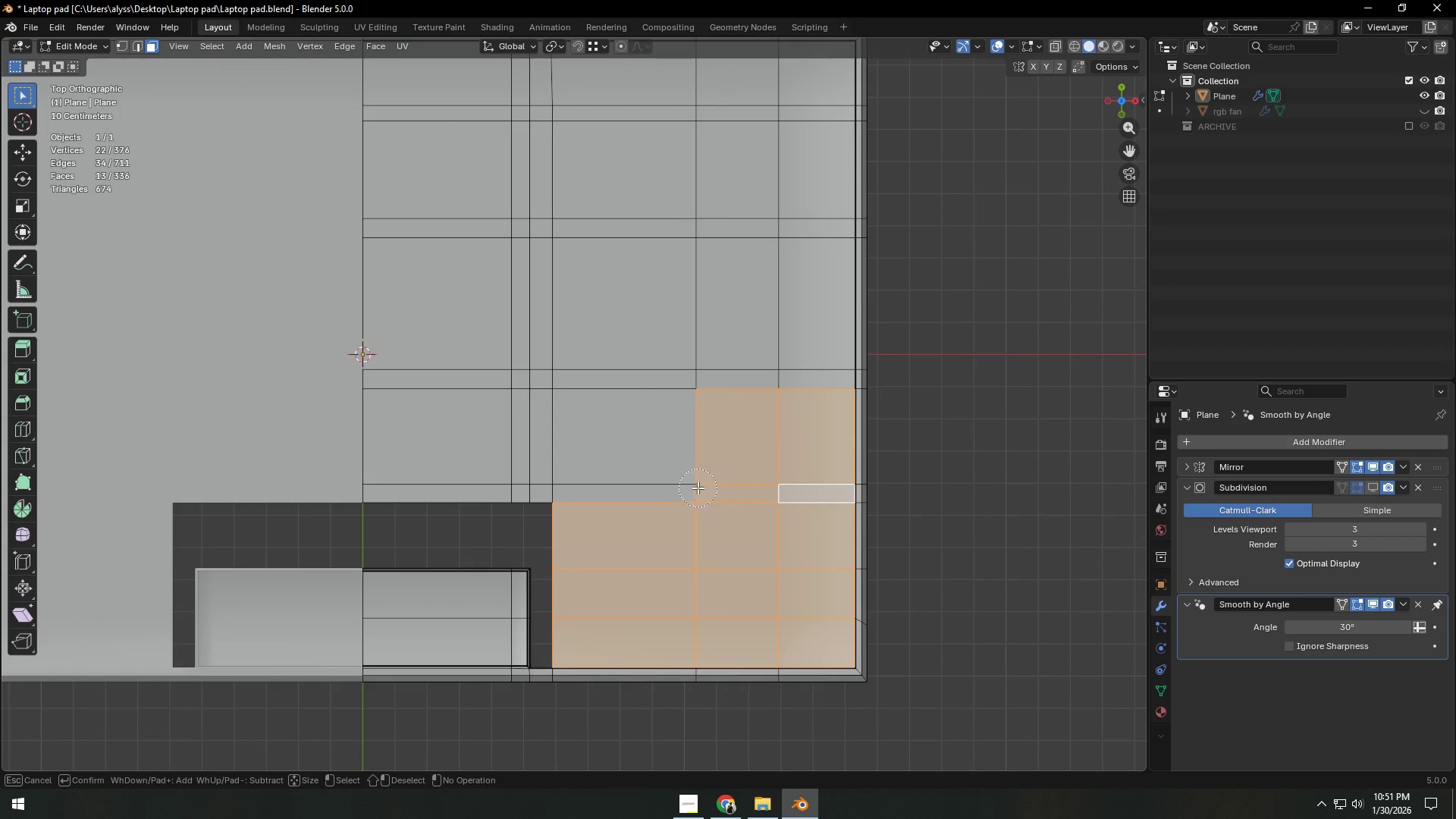 
left_click_drag(start_coordinate=[697, 489], to_coordinate=[532, 366])
 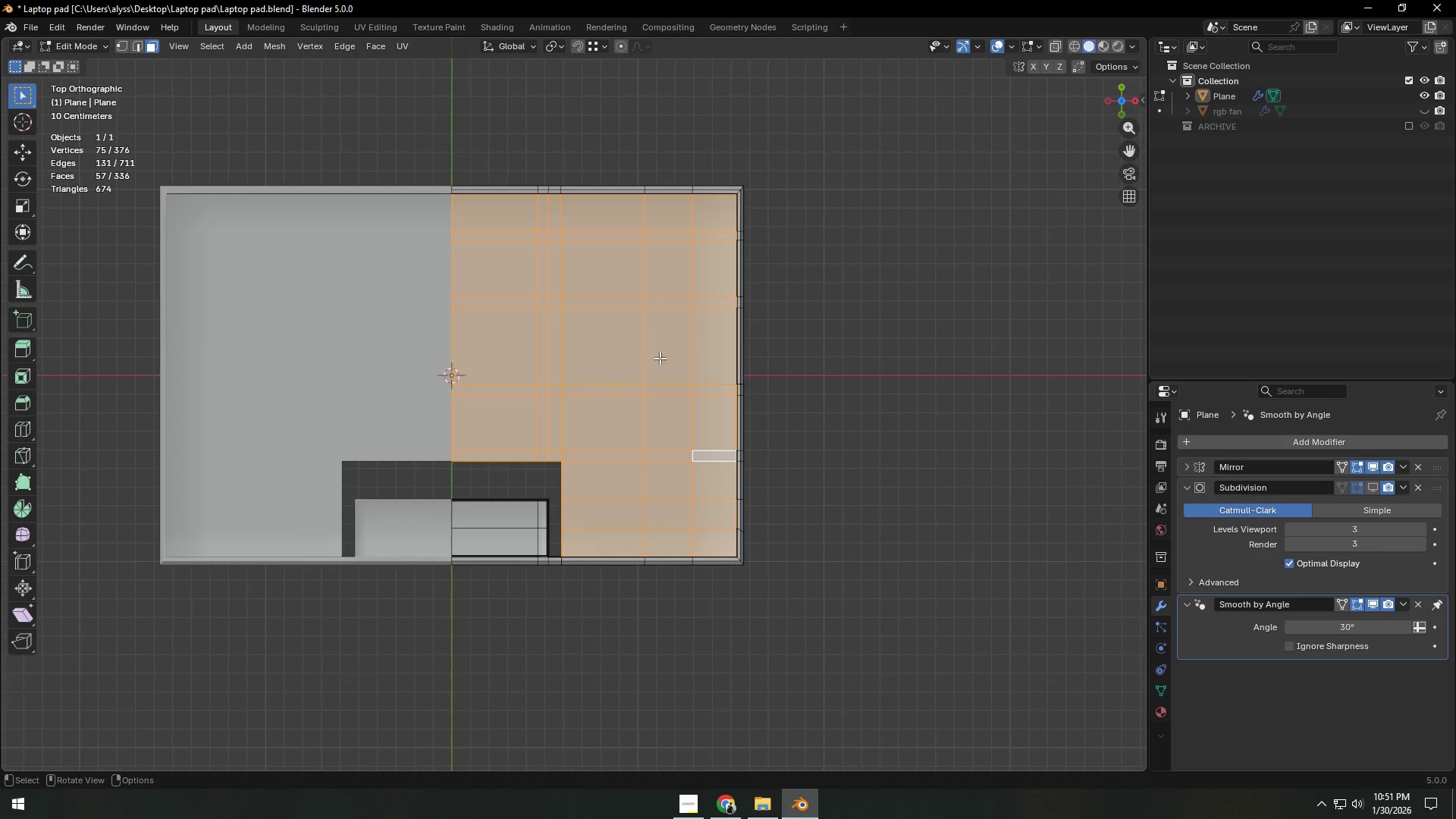 
scroll: coordinate [698, 488], scroll_direction: down, amount: 6.0
 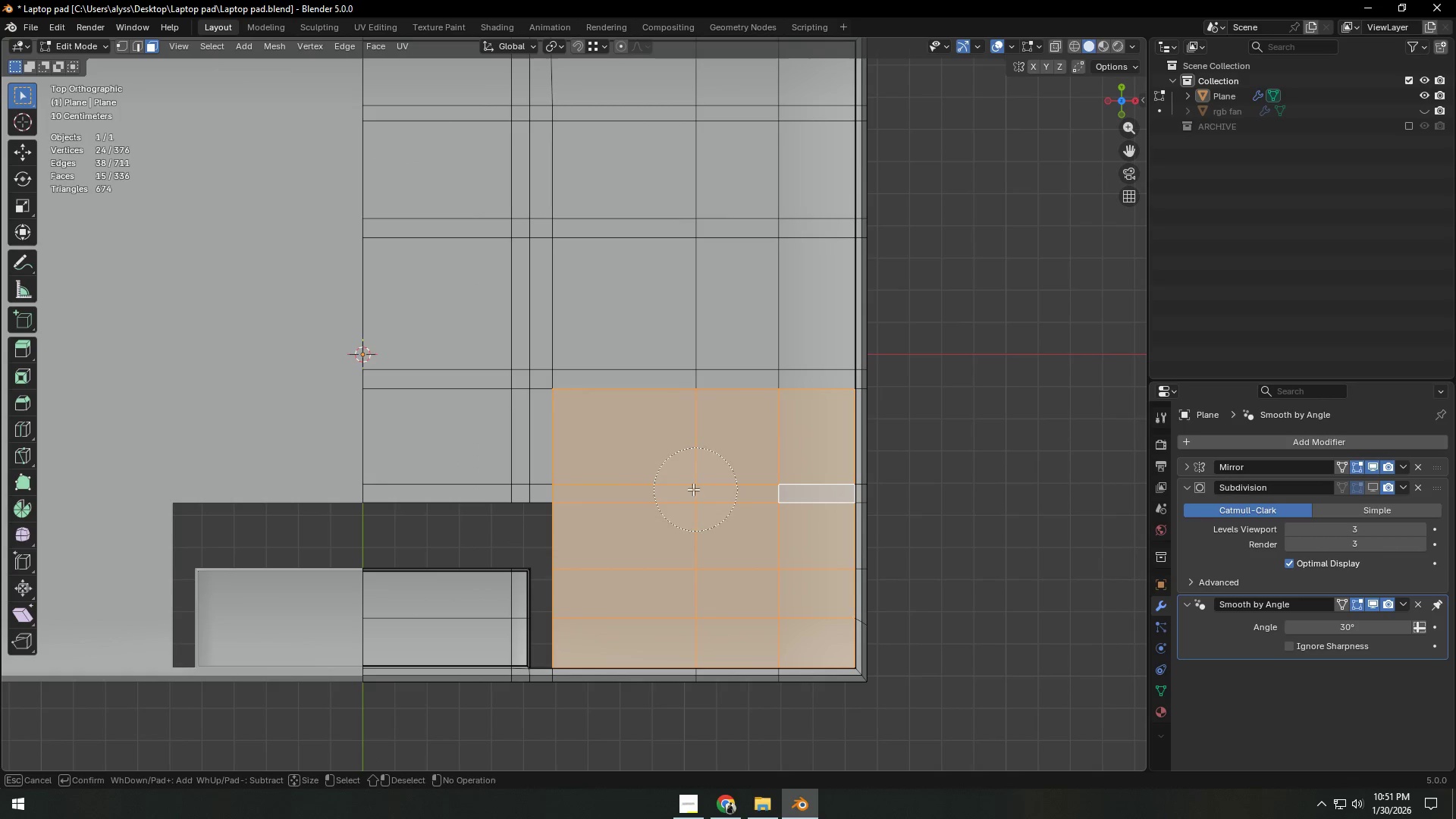 
left_click([532, 366])
 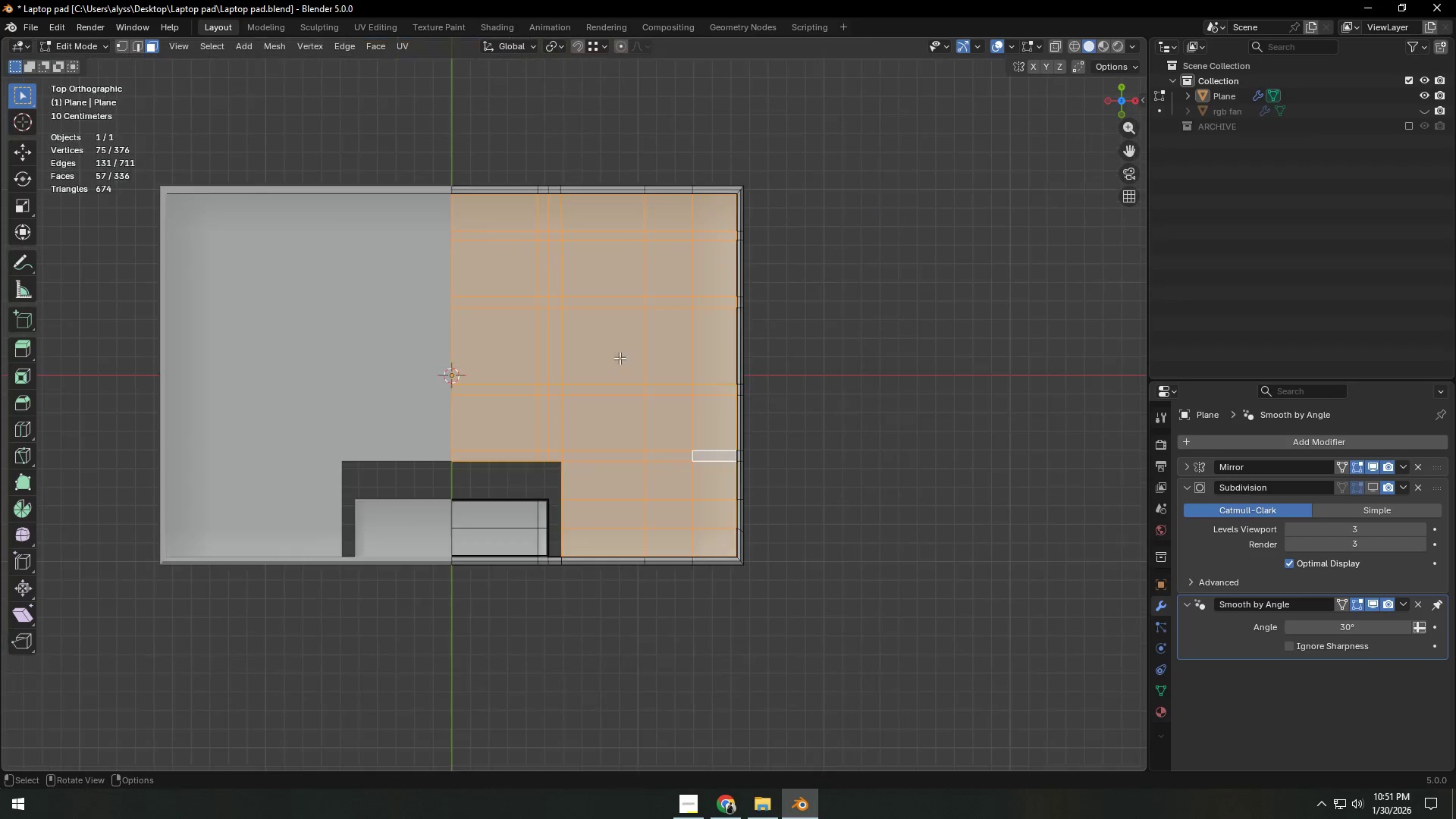 
right_click([532, 366])
 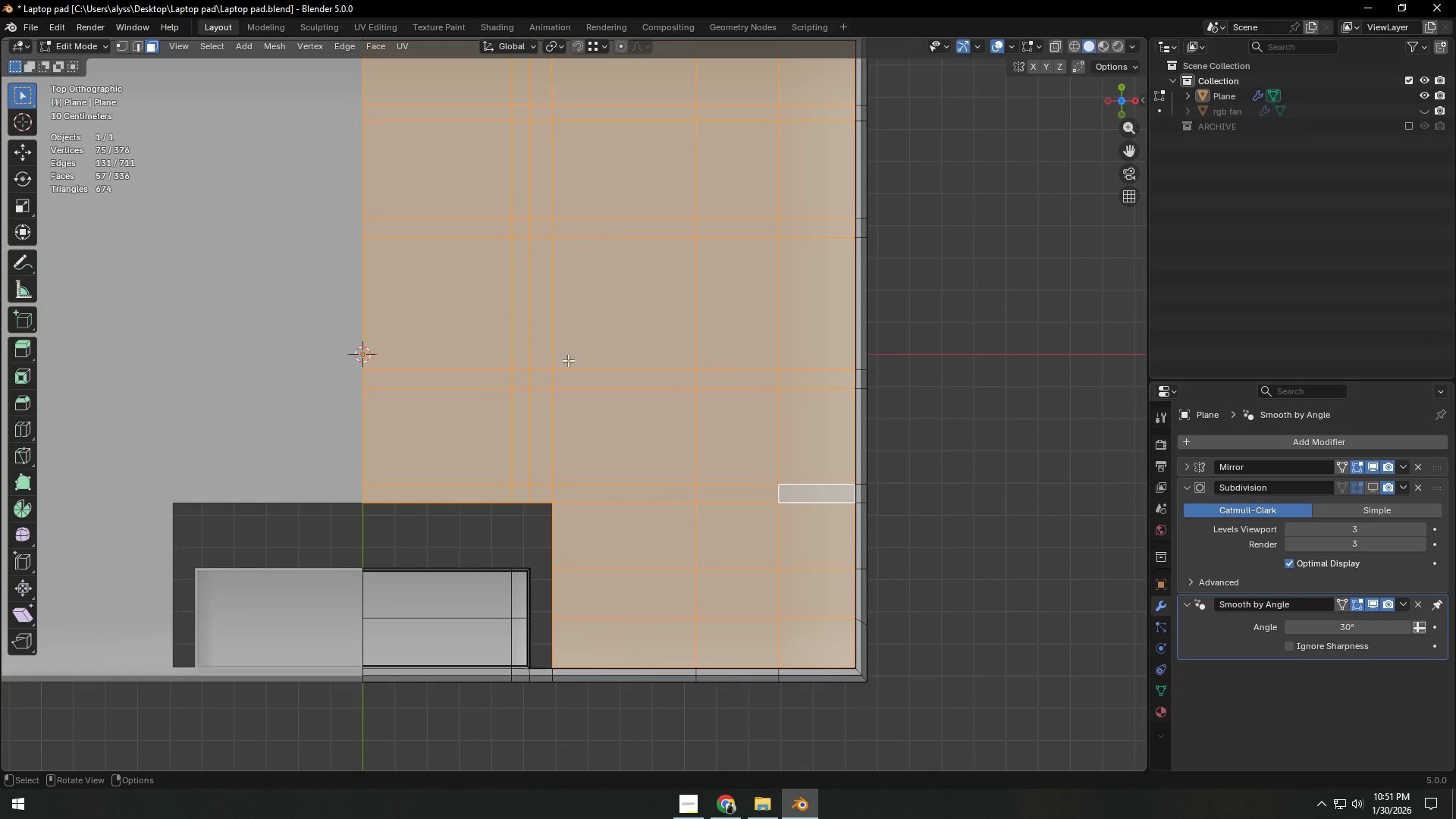 
key(Shift+ShiftLeft)
 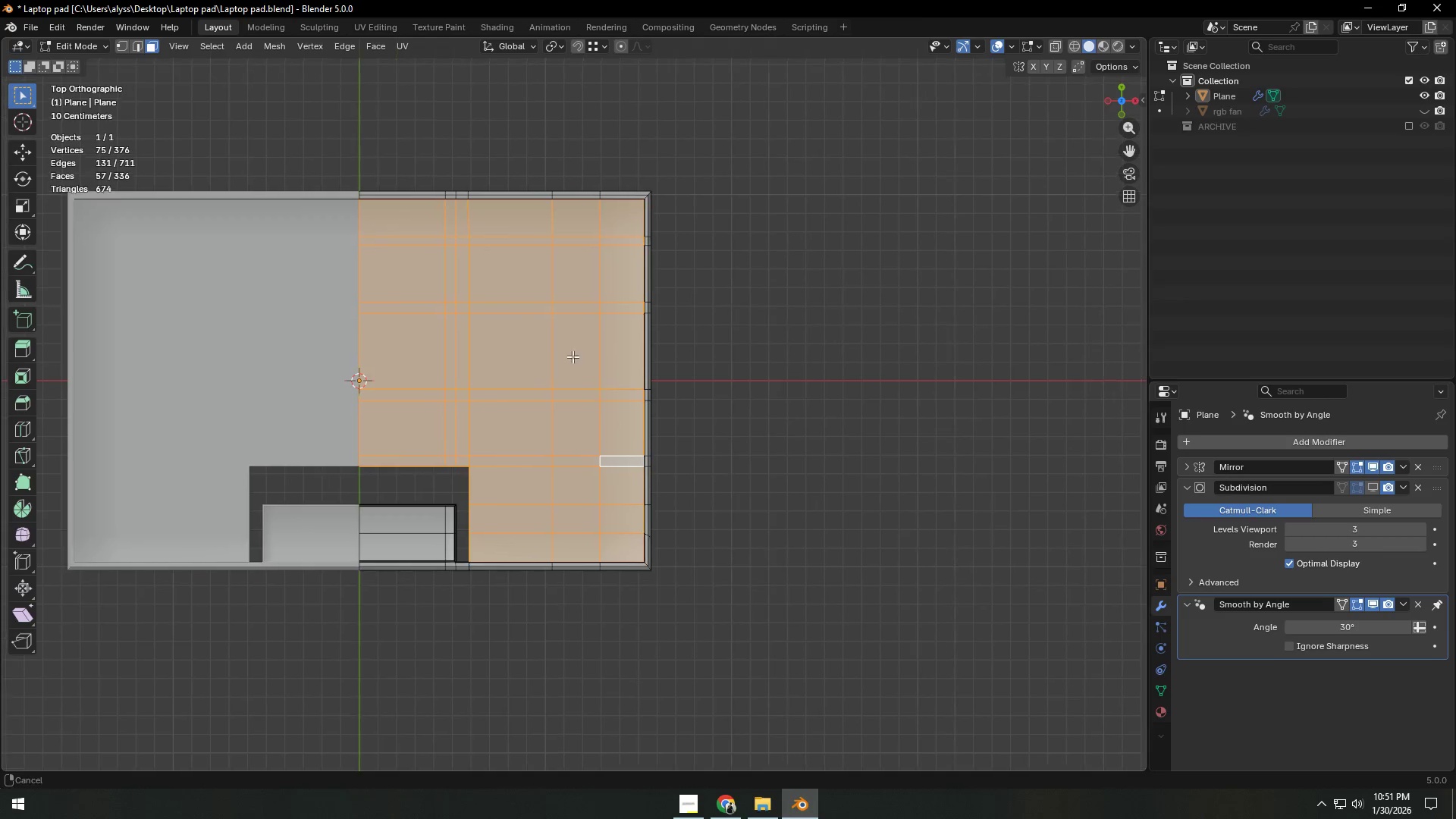 
scroll: coordinate [595, 358], scroll_direction: down, amount: 3.0
 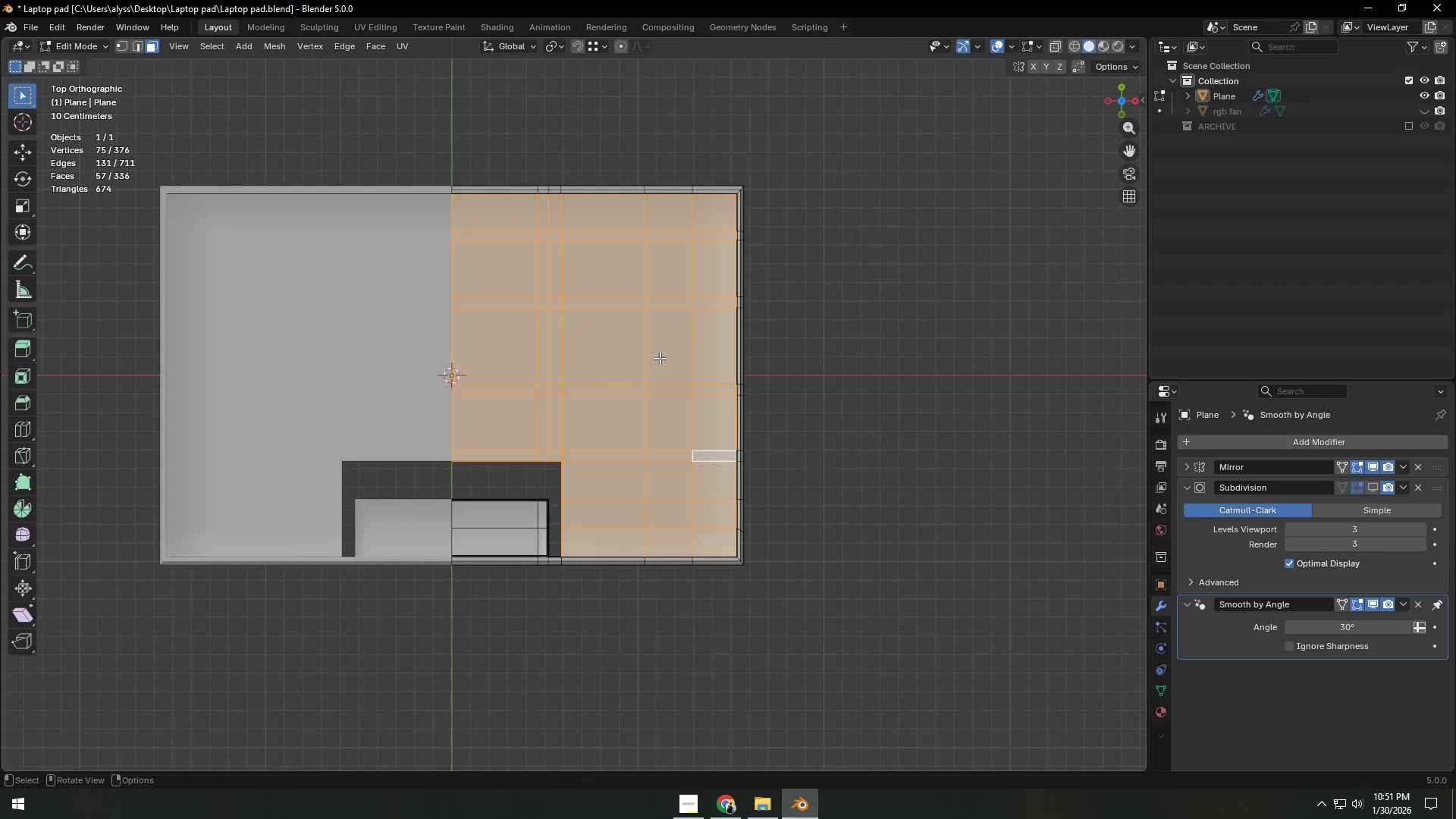 
scroll: coordinate [576, 359], scroll_direction: up, amount: 3.0
 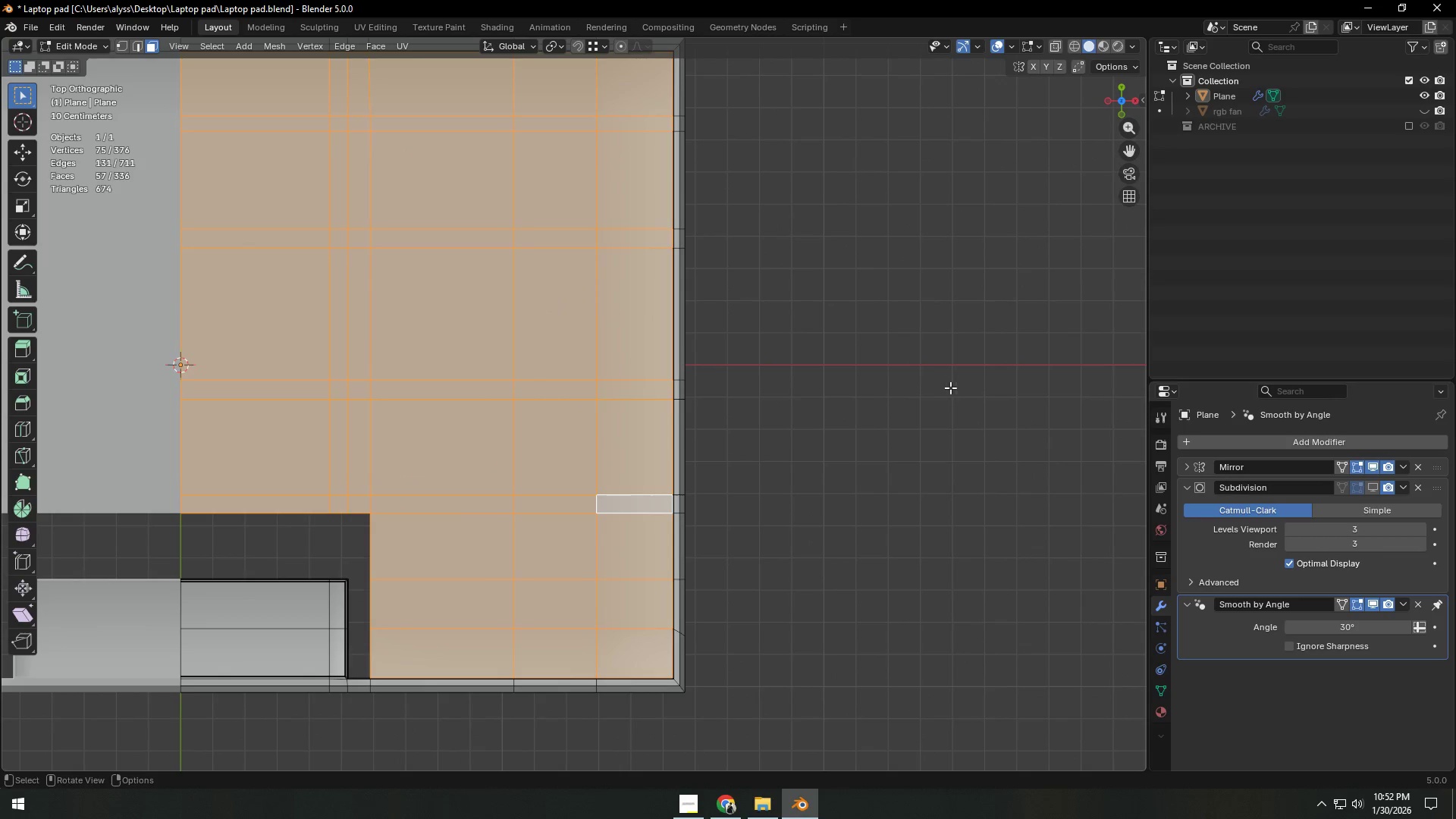 
key(I)
 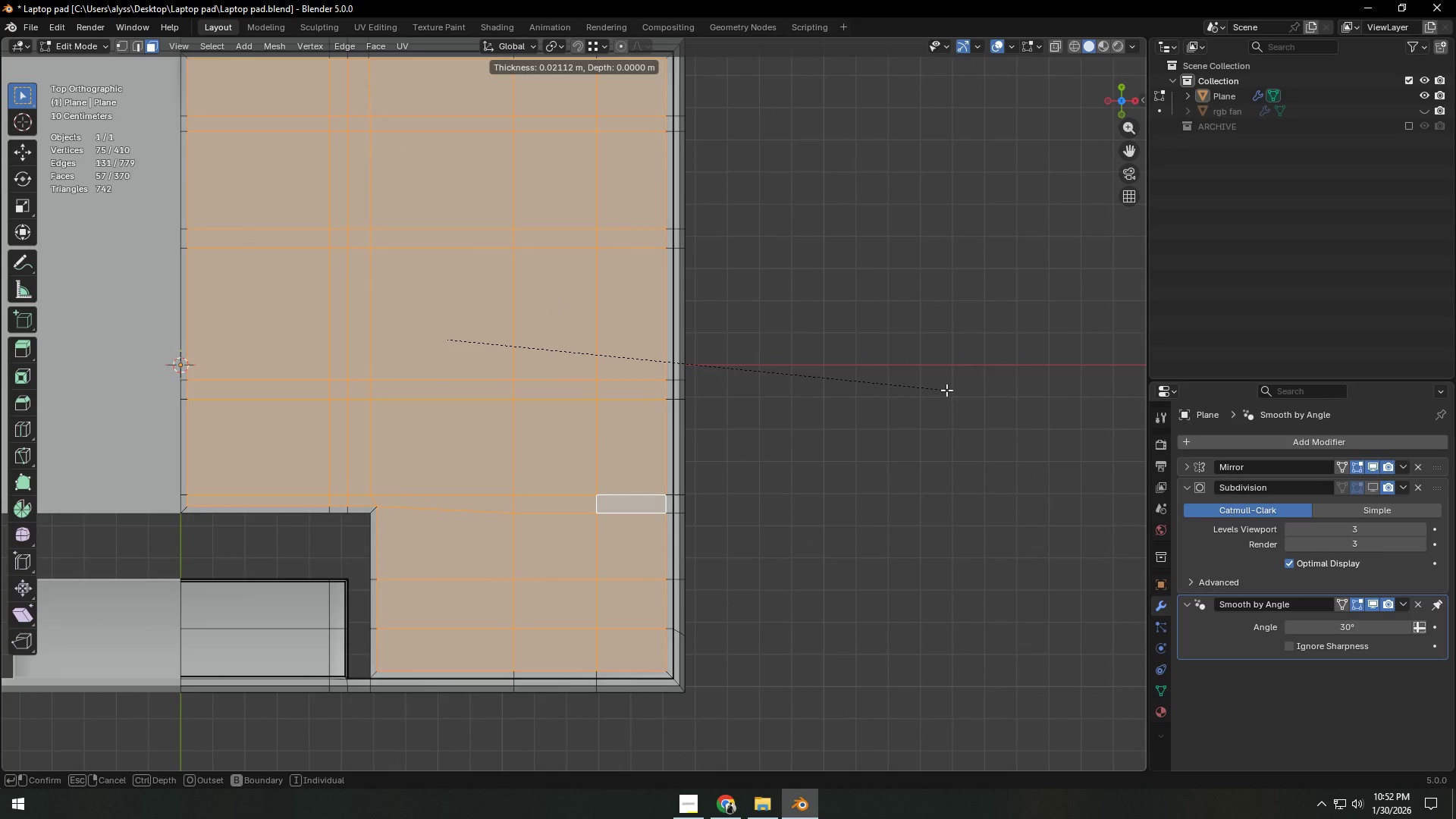 
wait(5.91)
 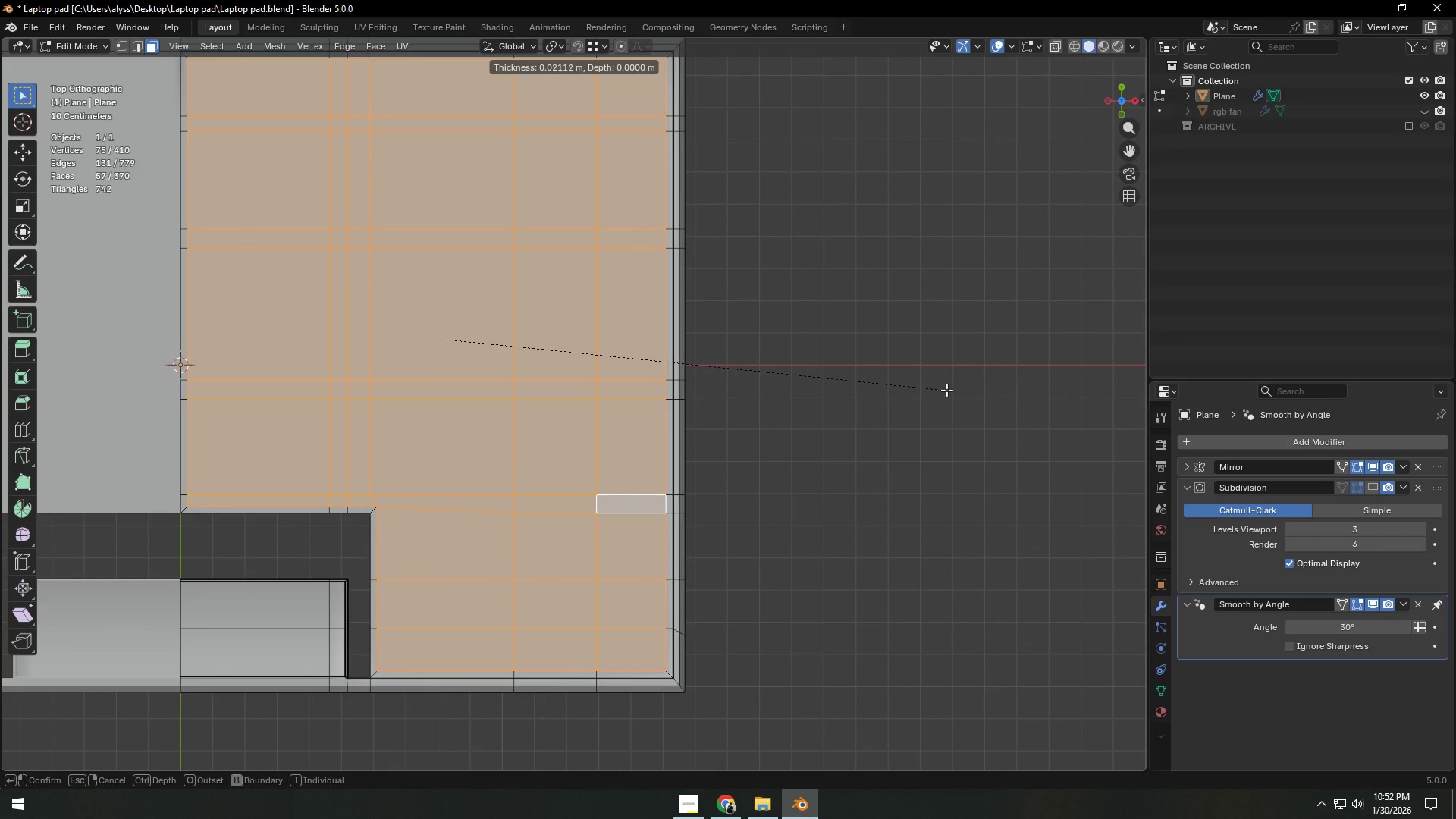 
left_click([946, 390])
 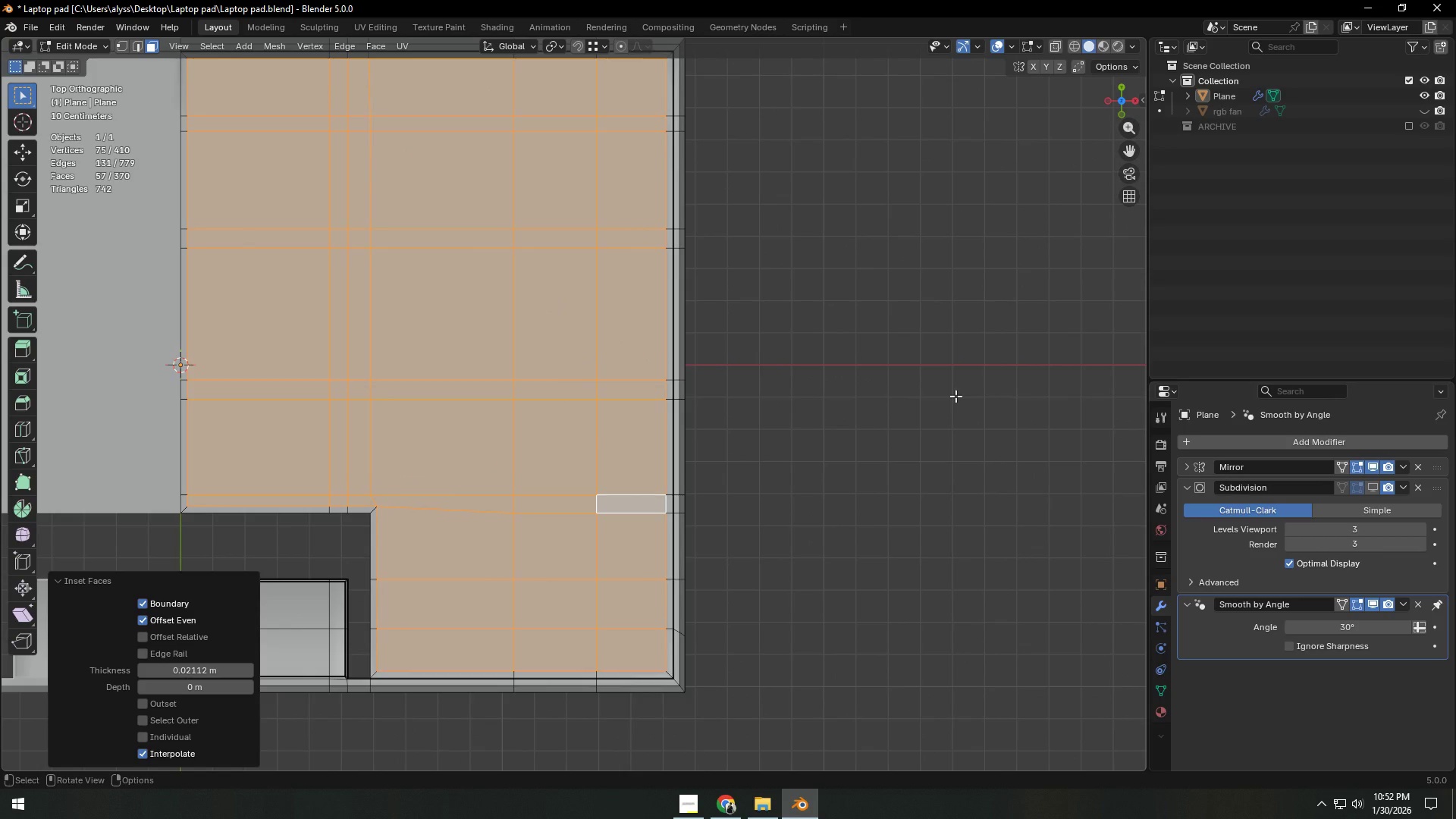 
left_click([956, 396])
 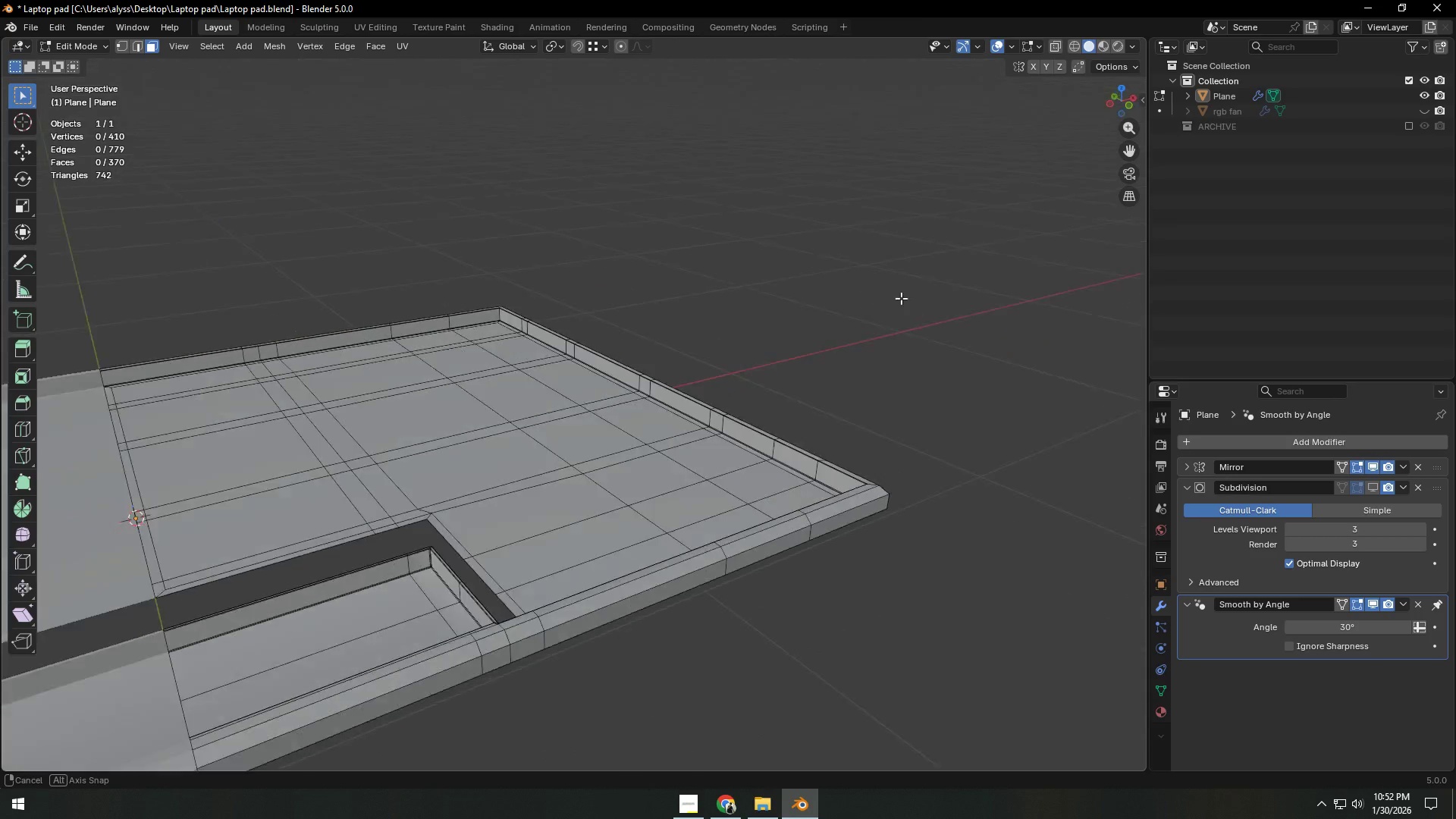 
hold_key(key=ShiftLeft, duration=0.5)
 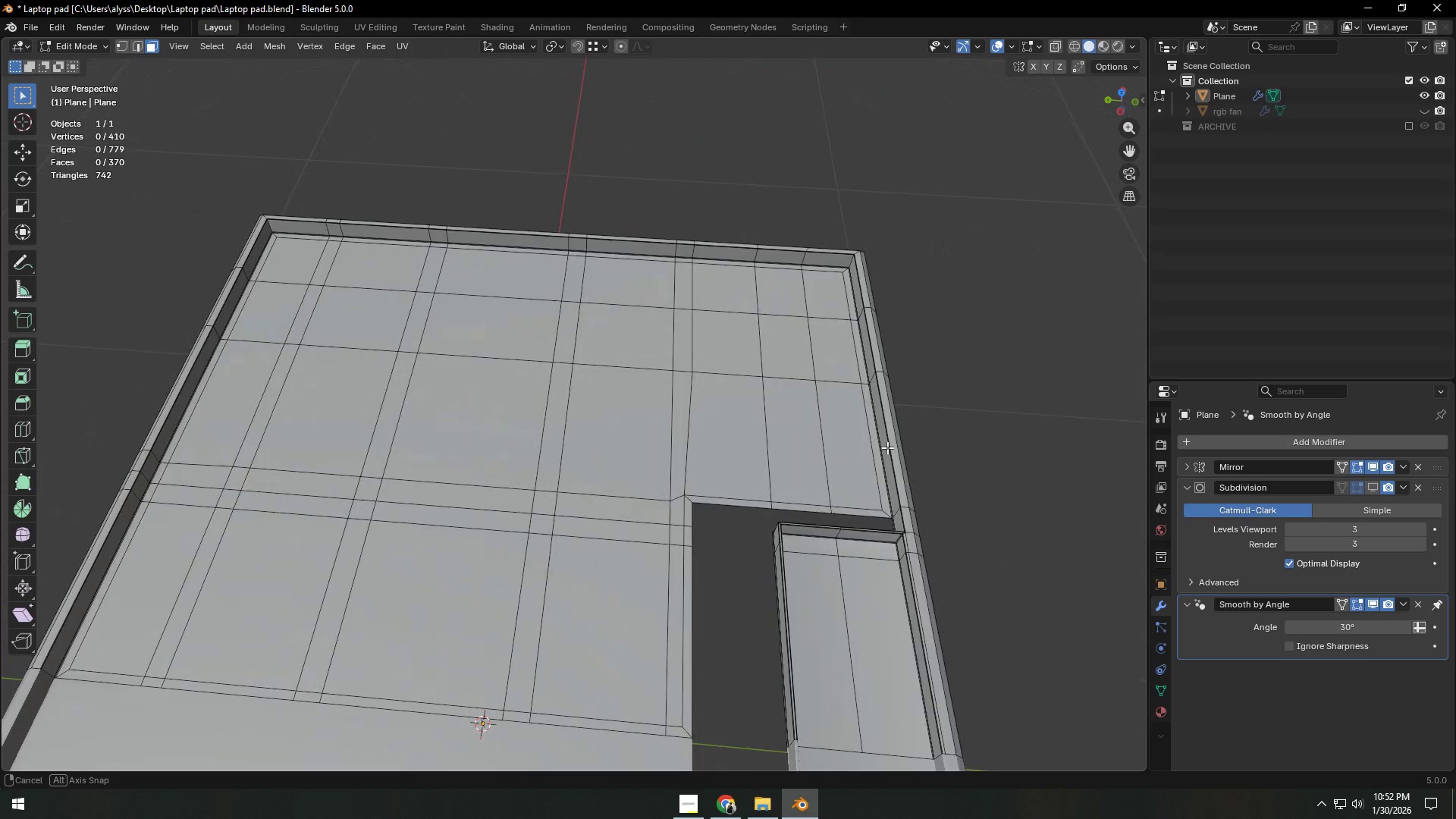 
hold_key(key=ShiftLeft, duration=0.45)
 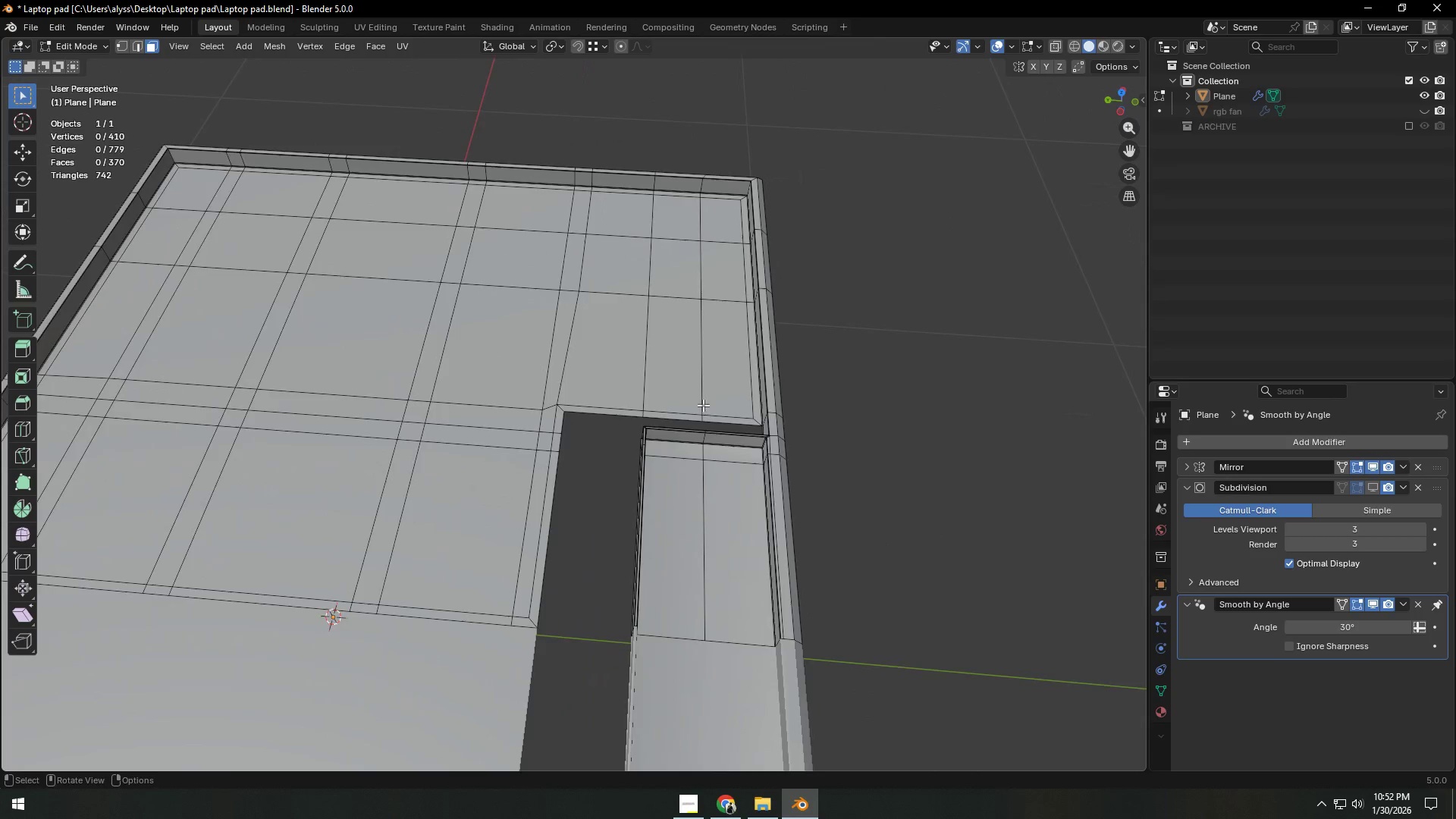 
hold_key(key=ShiftLeft, duration=0.64)
middle_click([684, 453])
 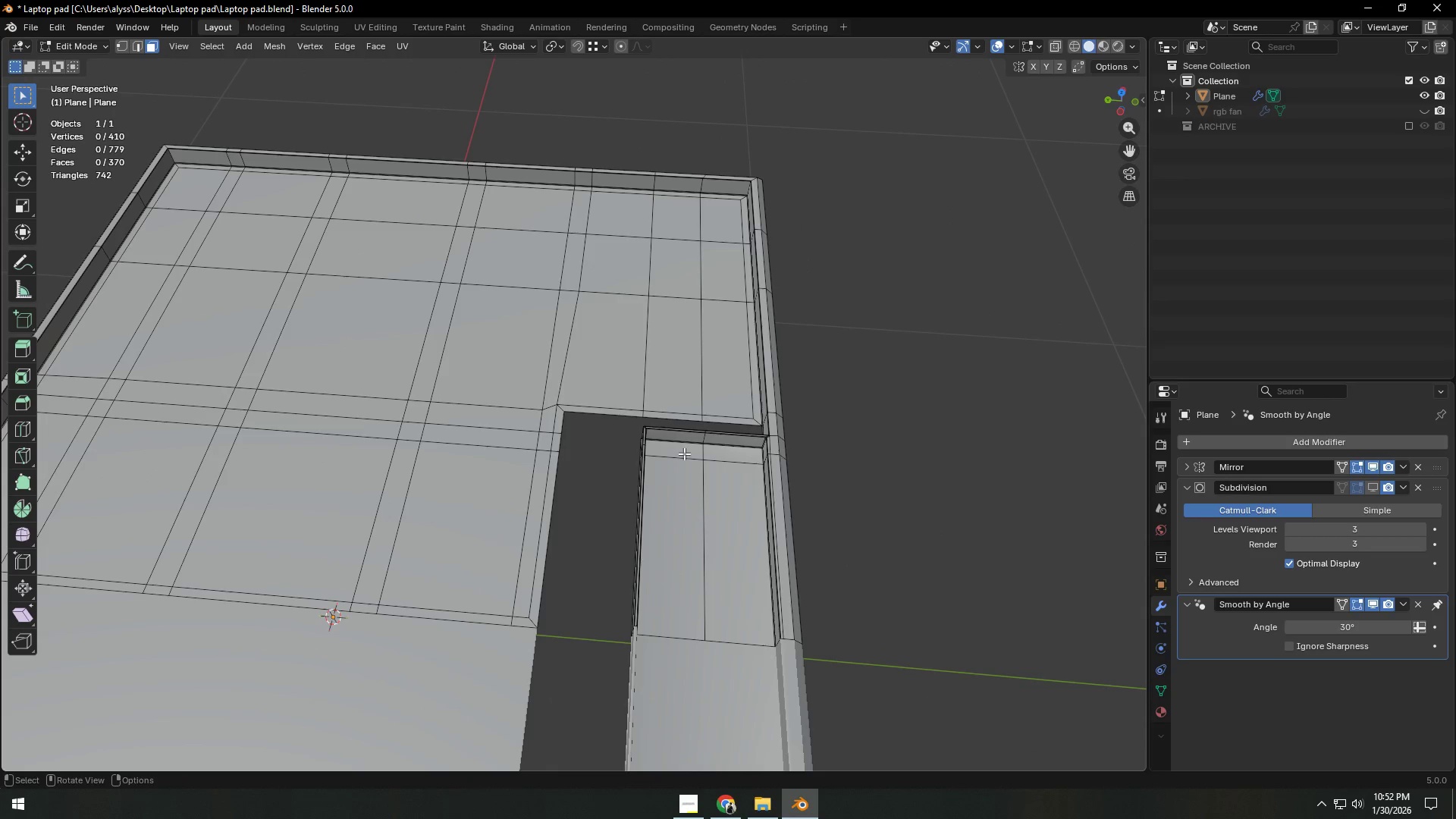 
scroll: coordinate [694, 424], scroll_direction: none, amount: 0.0
 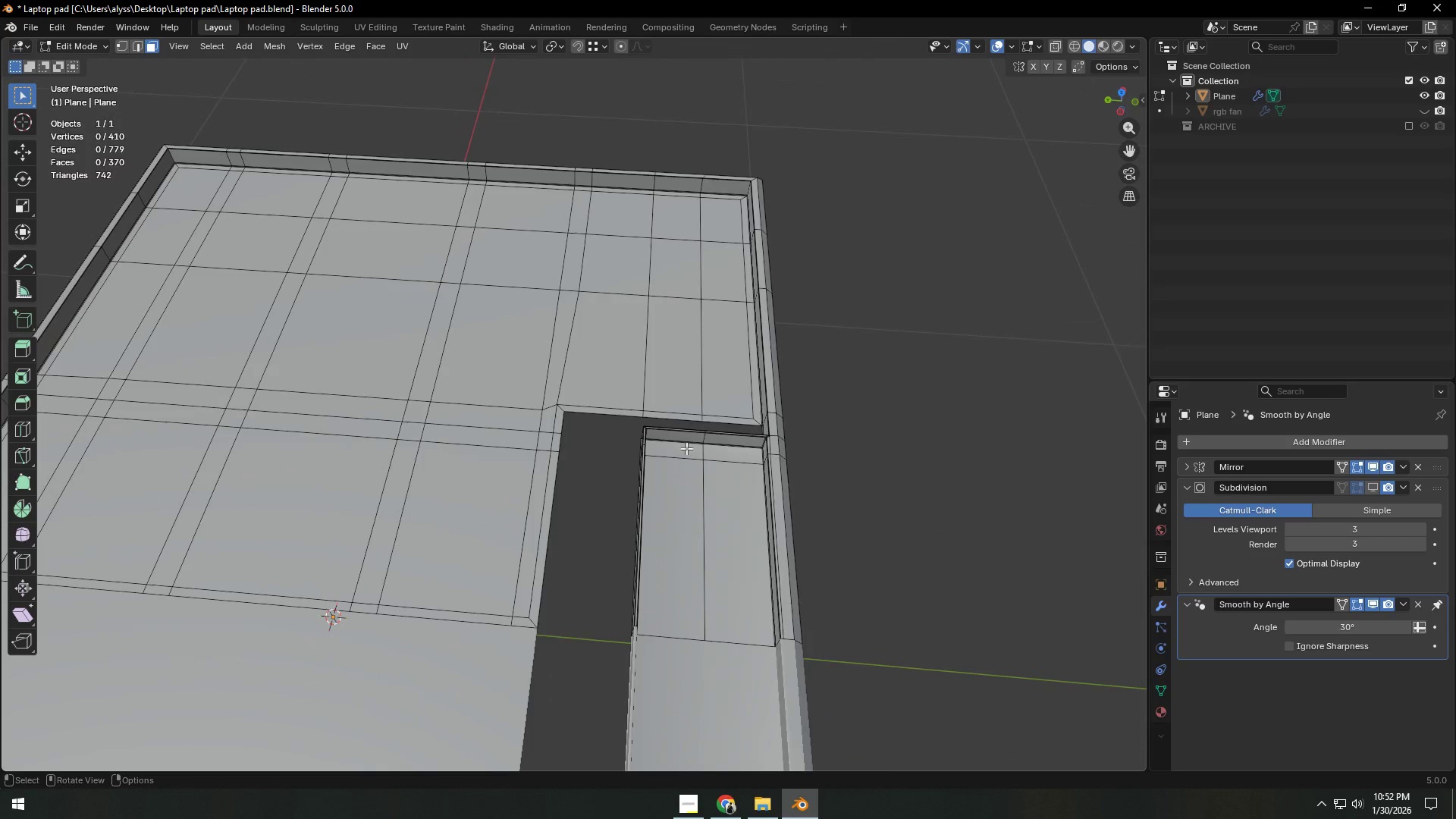 
hold_key(key=ShiftLeft, duration=0.36)
 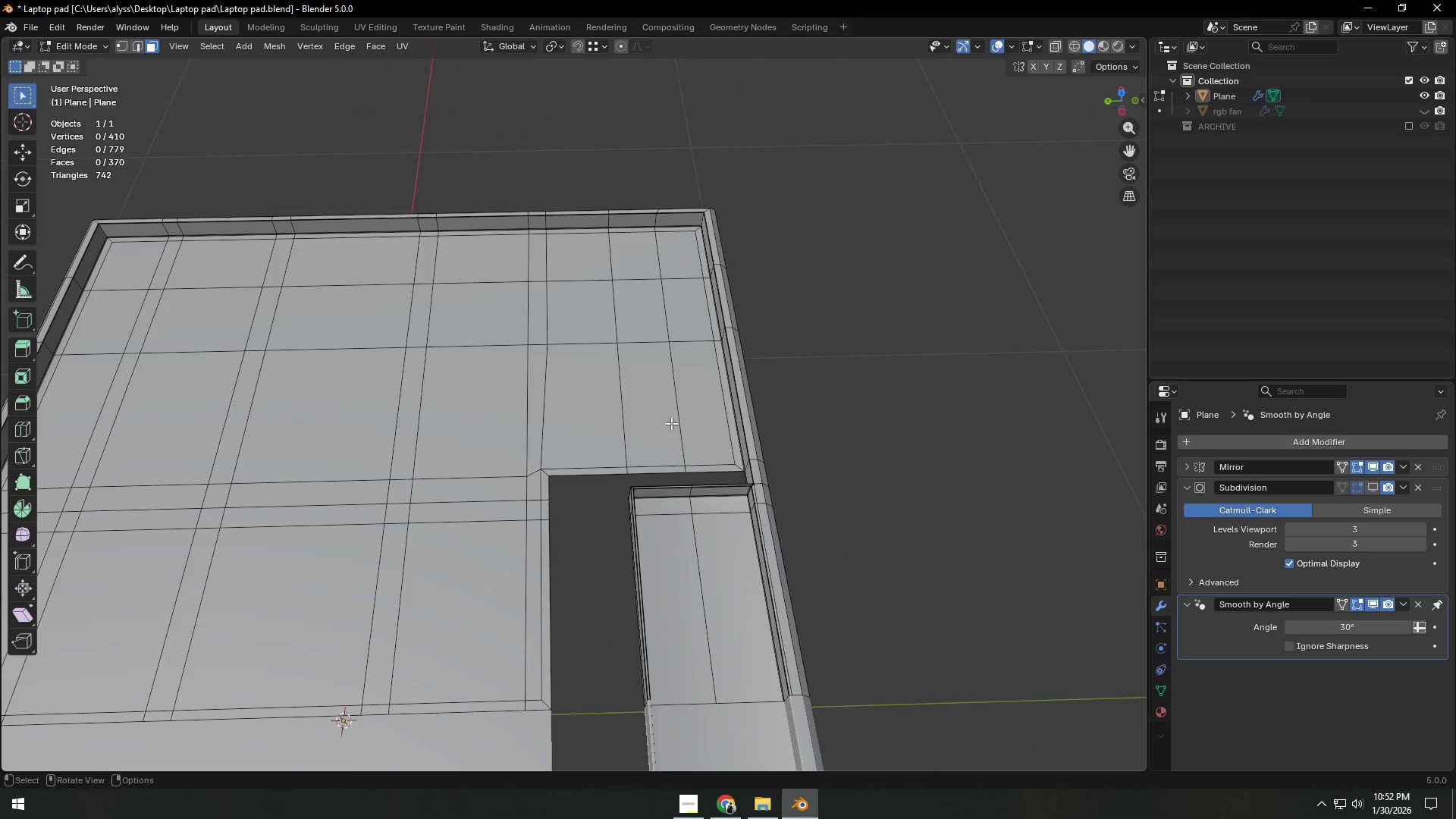 
key(1)
 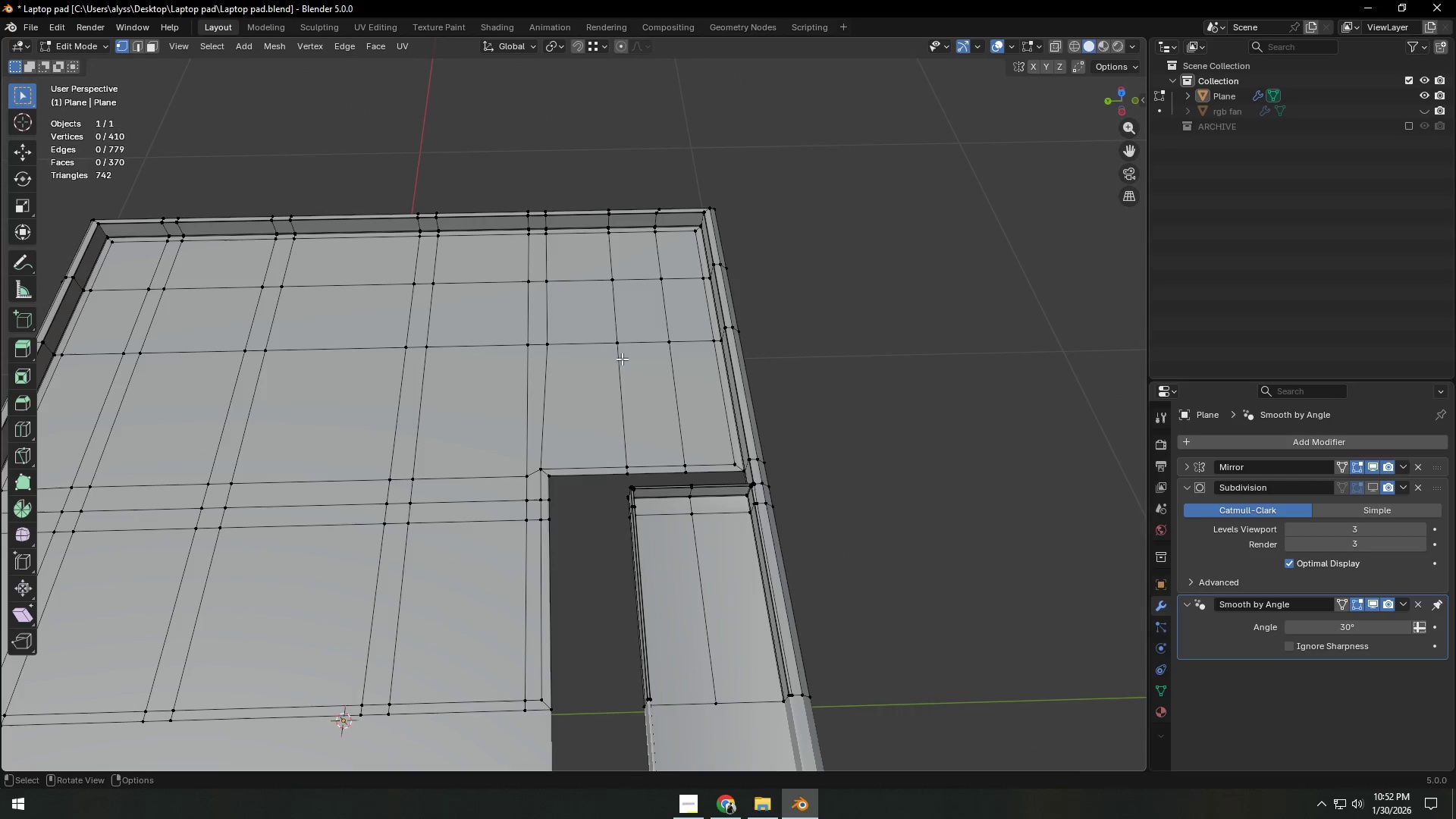 
left_click([618, 347])
 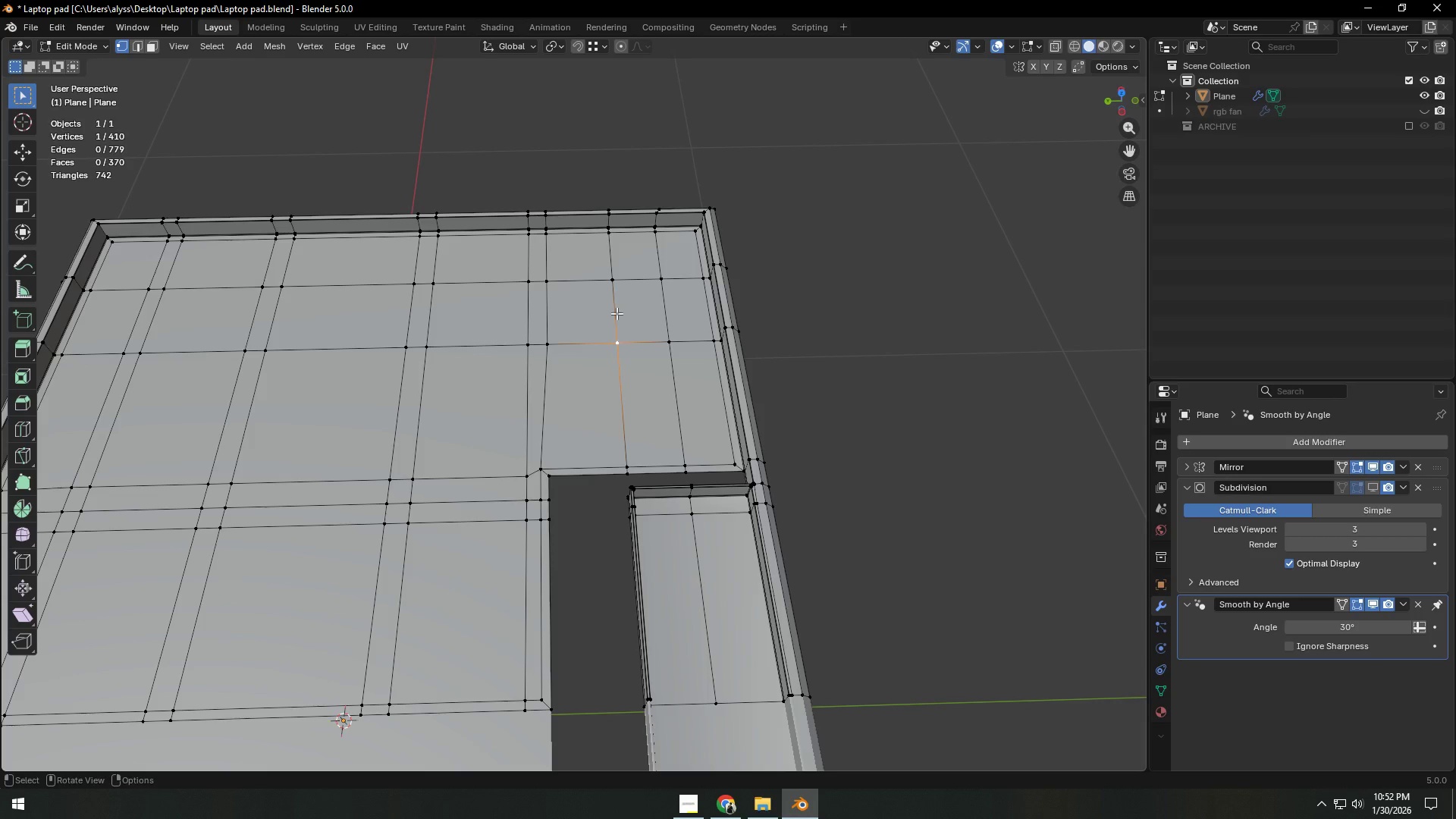 
hold_key(key=ShiftLeft, duration=1.5)
double_click([617, 287])
 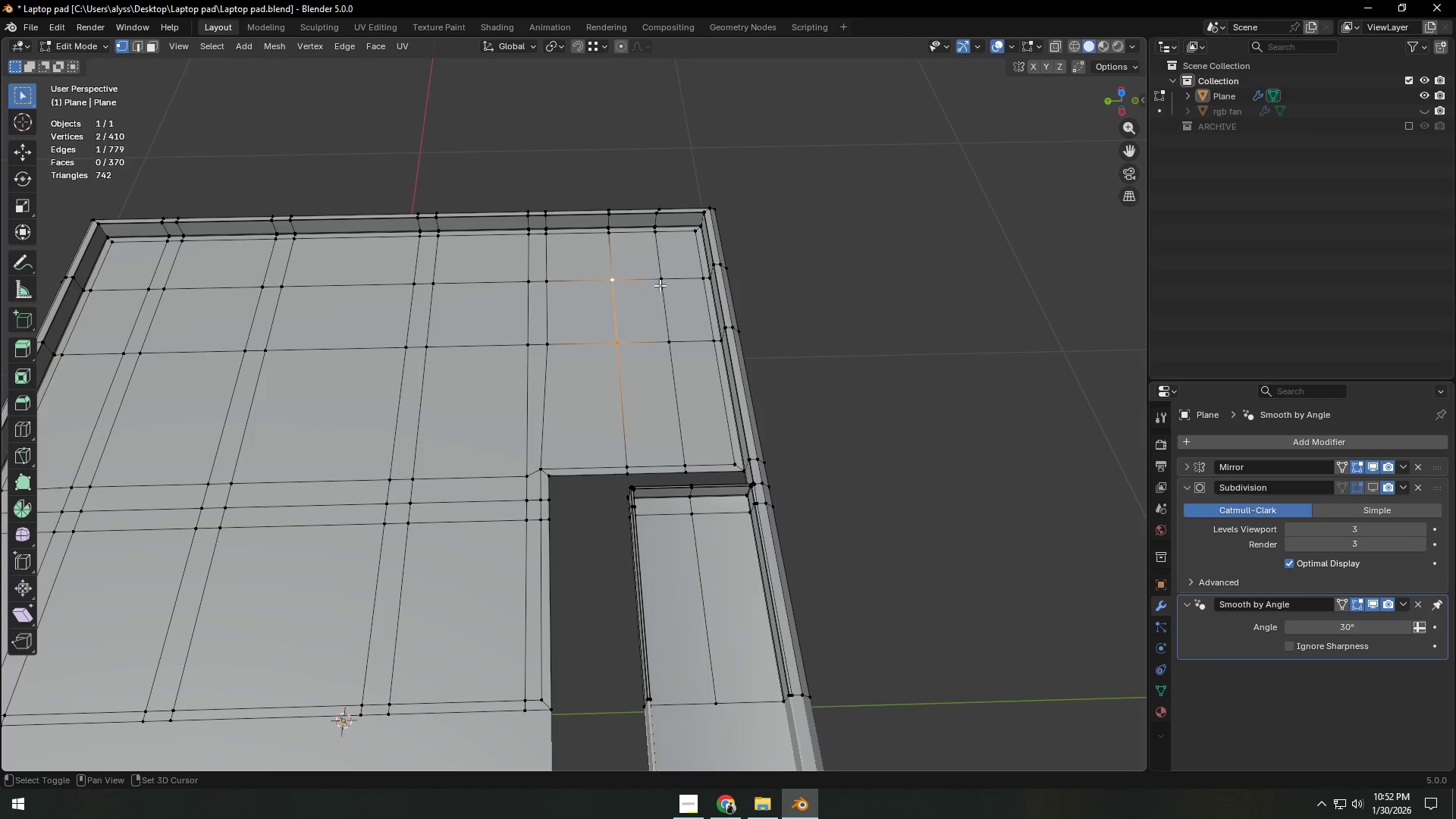 
triple_click([670, 284])
 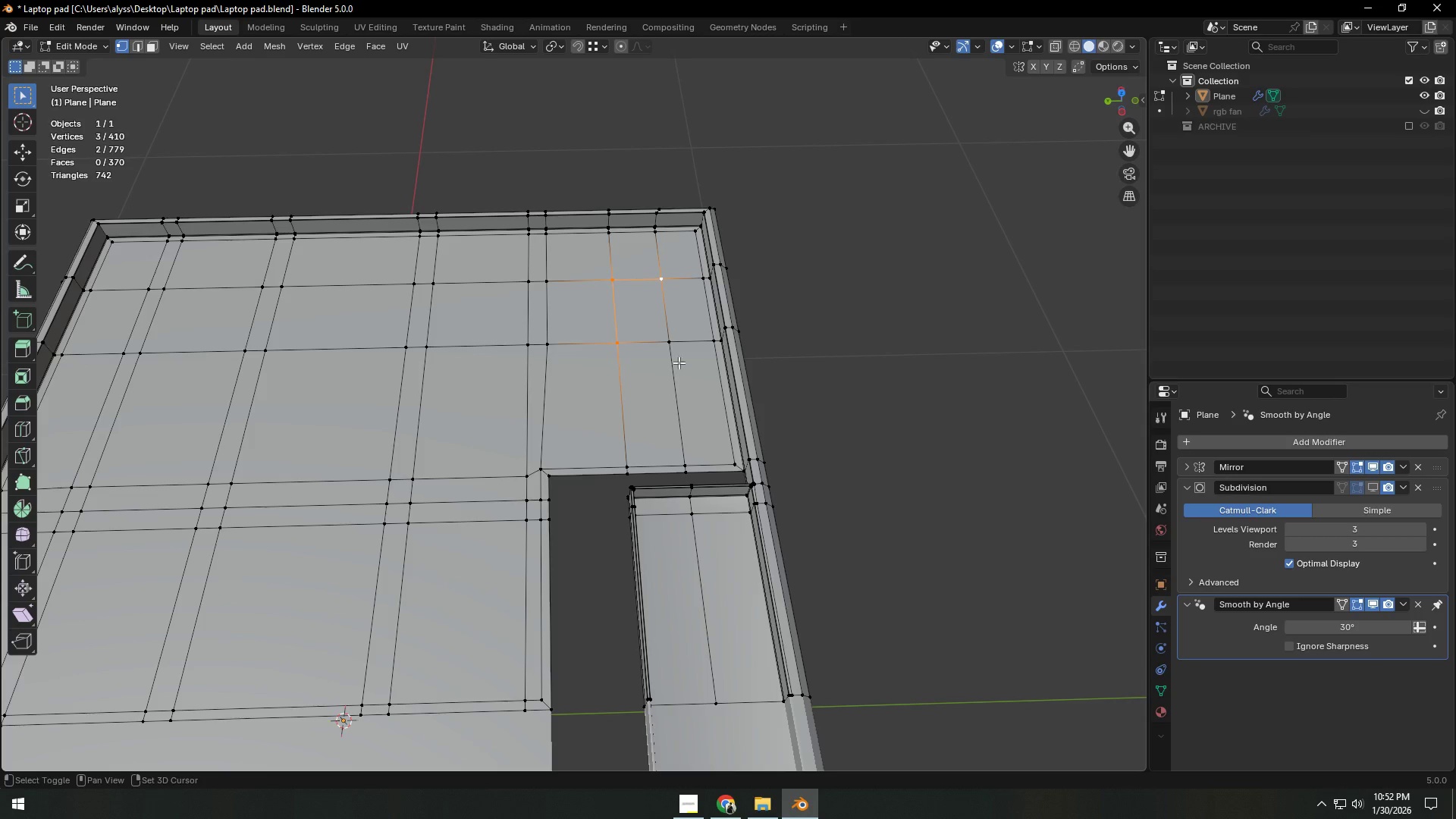 
triple_click([674, 353])
 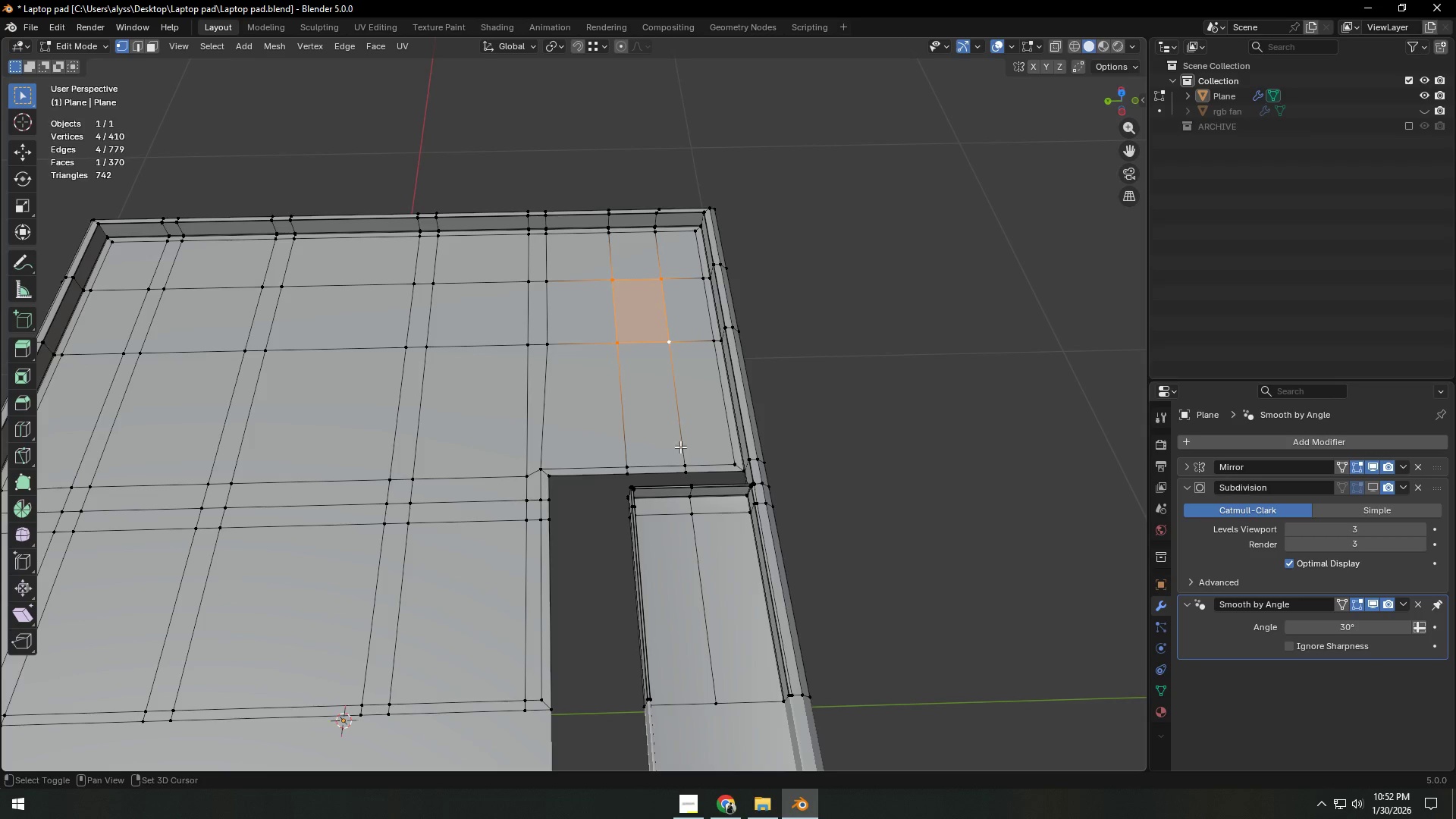 
hold_key(key=ShiftLeft, duration=1.12)
double_click([692, 469])
 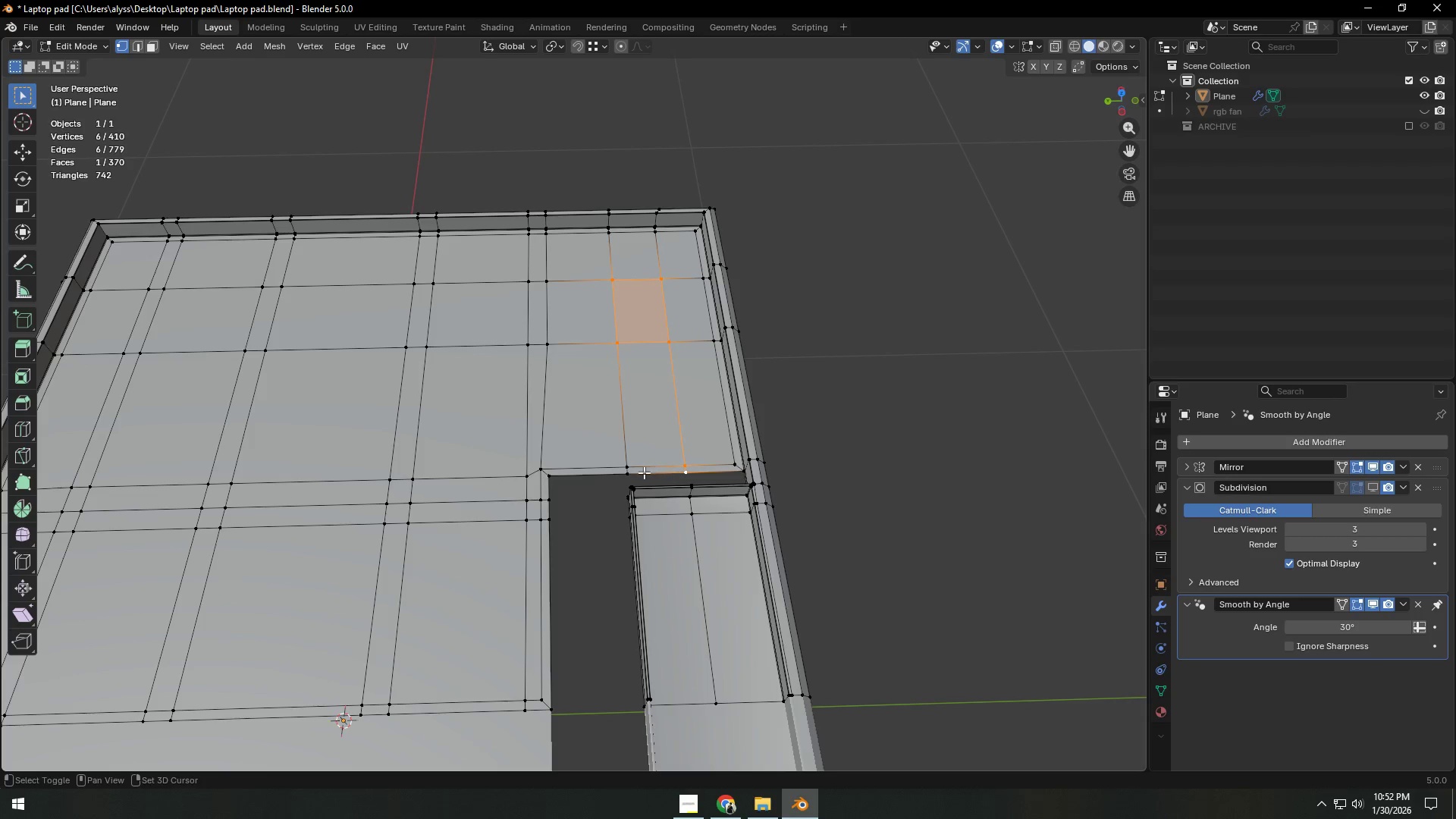 
left_click([629, 474])
 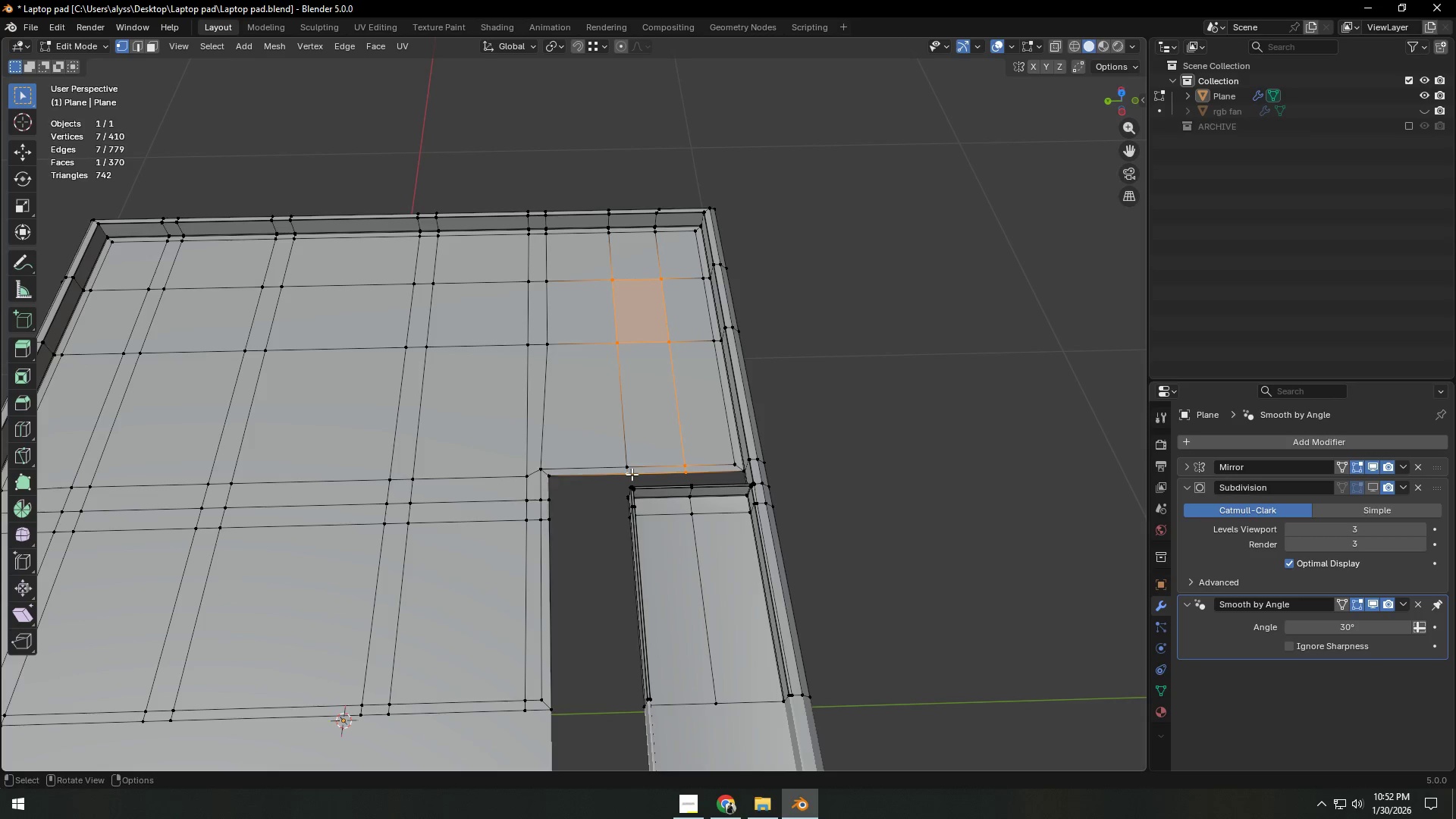 
key(X)
 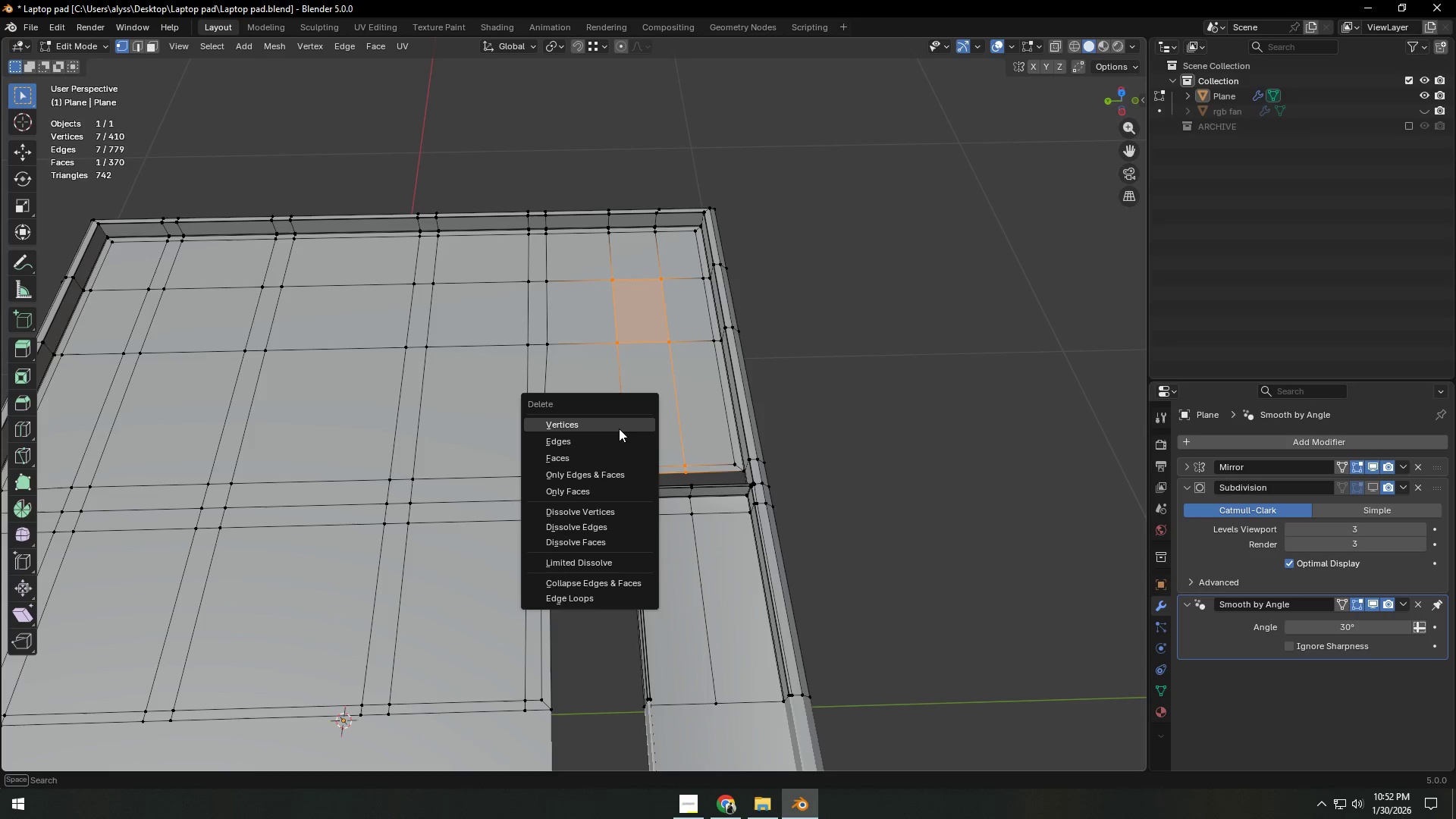 
left_click([619, 426])
 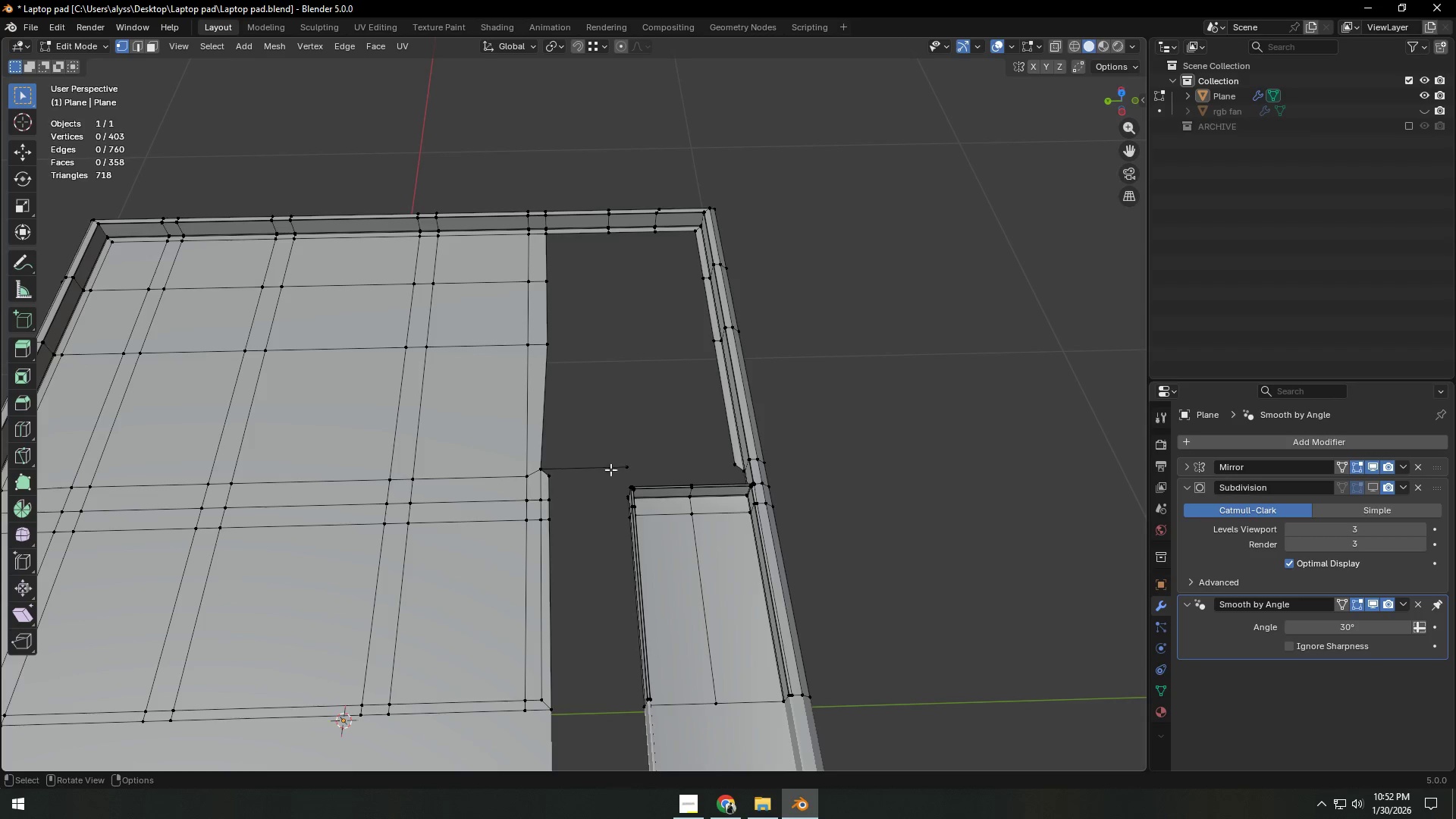 
key(X)
 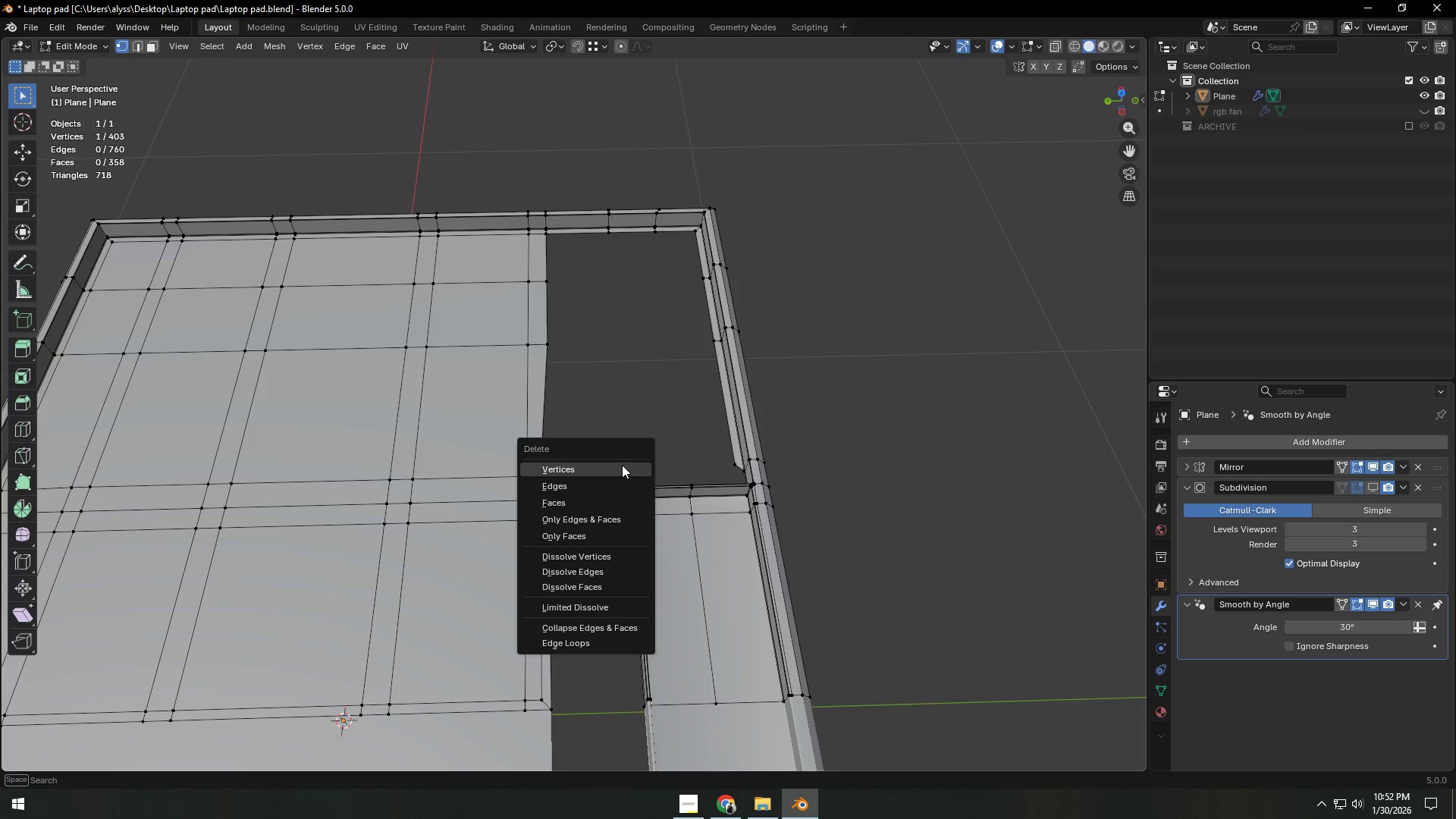 
left_click([622, 465])
 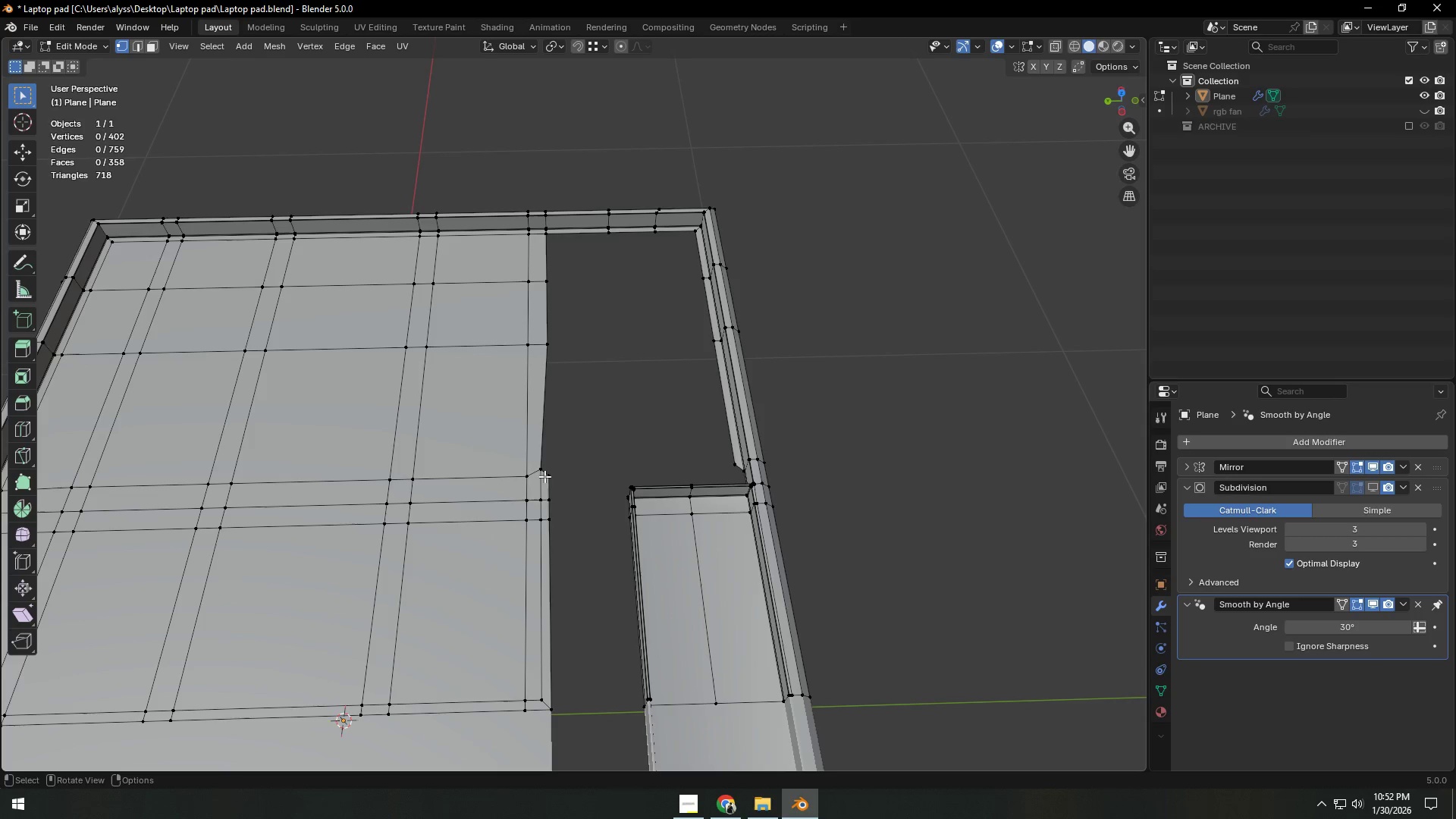 
hold_key(key=ControlLeft, duration=0.61)
left_click([554, 708])
 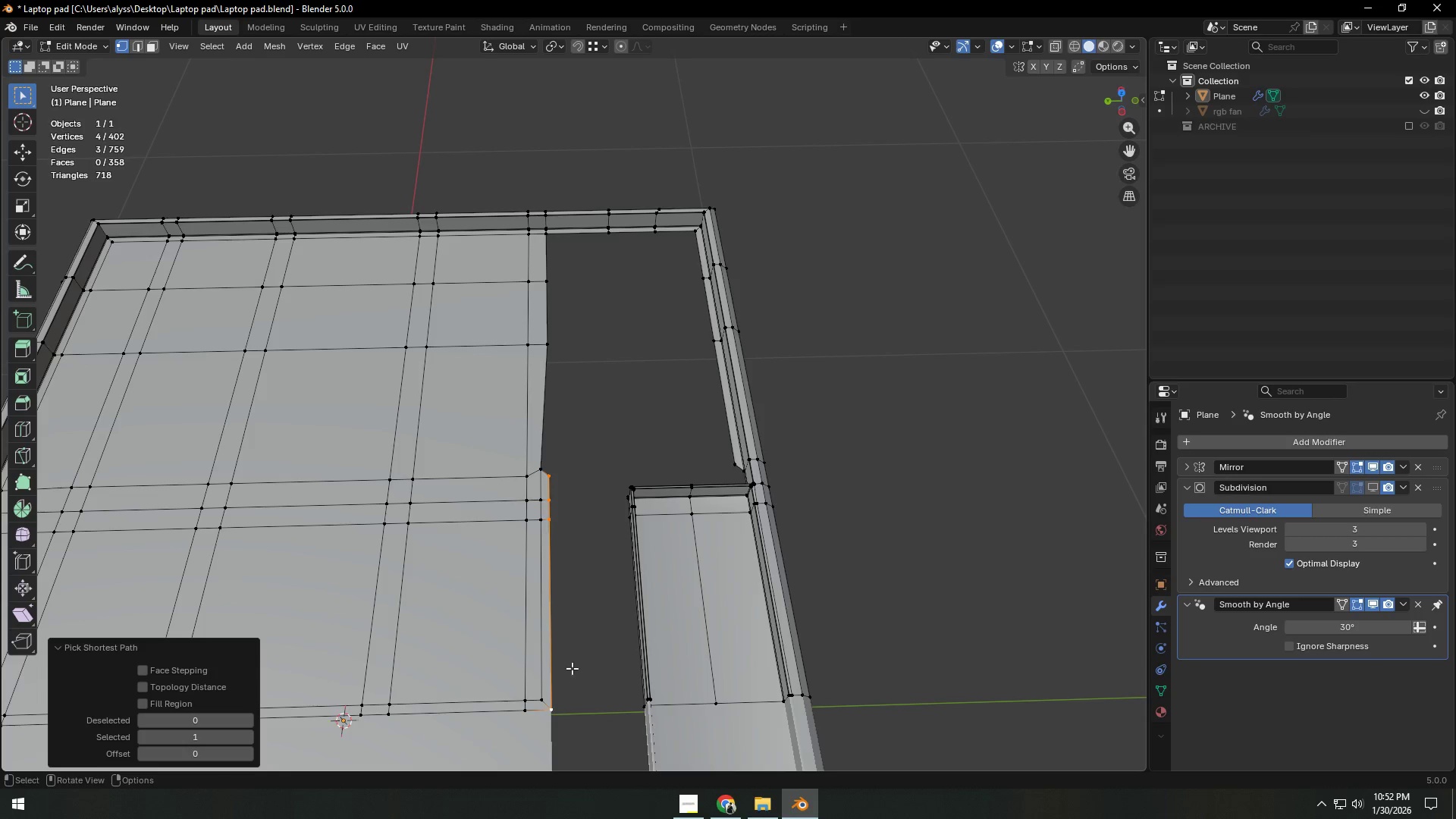 
key(X)
 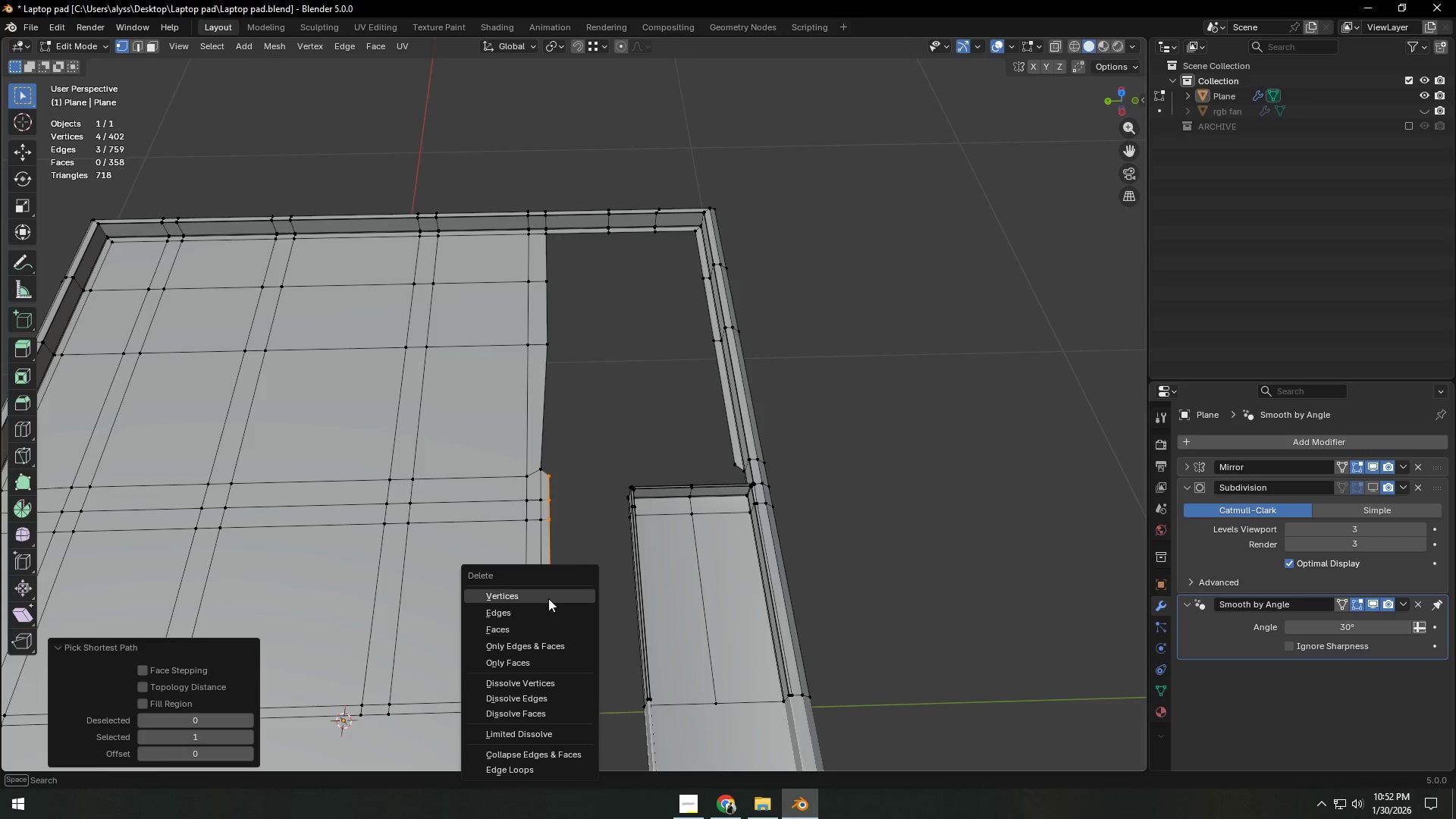 
left_click([547, 593])
 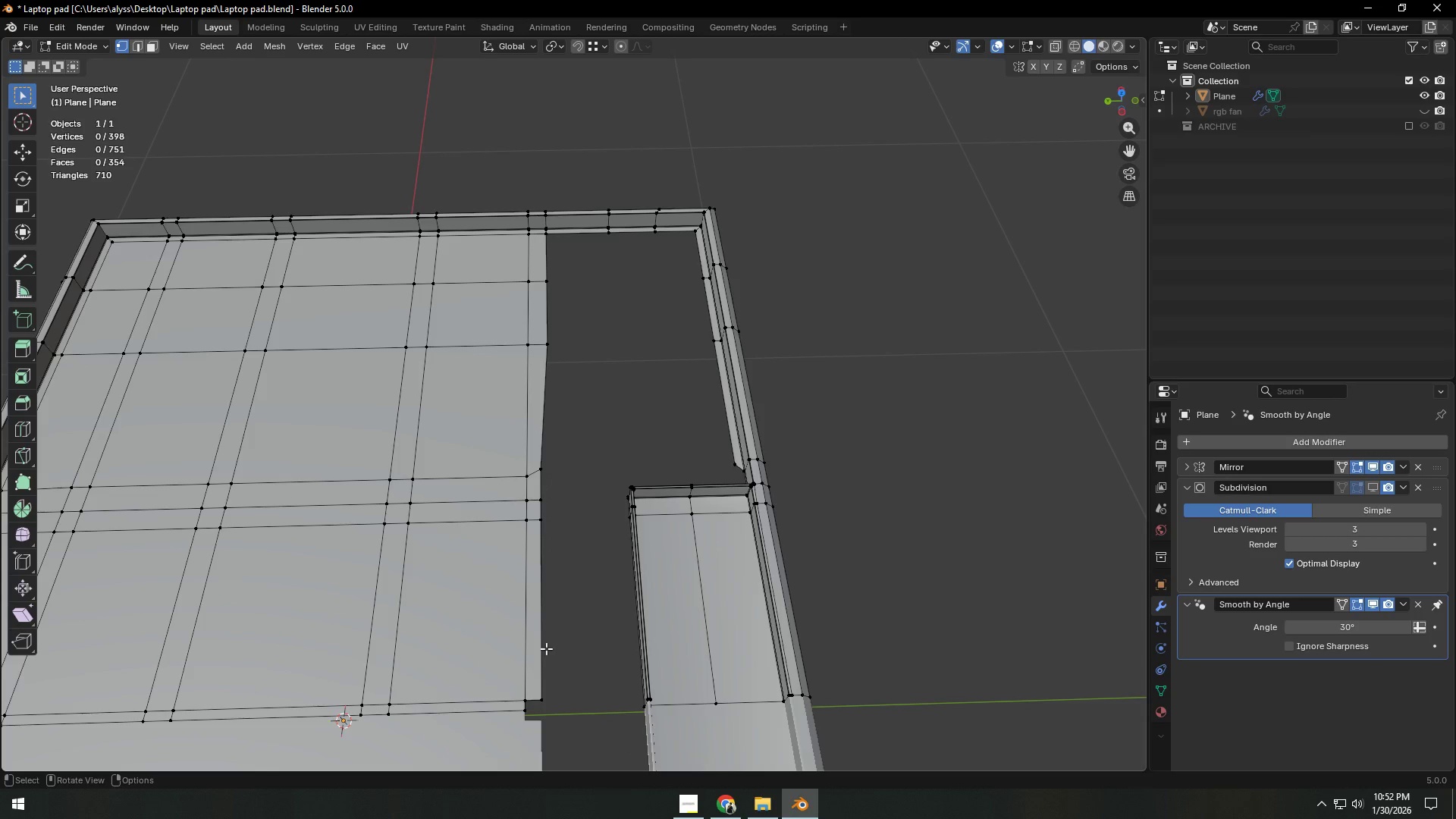 
left_click([540, 470])
 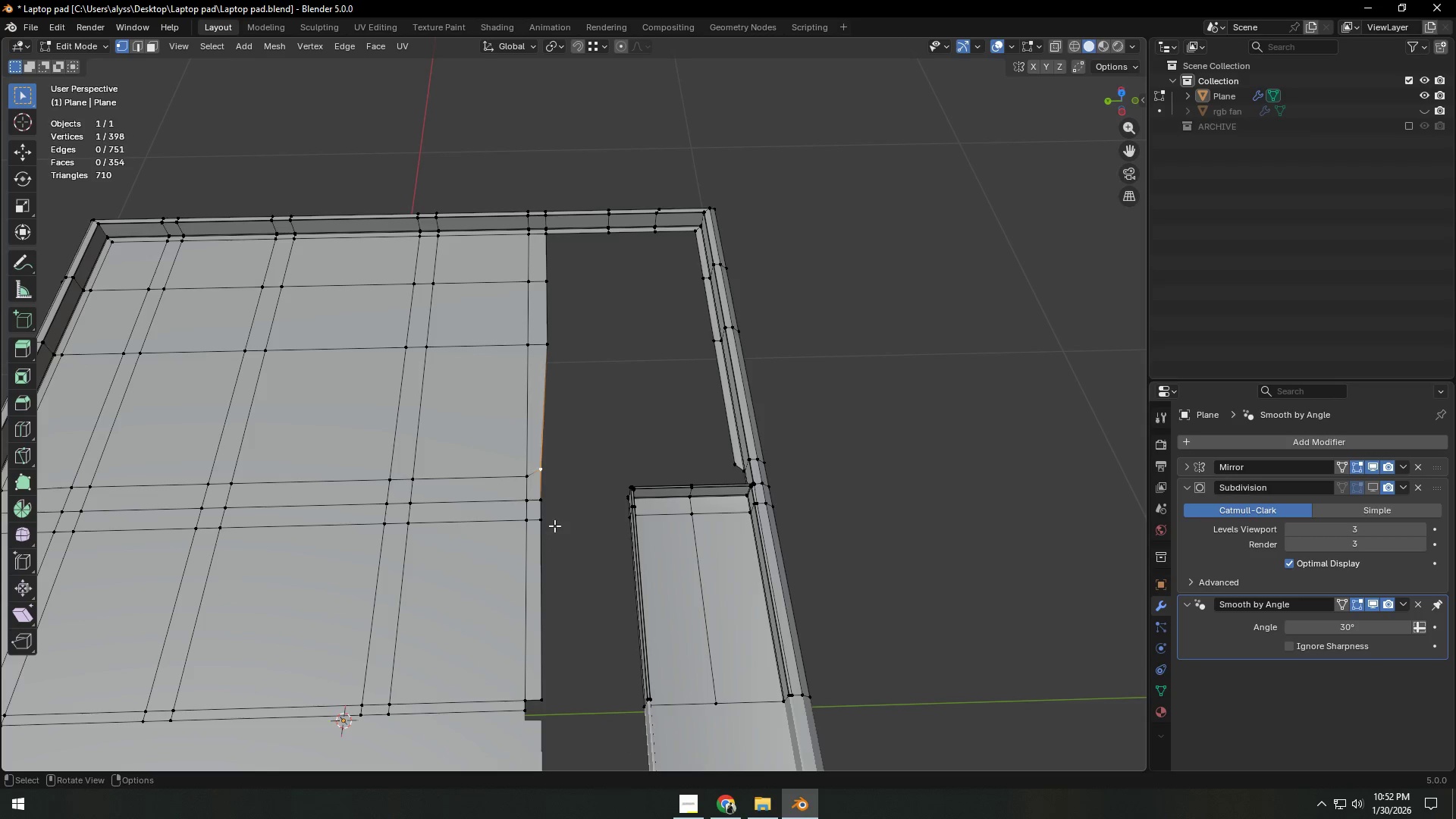 
hold_key(key=ControlLeft, duration=0.64)
 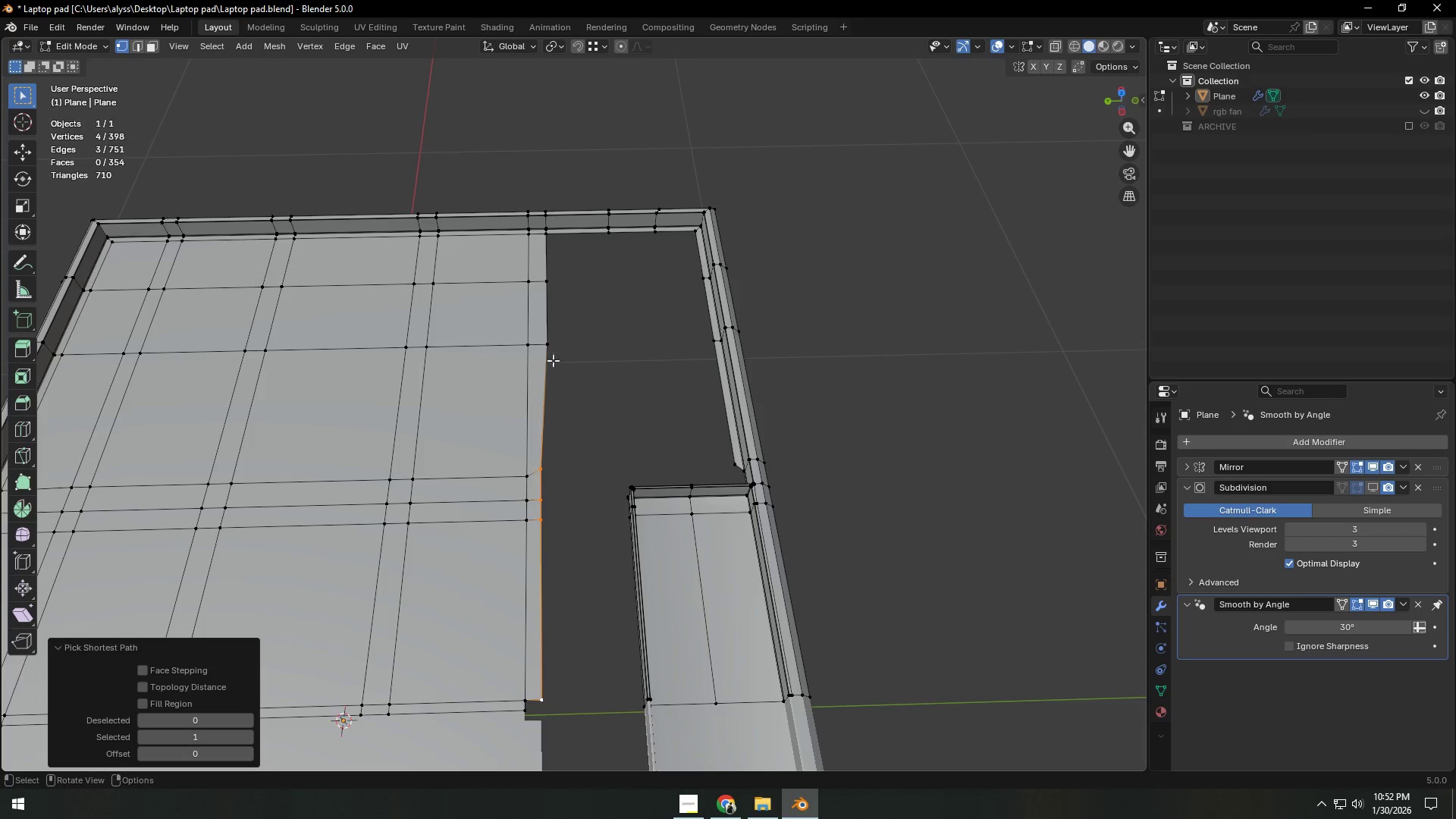 
type(gy)
 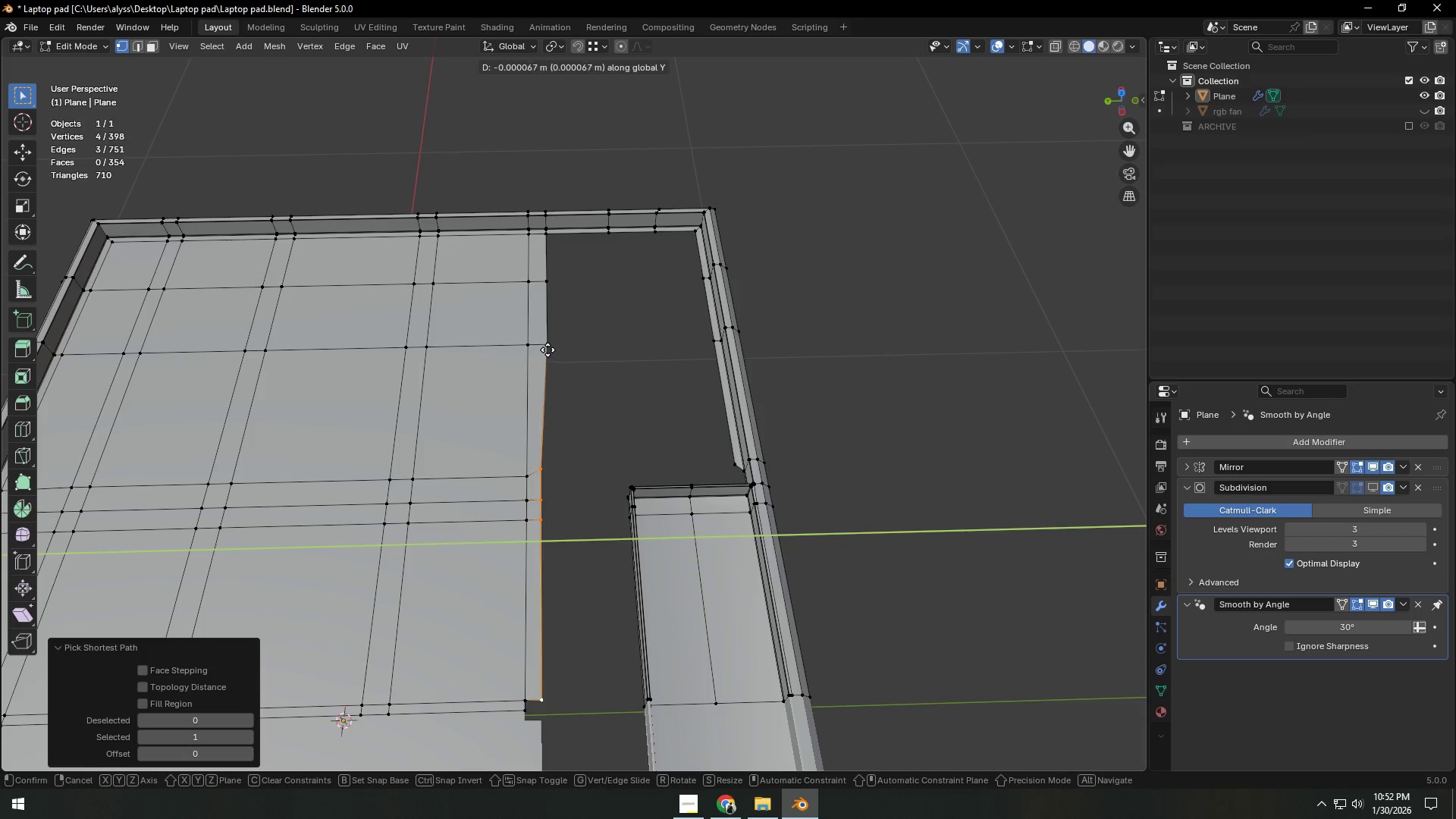 
hold_key(key=ControlLeft, duration=0.62)
left_click([548, 348])
 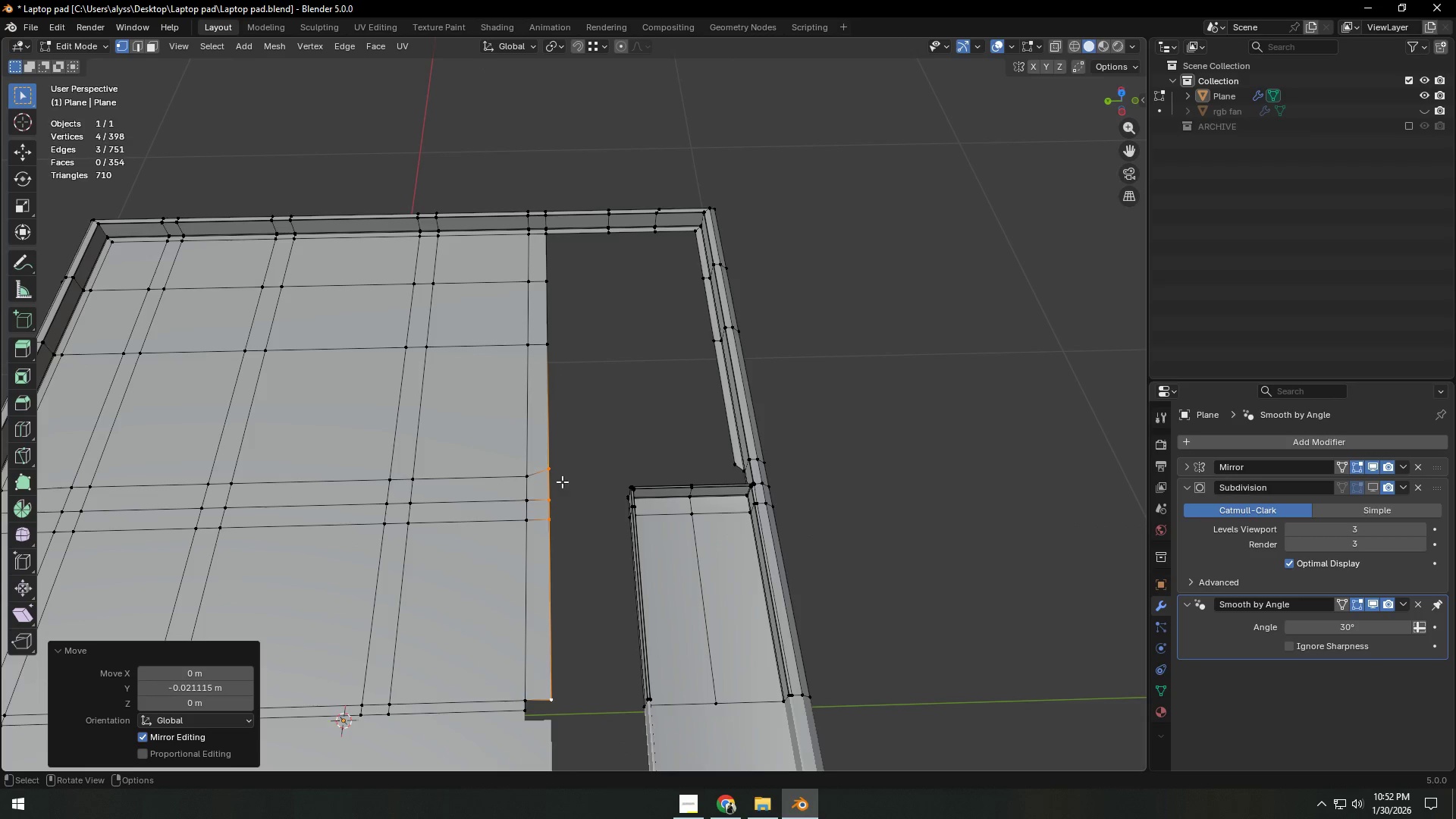 
left_click([549, 476])
 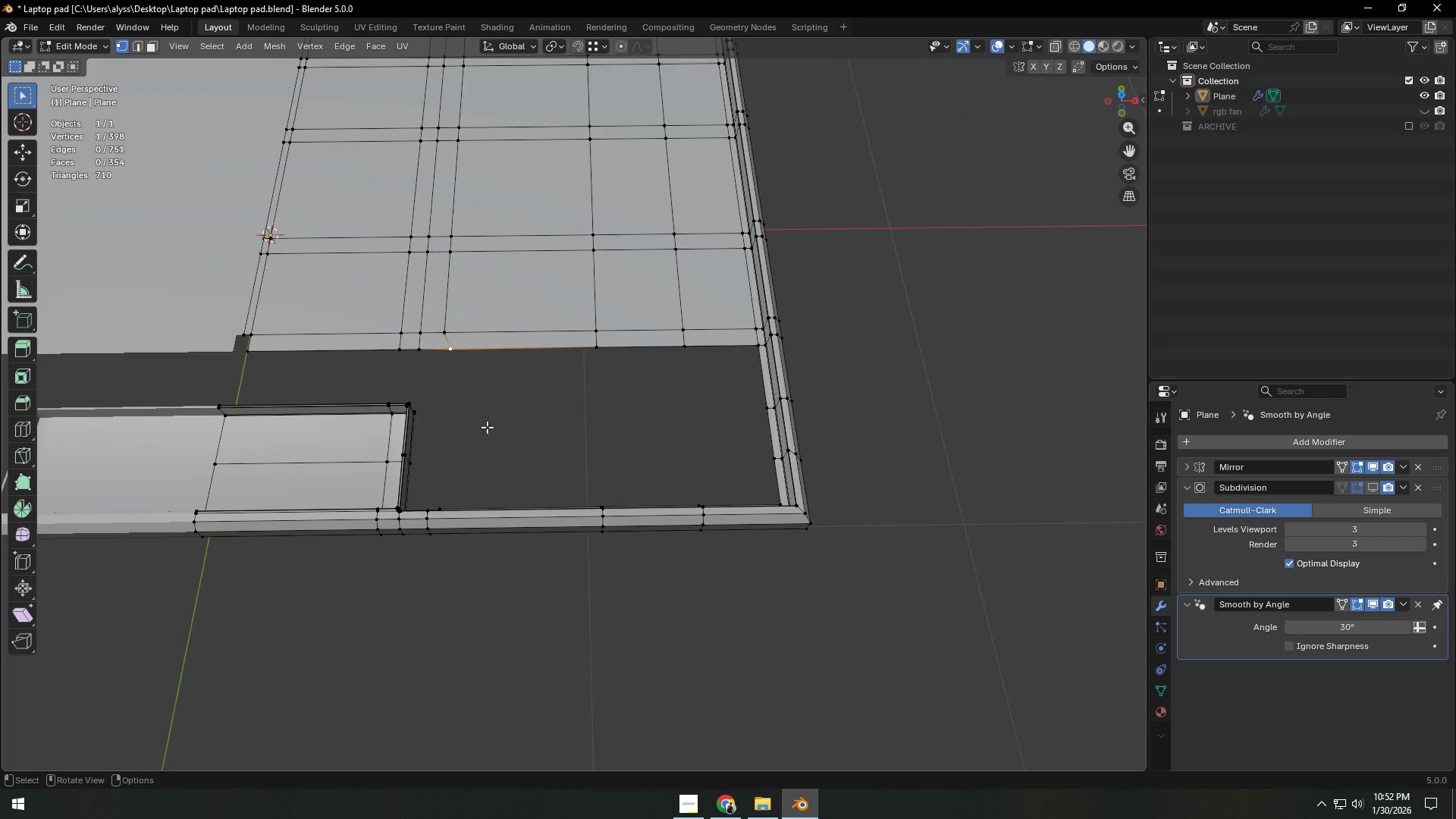 
left_click([528, 425])
 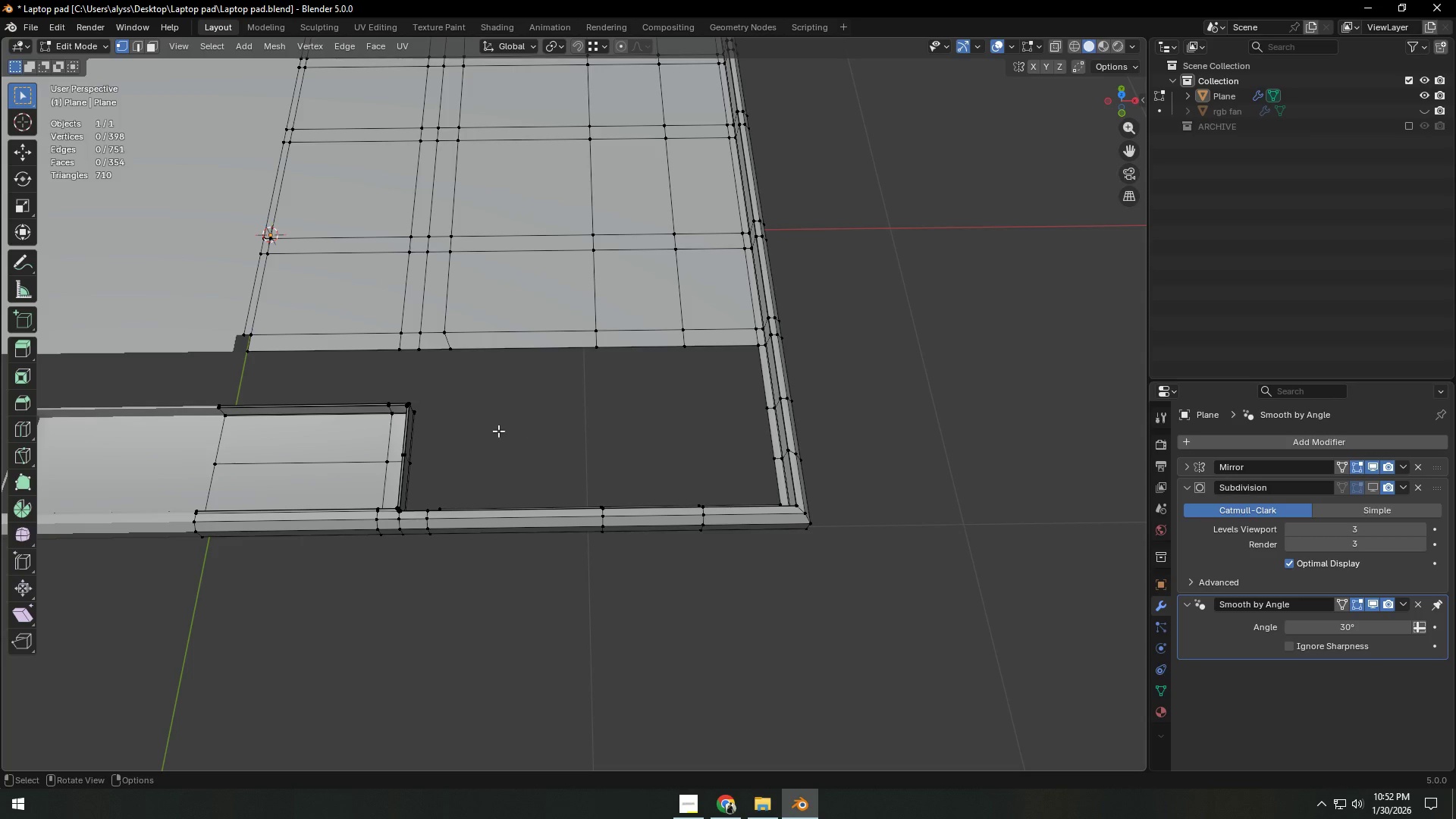 
hold_key(key=ShiftLeft, duration=0.44)
 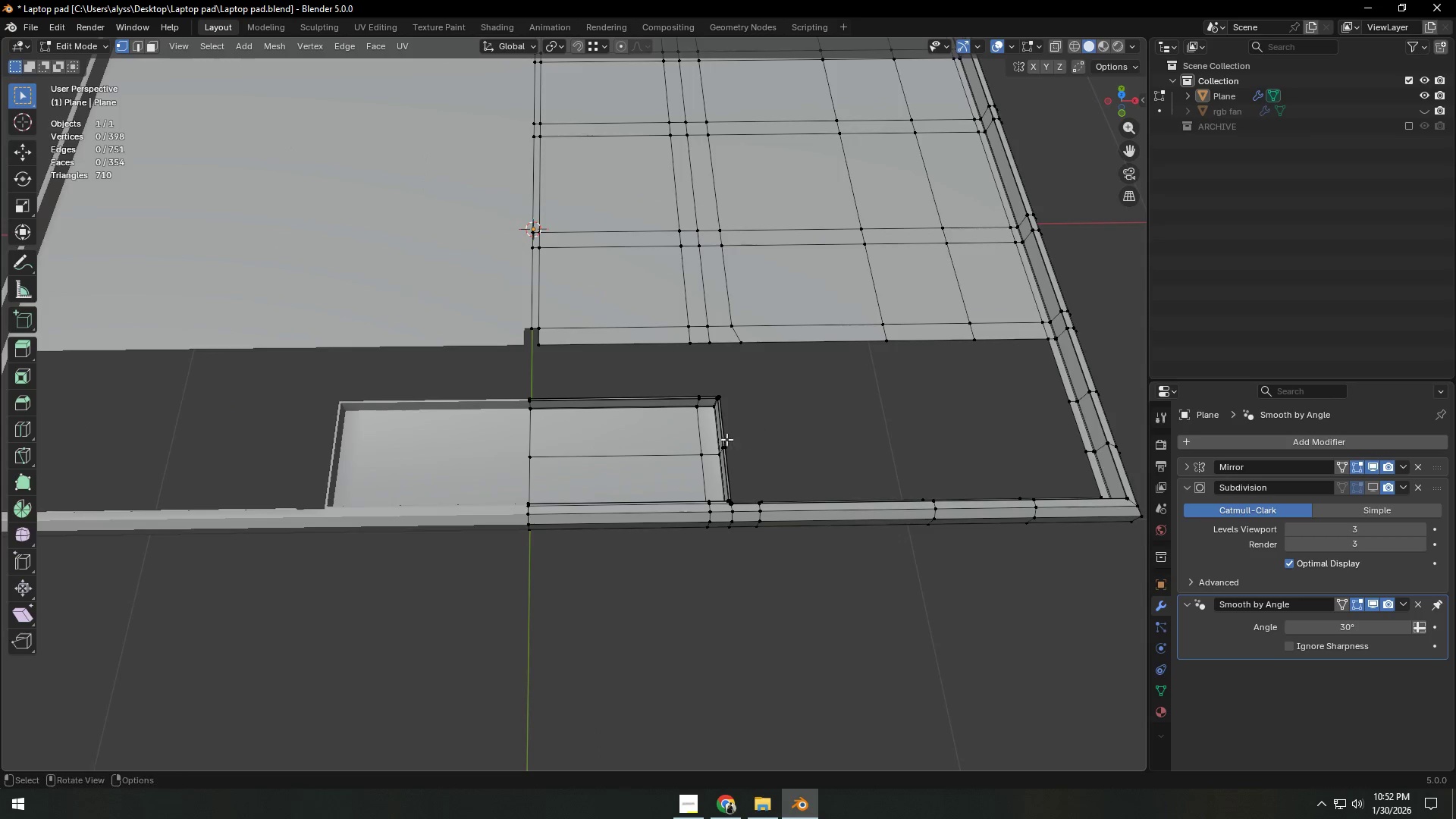 
scroll: coordinate [726, 439], scroll_direction: up, amount: 1.0
 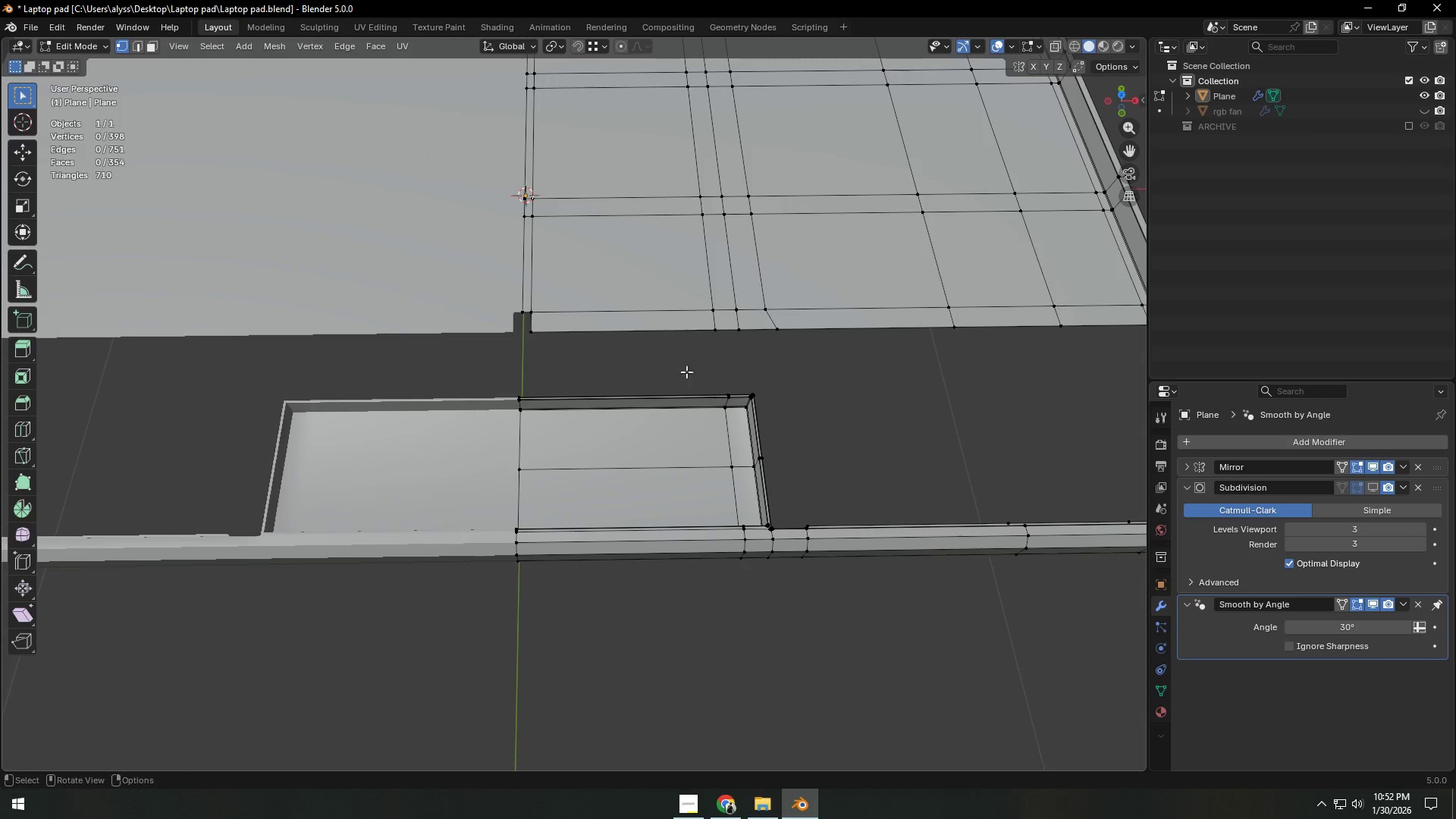 
hold_key(key=ShiftLeft, duration=0.39)
 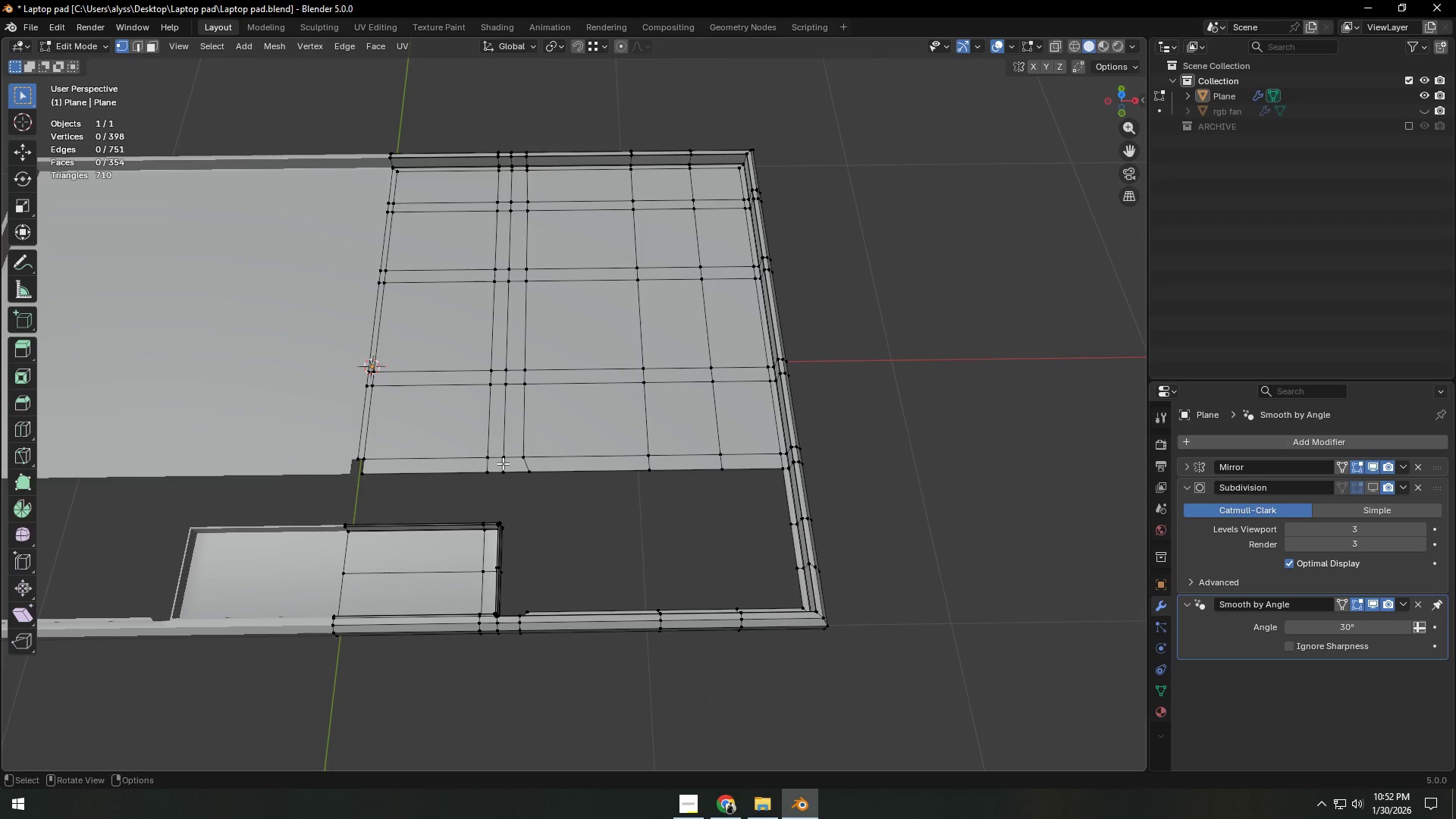 
scroll: coordinate [683, 356], scroll_direction: down, amount: 2.0
 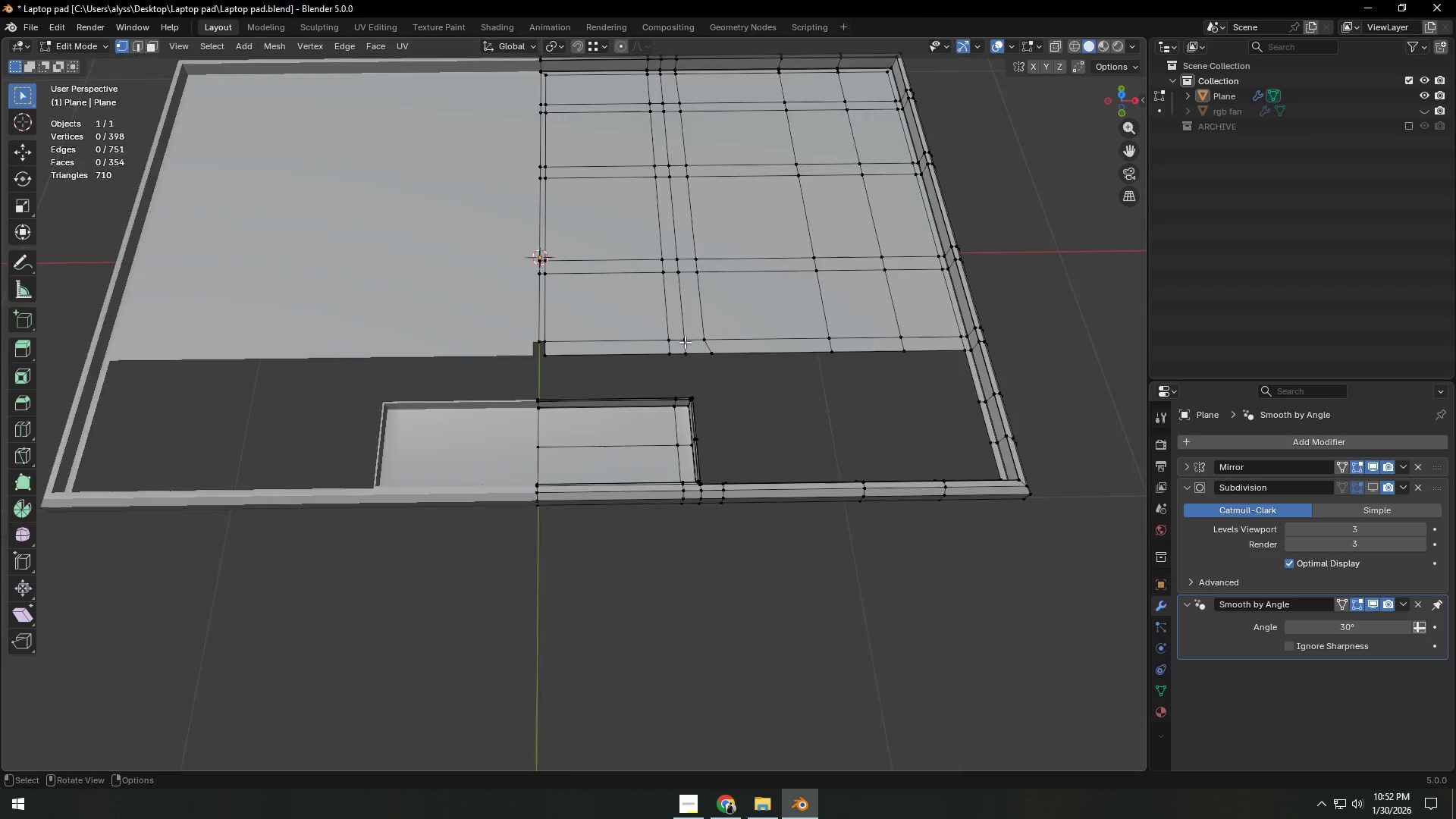 
key(Control+ControlLeft)
 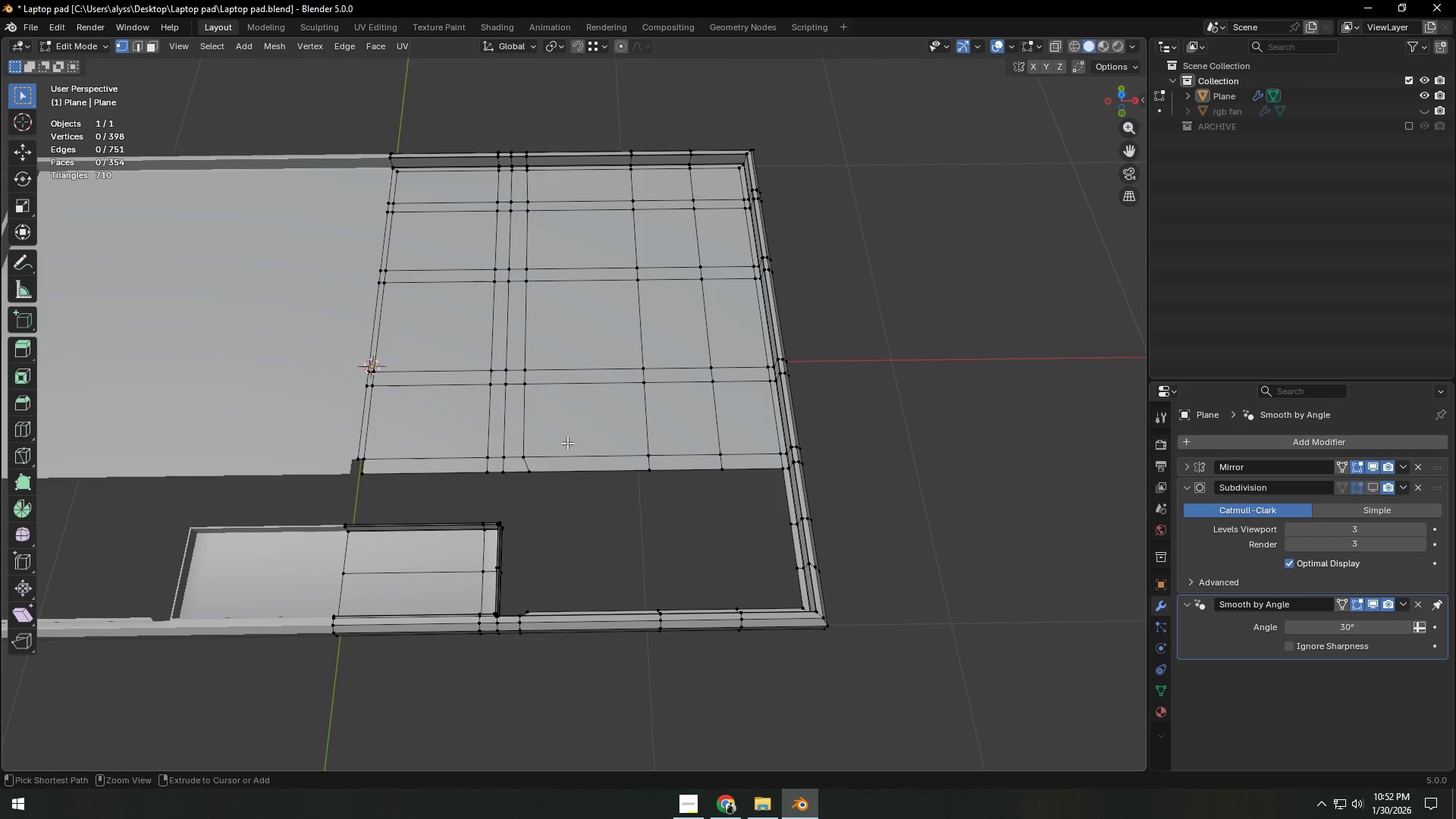 
key(Control+R)
 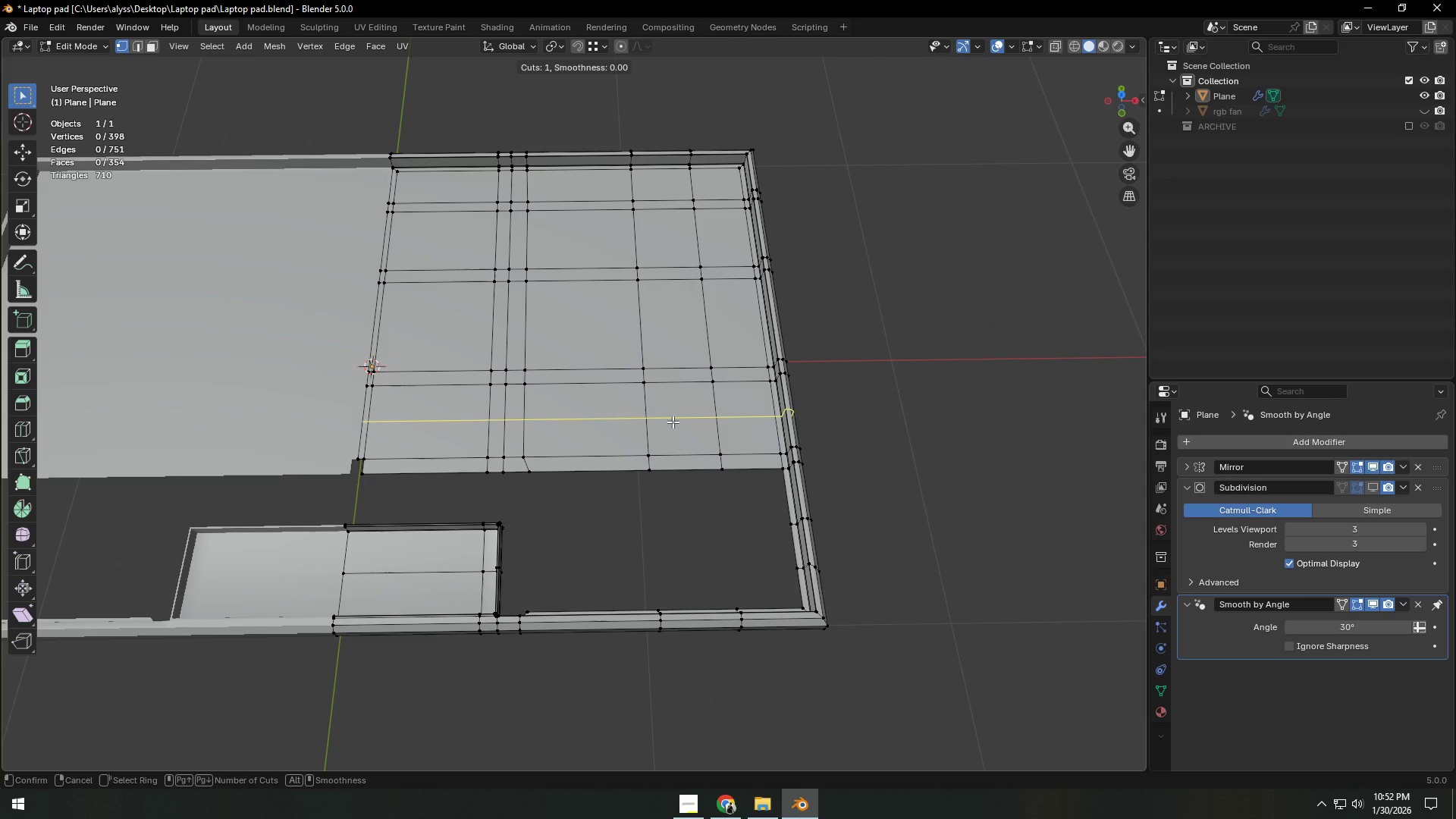 
left_click([673, 422])
 